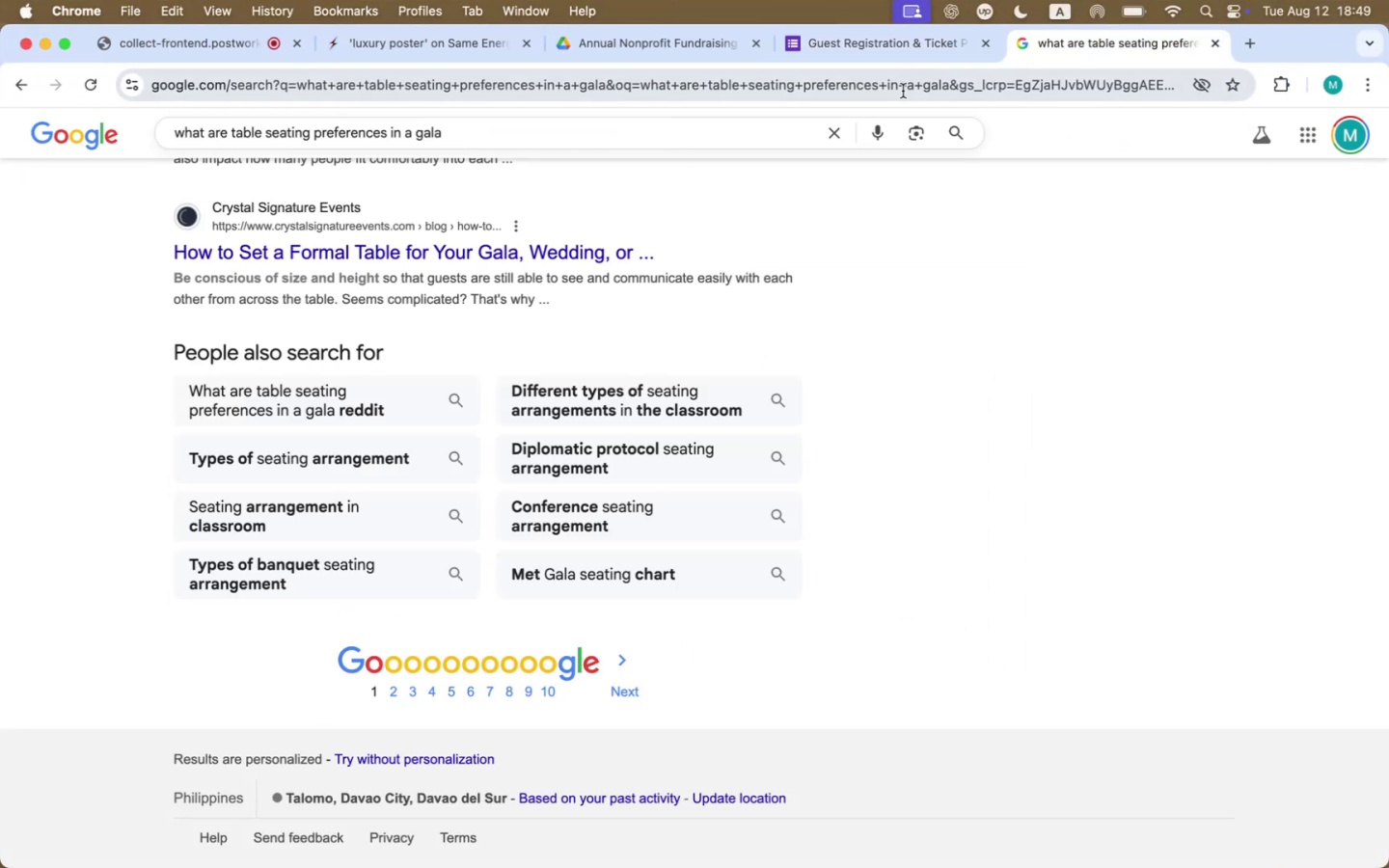 
left_click([903, 91])
 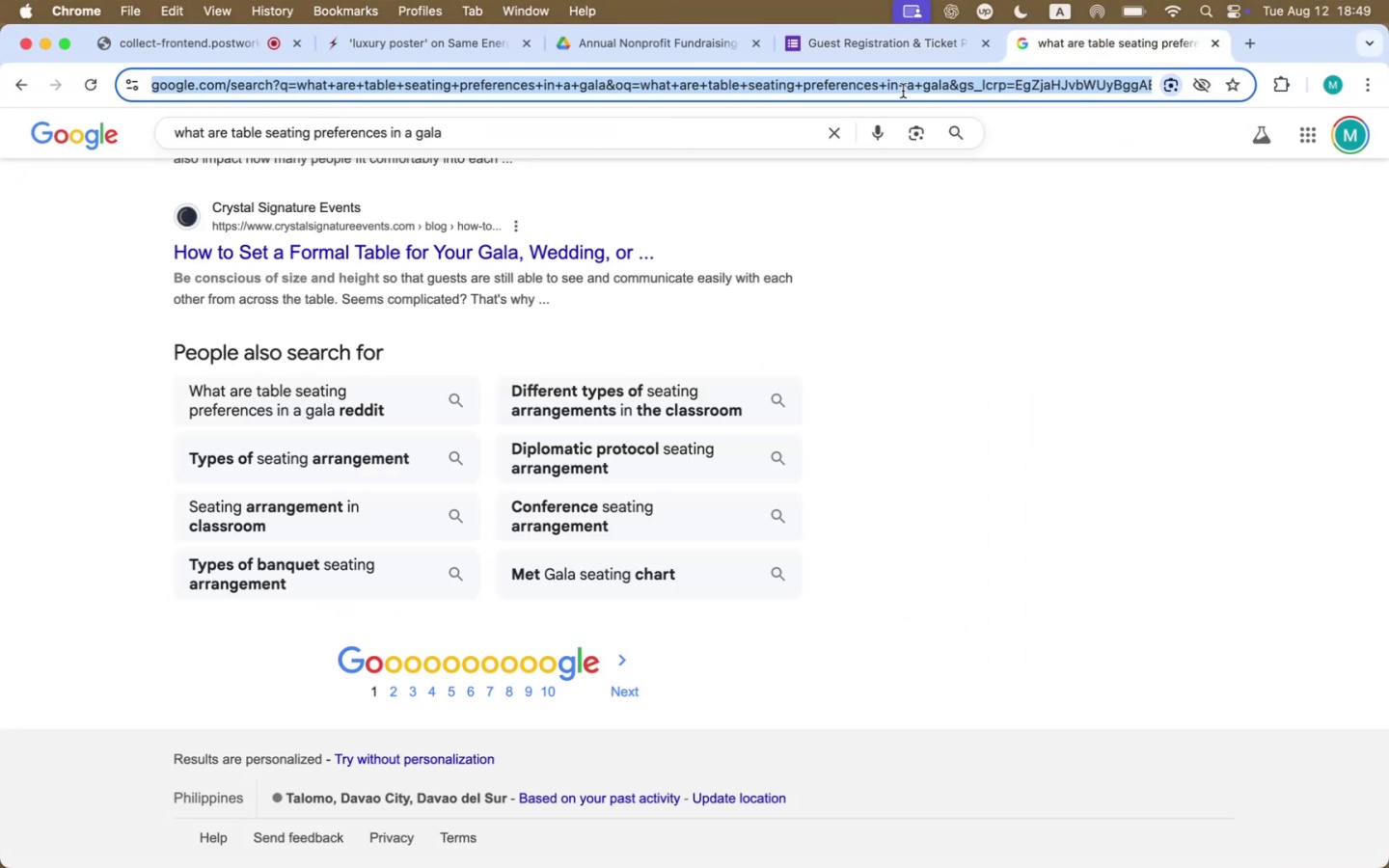 
key(Meta+V)
 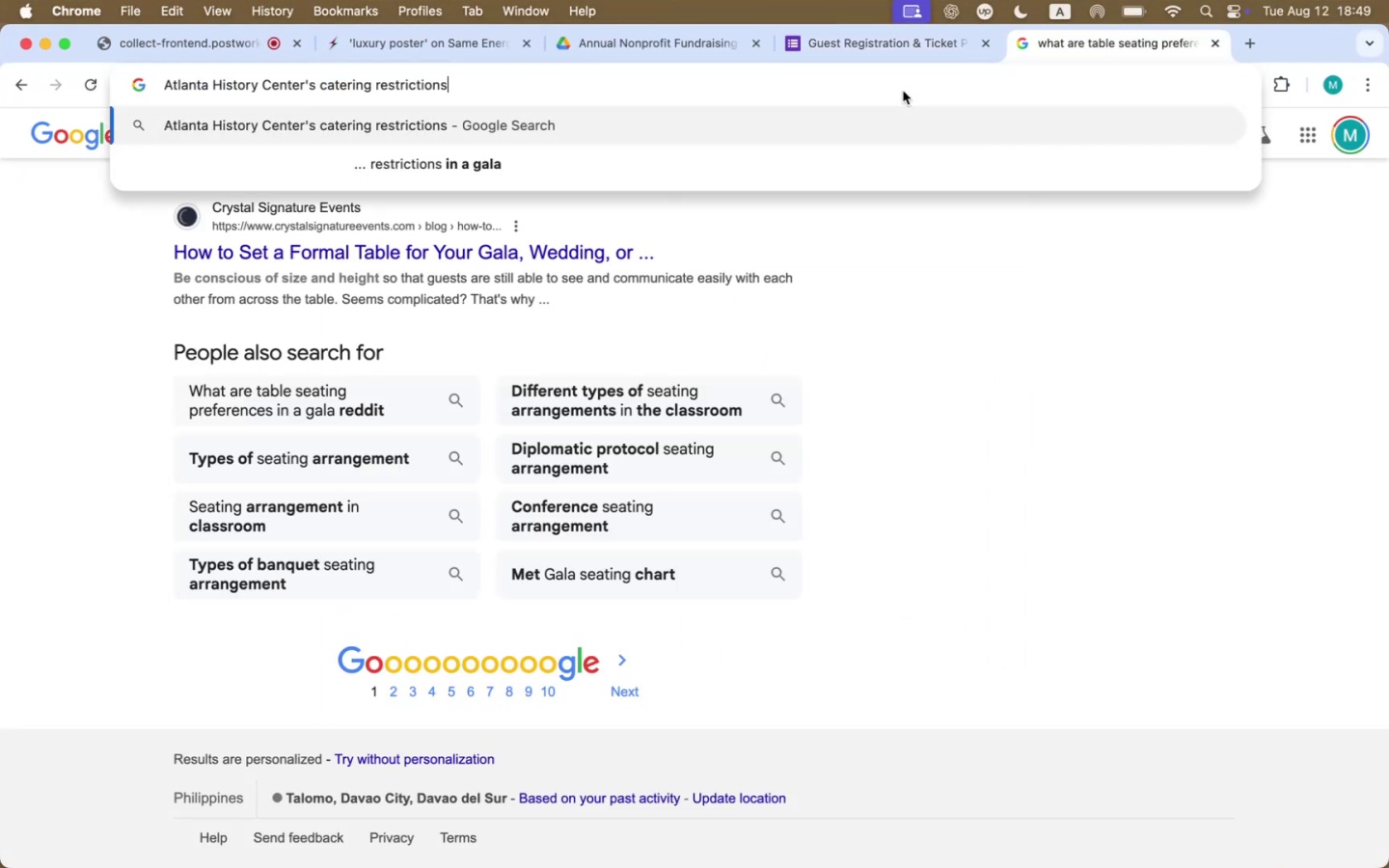 
key(Enter)
 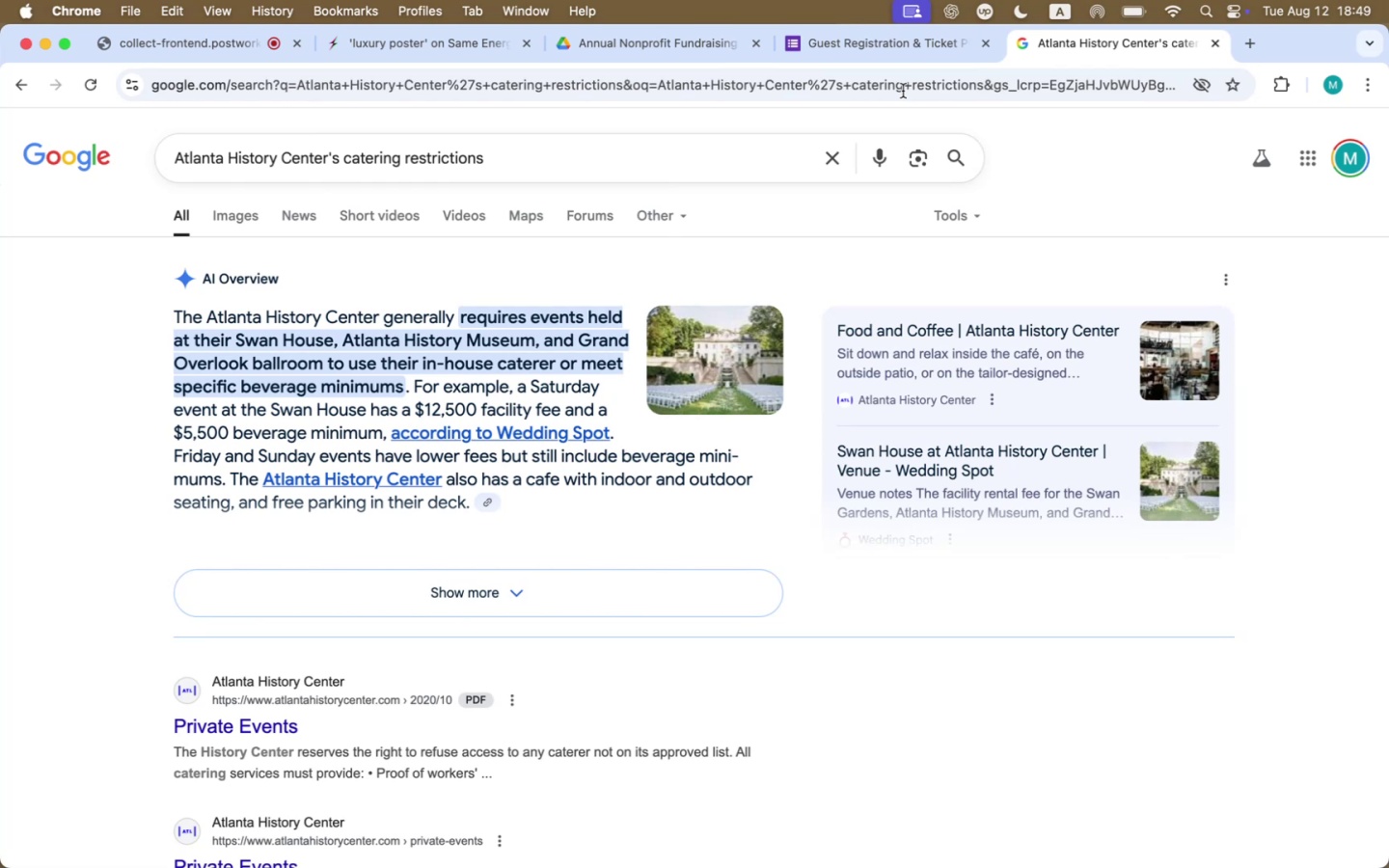 
wait(11.06)
 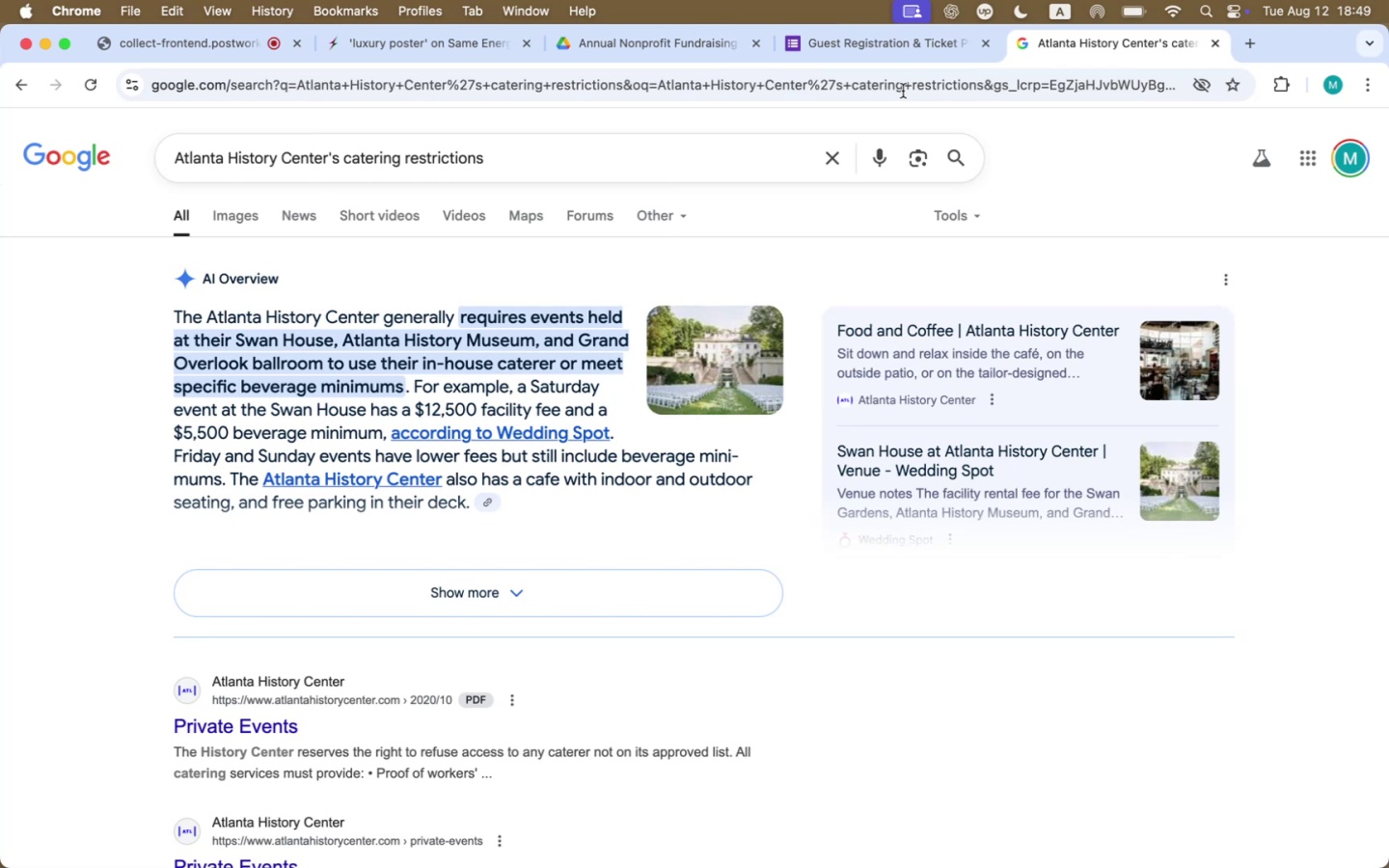 
scroll: coordinate [814, 448], scroll_direction: down, amount: 14.0
 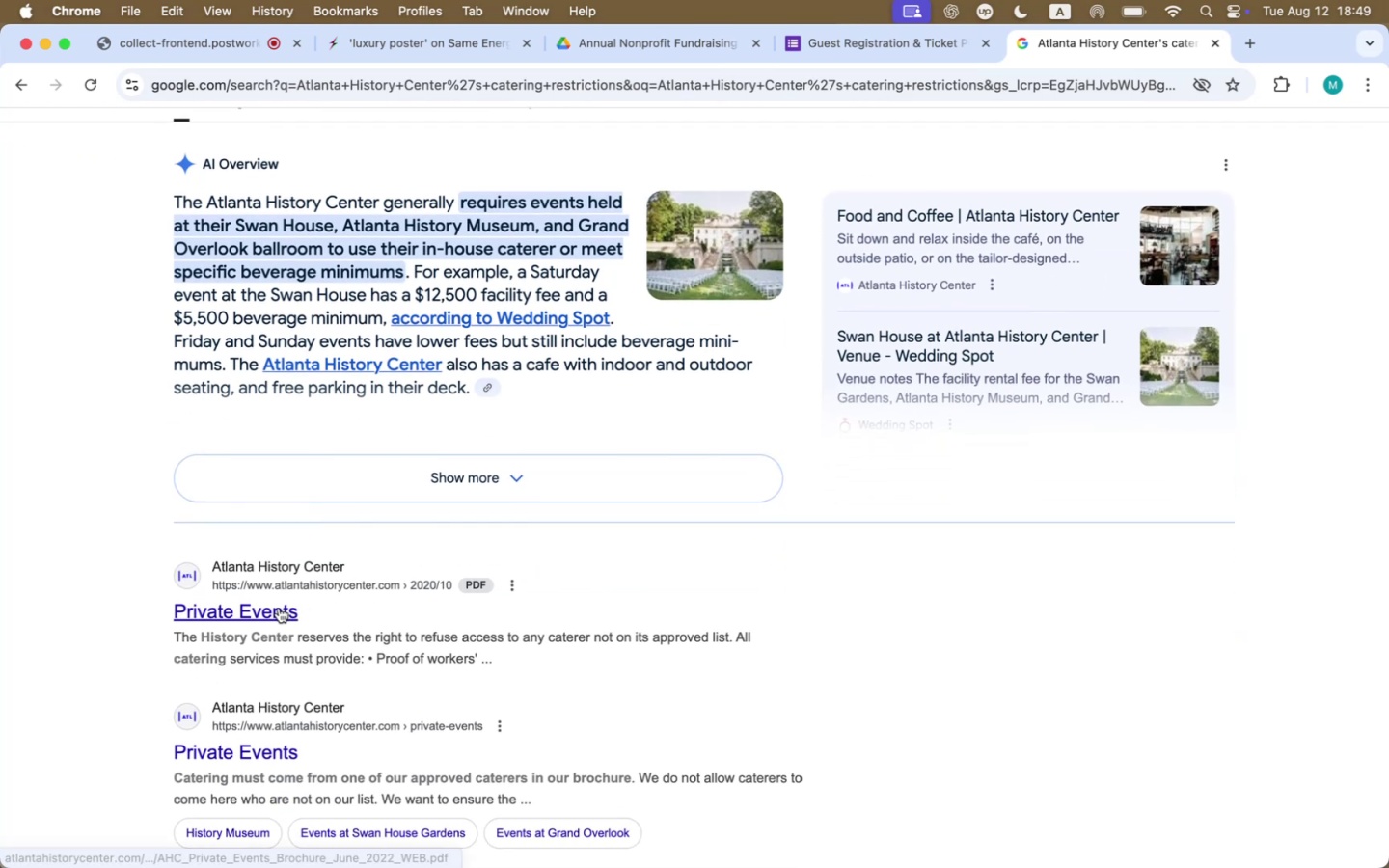 
right_click([279, 608])
 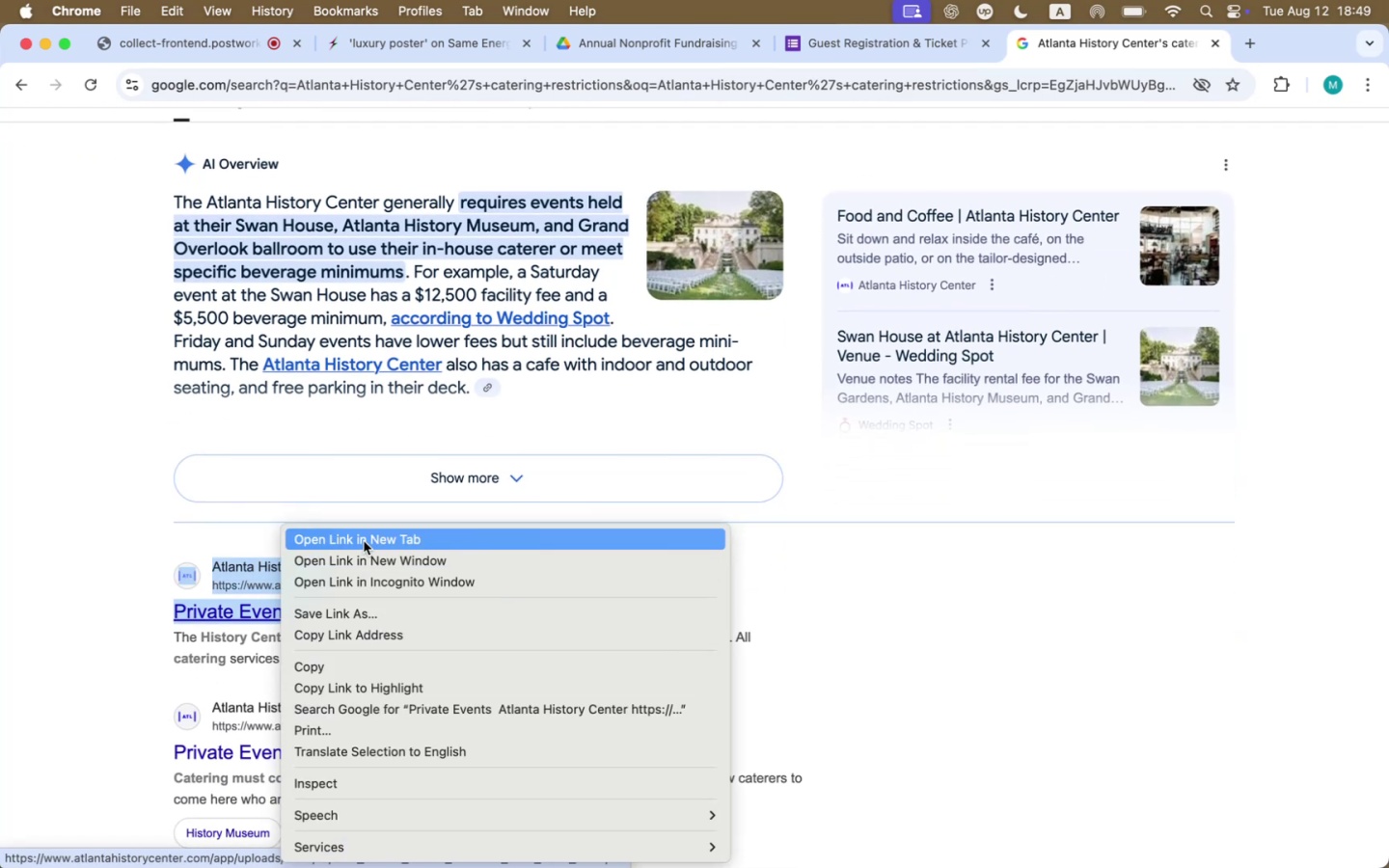 
left_click([363, 541])
 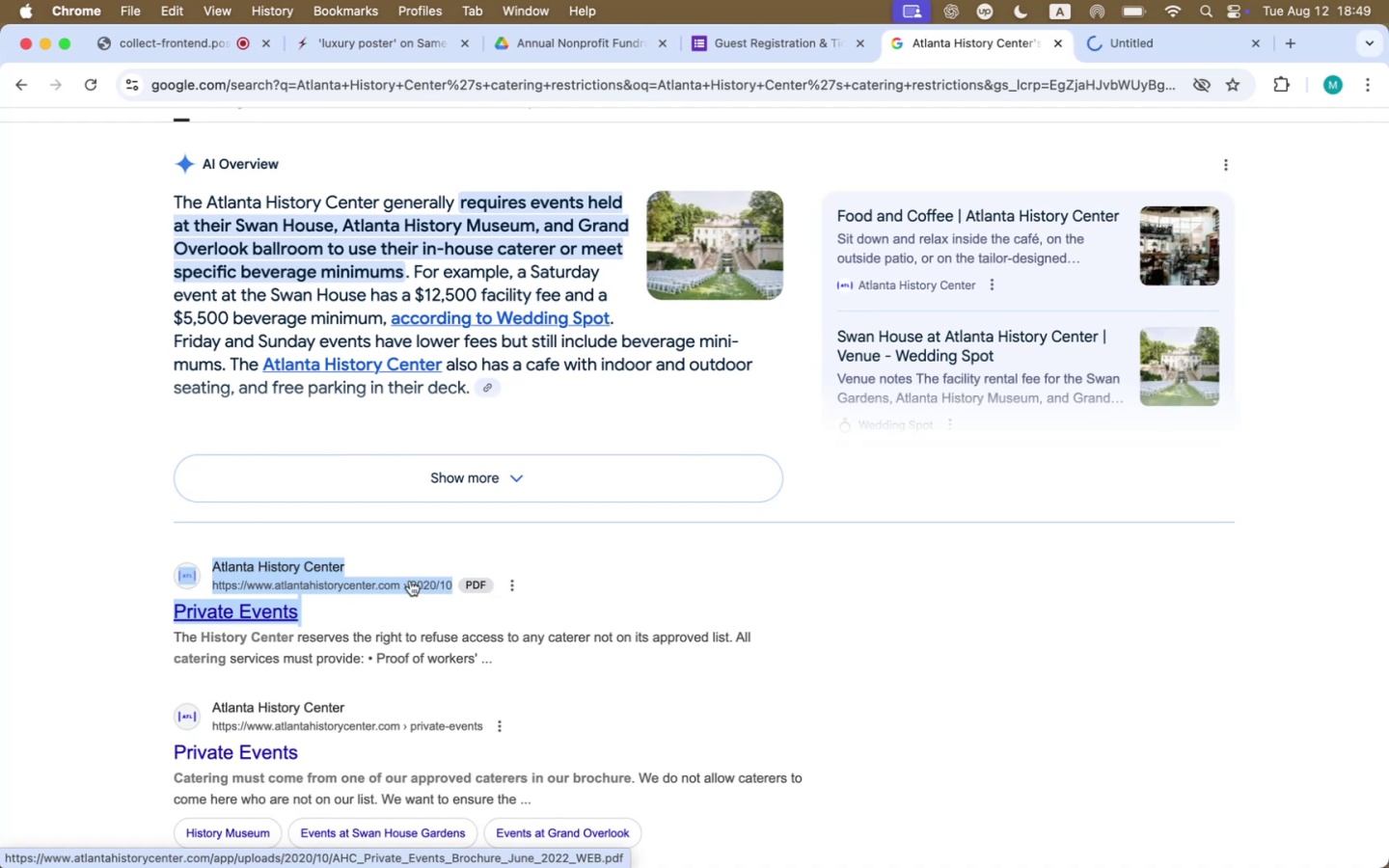 
scroll: coordinate [400, 633], scroll_direction: down, amount: 51.0
 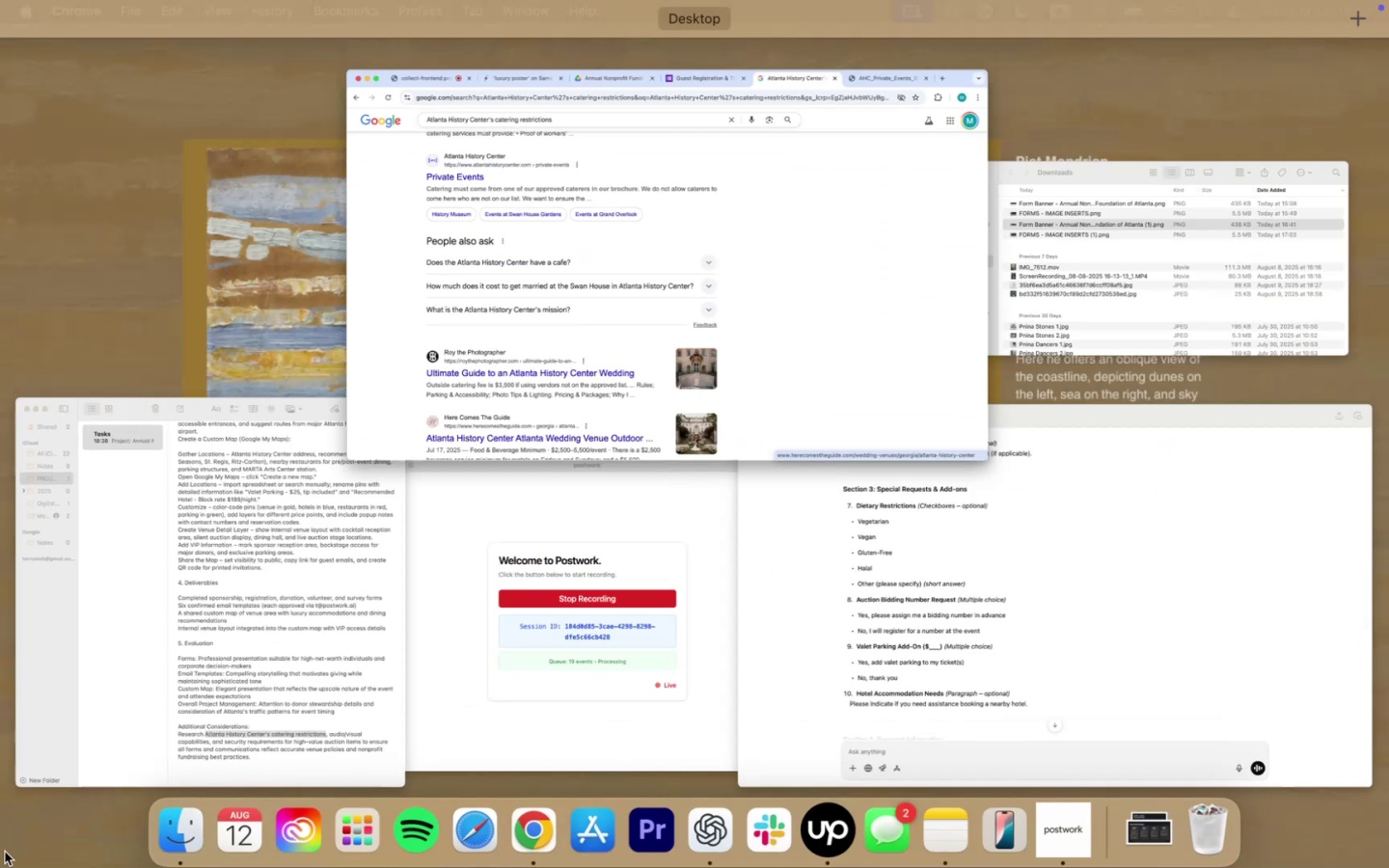 
left_click([540, 291])
 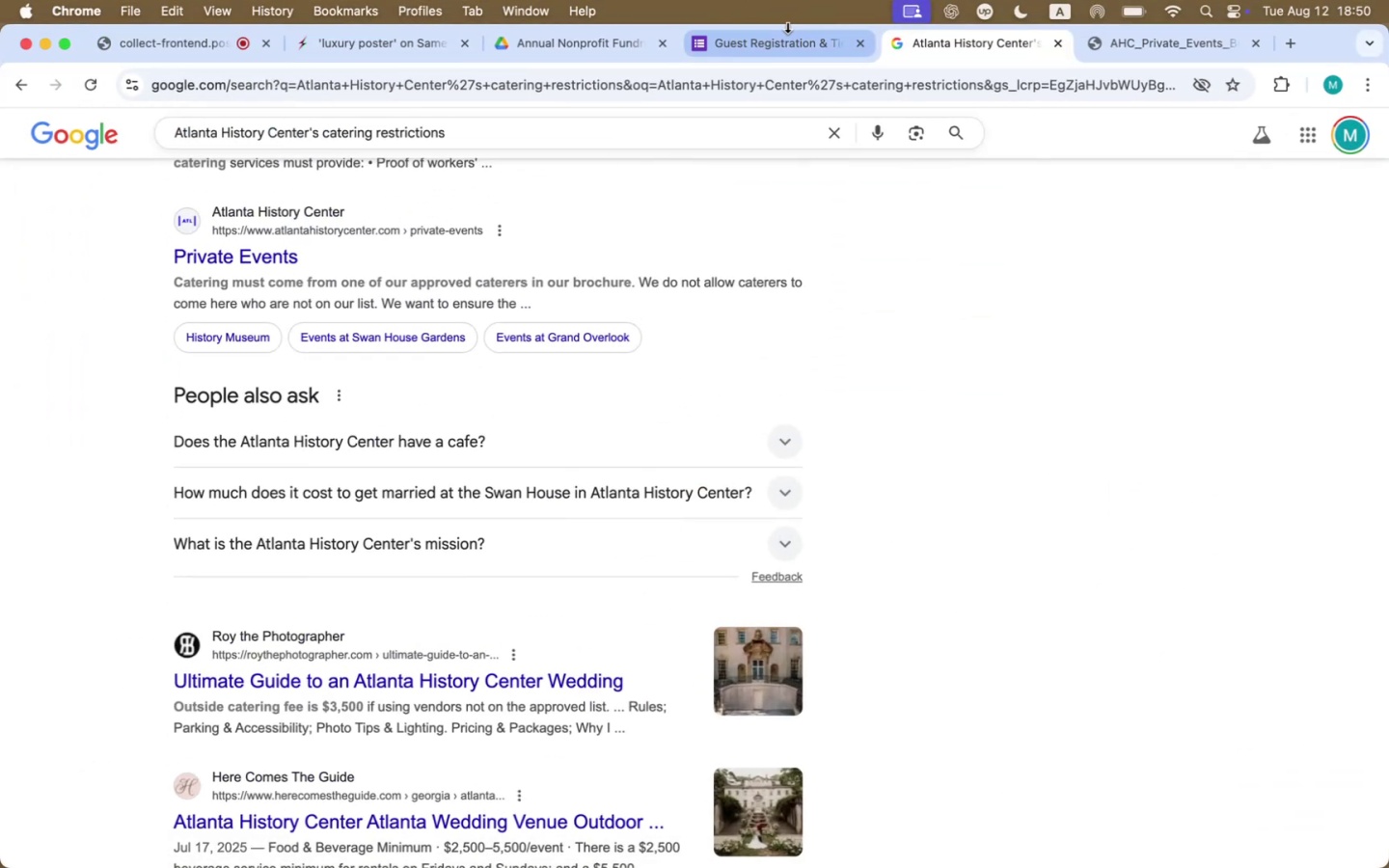 
double_click([787, 26])
 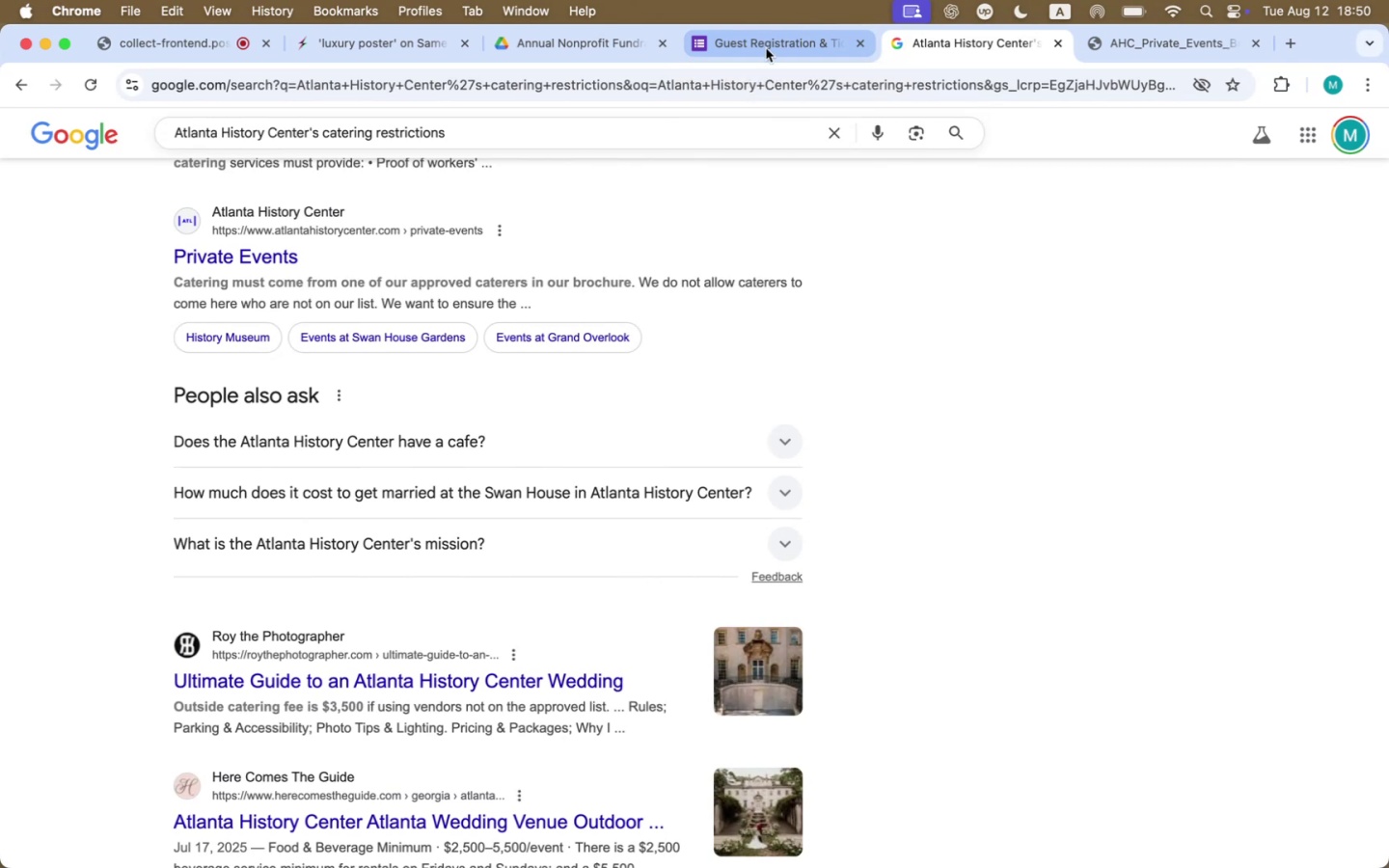 
left_click([766, 48])
 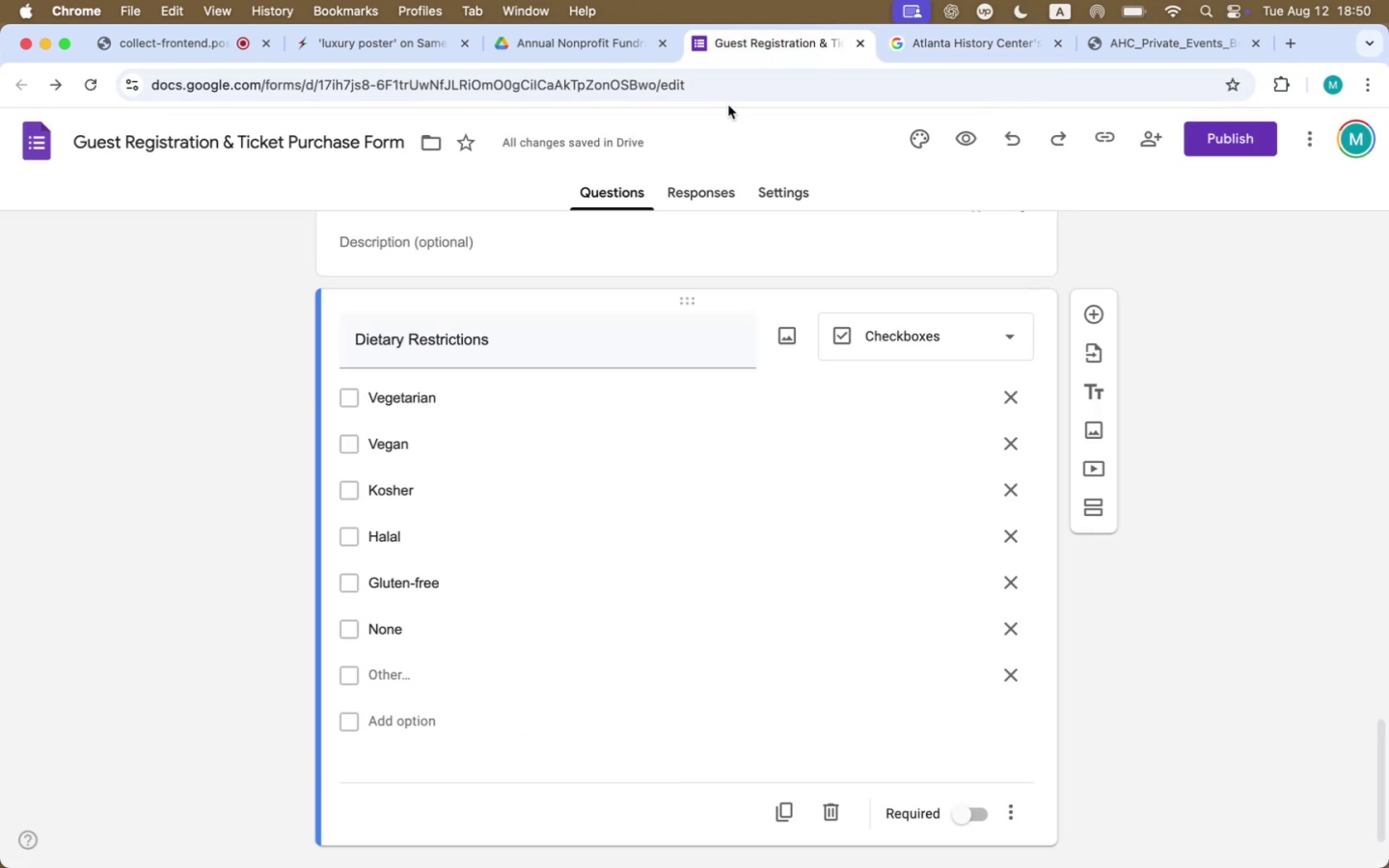 
wait(10.69)
 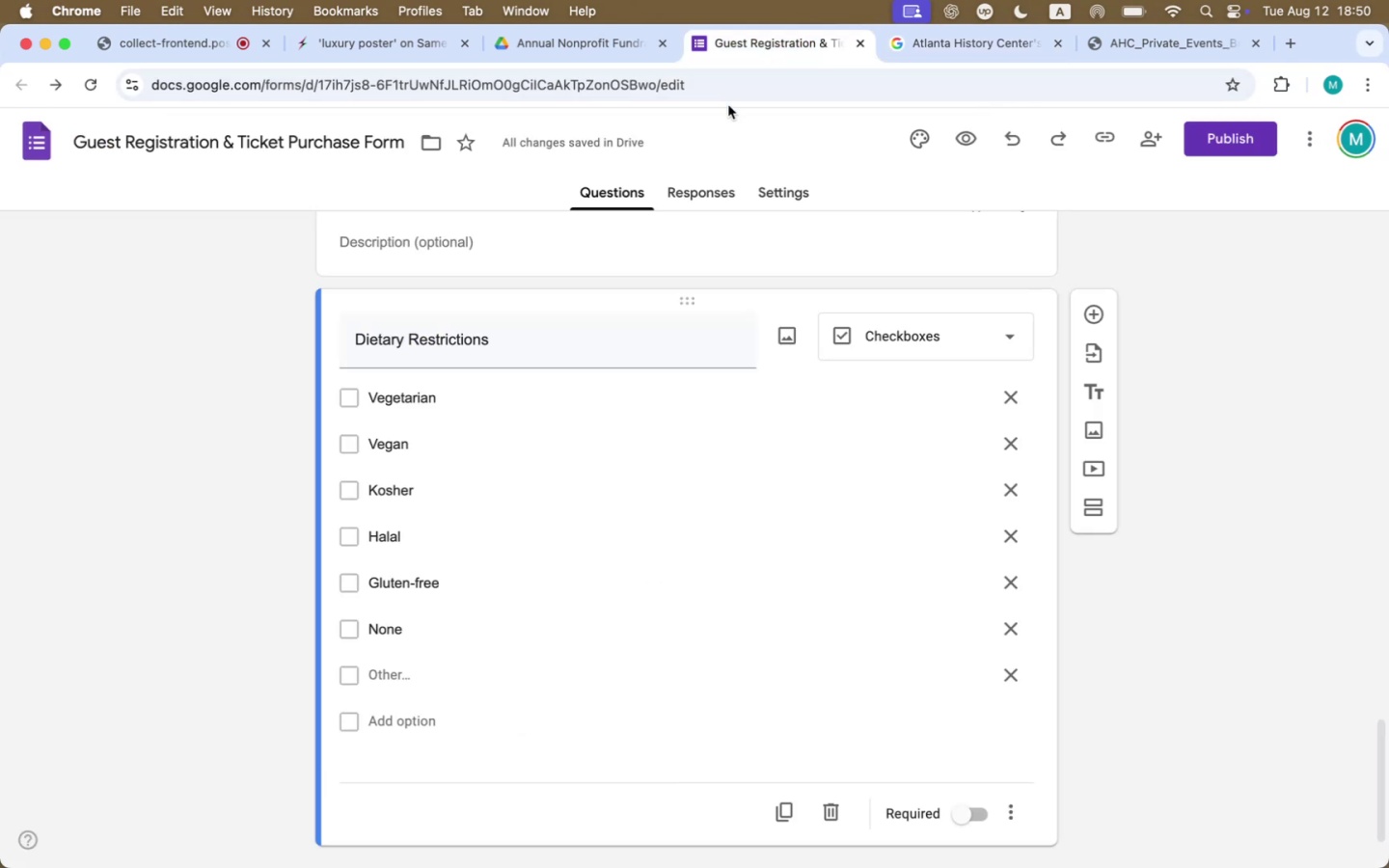 
left_click([877, 339])
 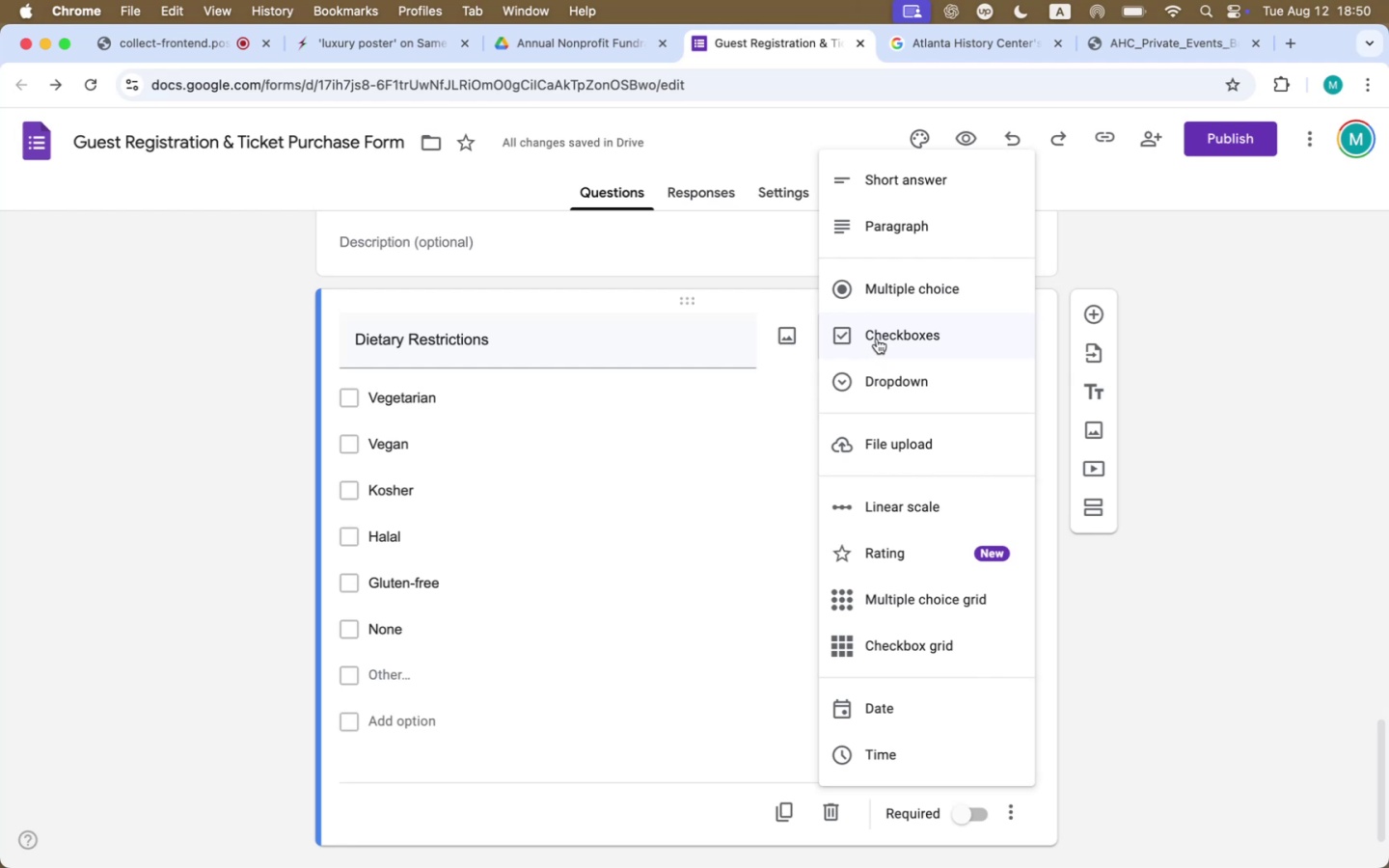 
wait(25.8)
 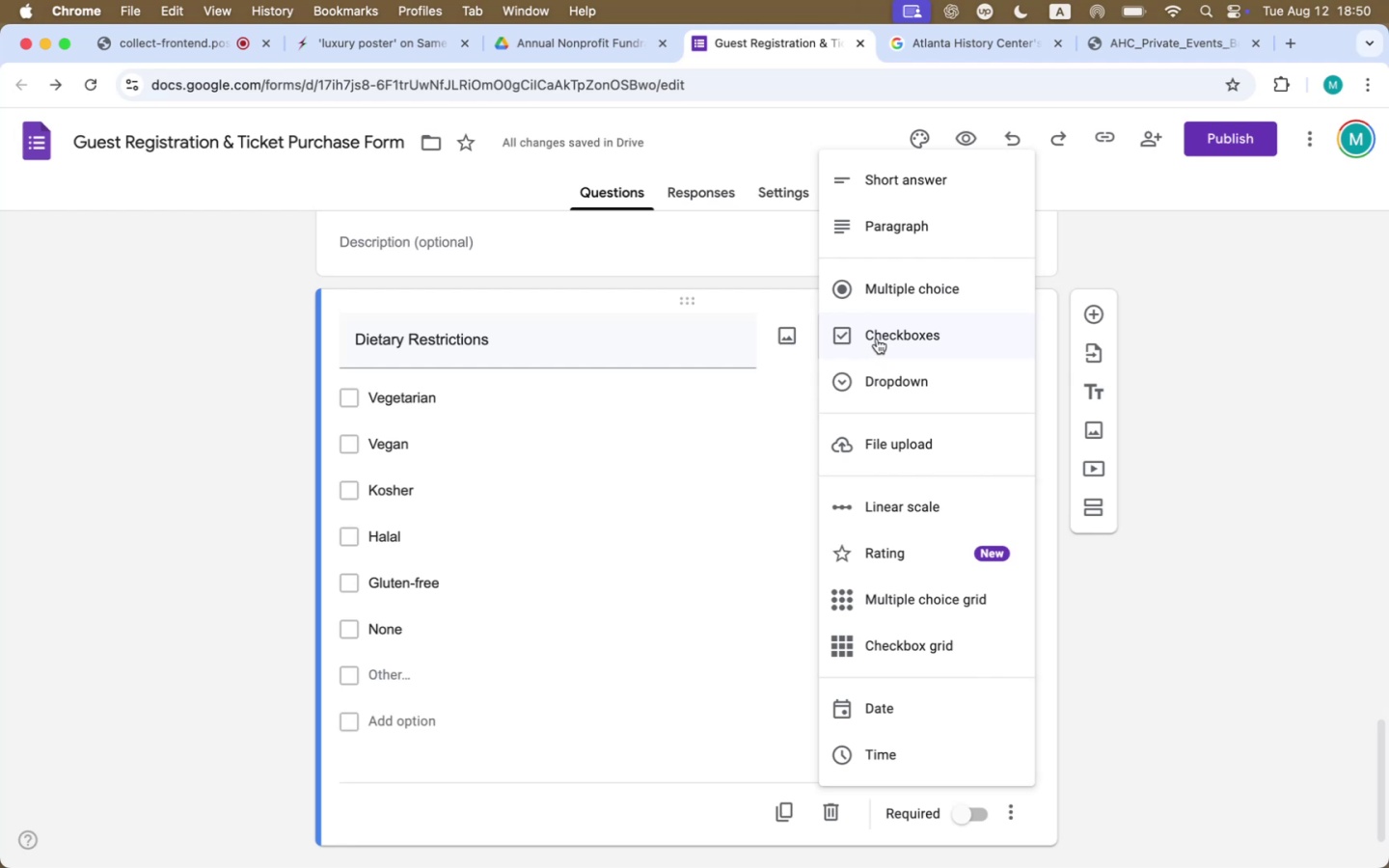 
left_click([1134, 622])
 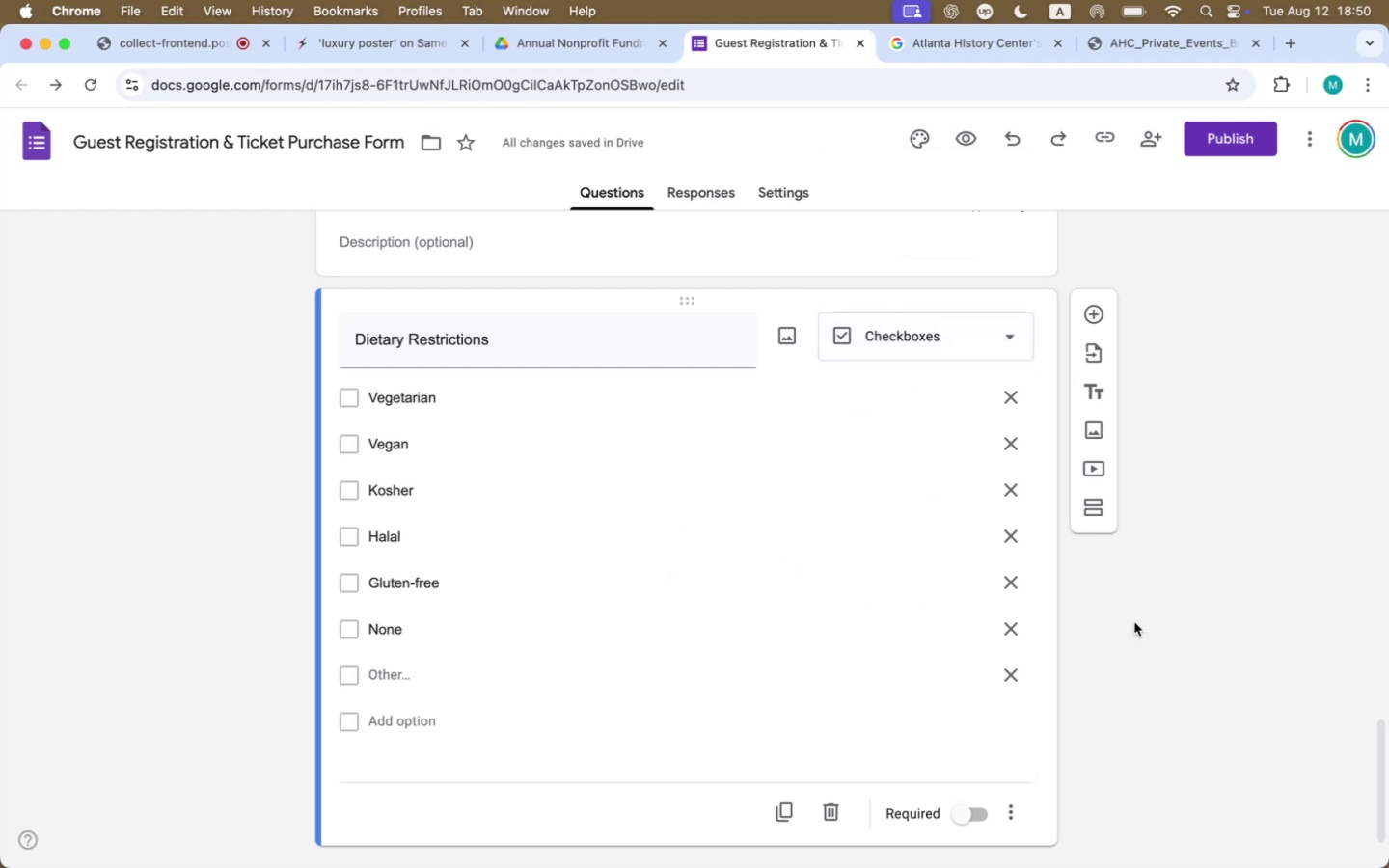 
left_click([1134, 622])
 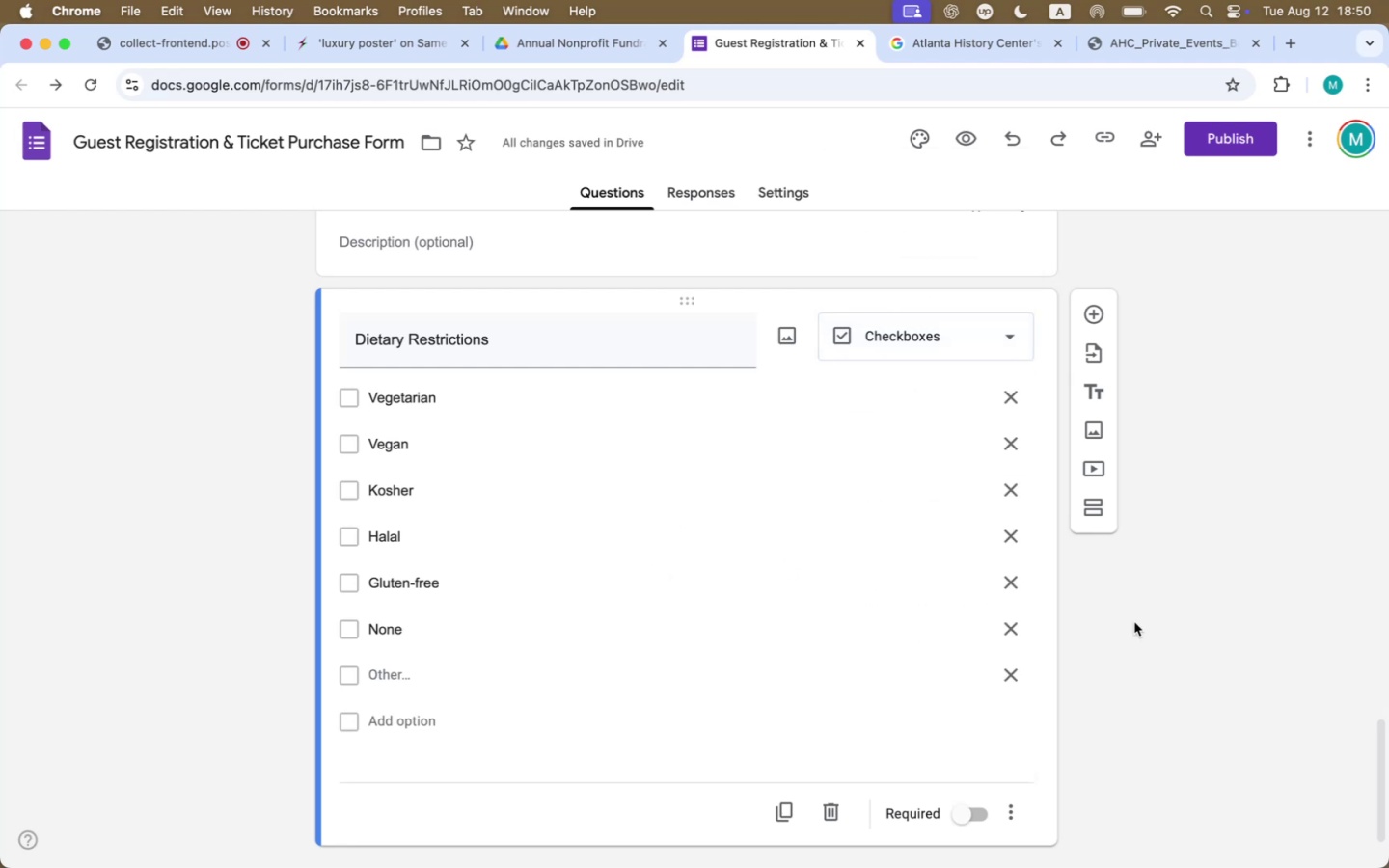 
scroll: coordinate [1134, 622], scroll_direction: down, amount: 9.0
 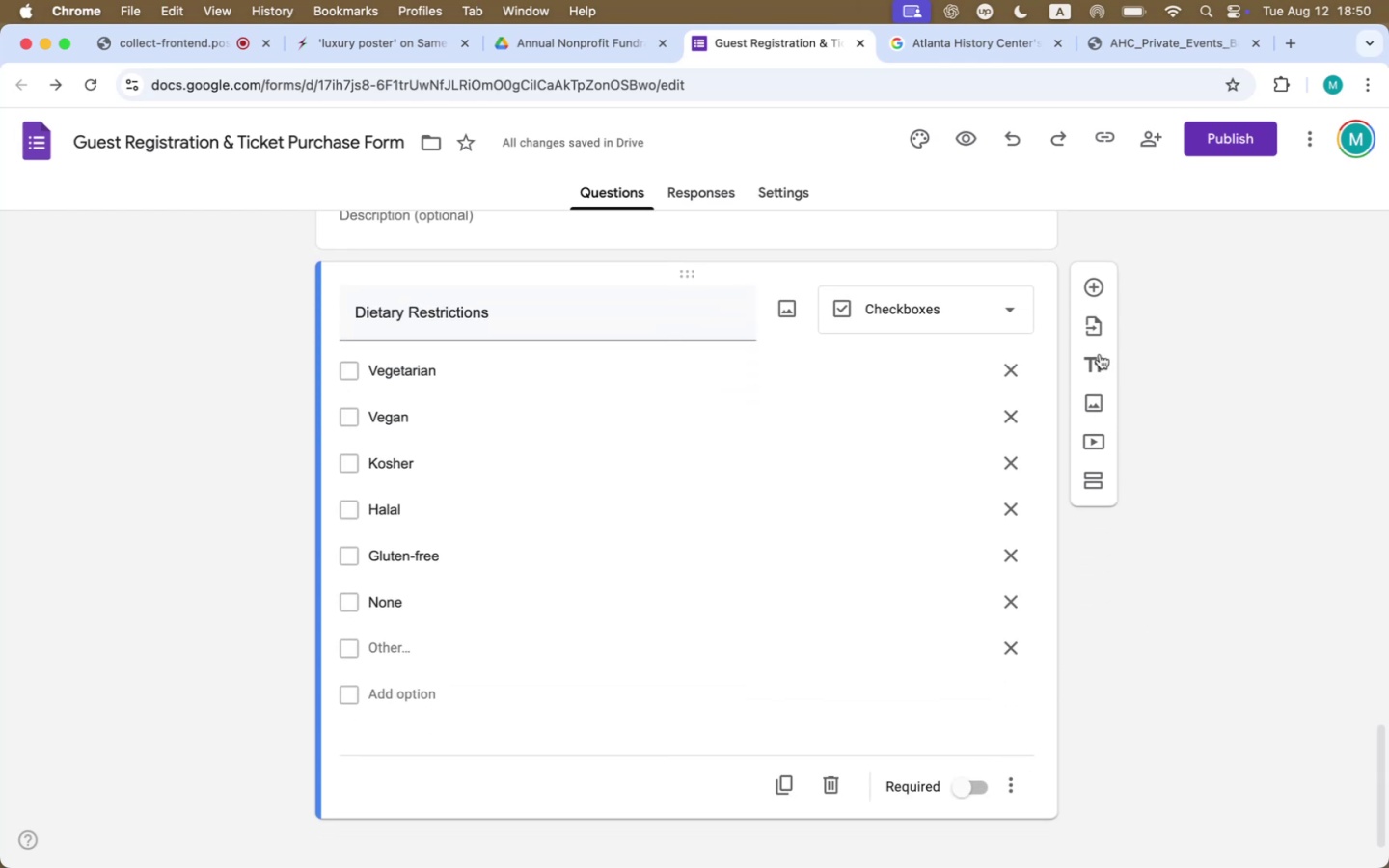 
mouse_move([1093, 295])
 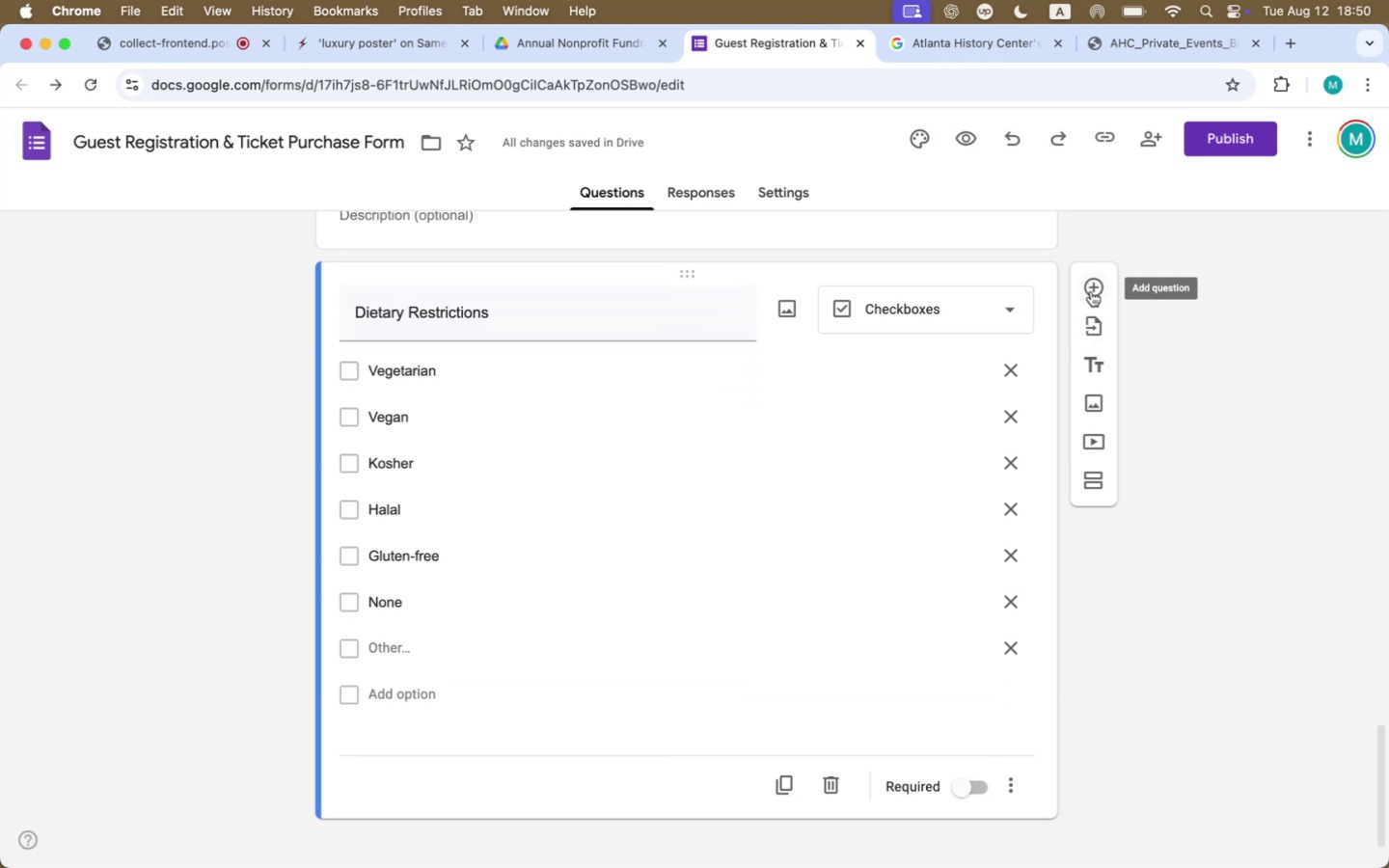 
left_click([1091, 291])
 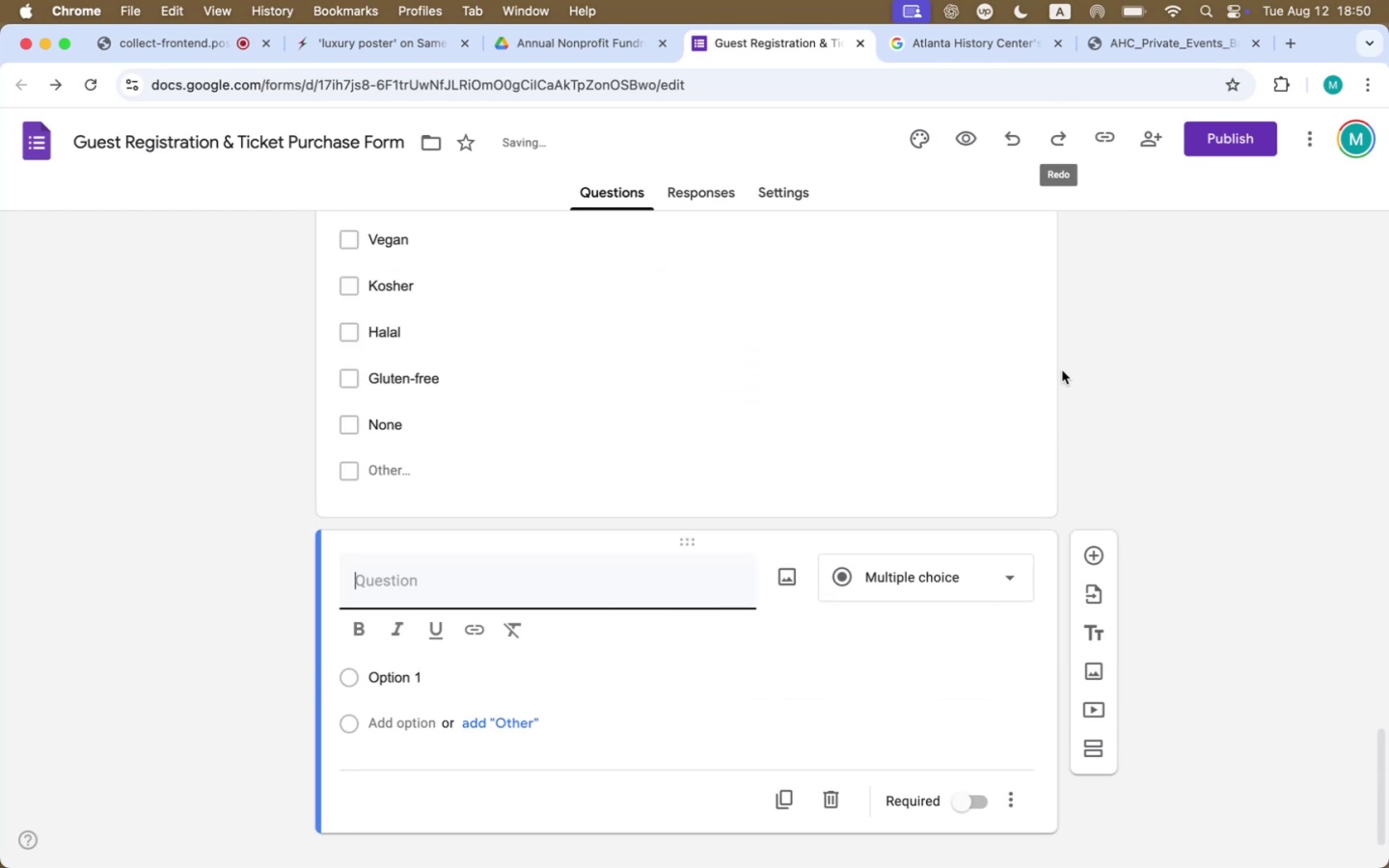 
scroll: coordinate [1203, 451], scroll_direction: down, amount: 27.0
 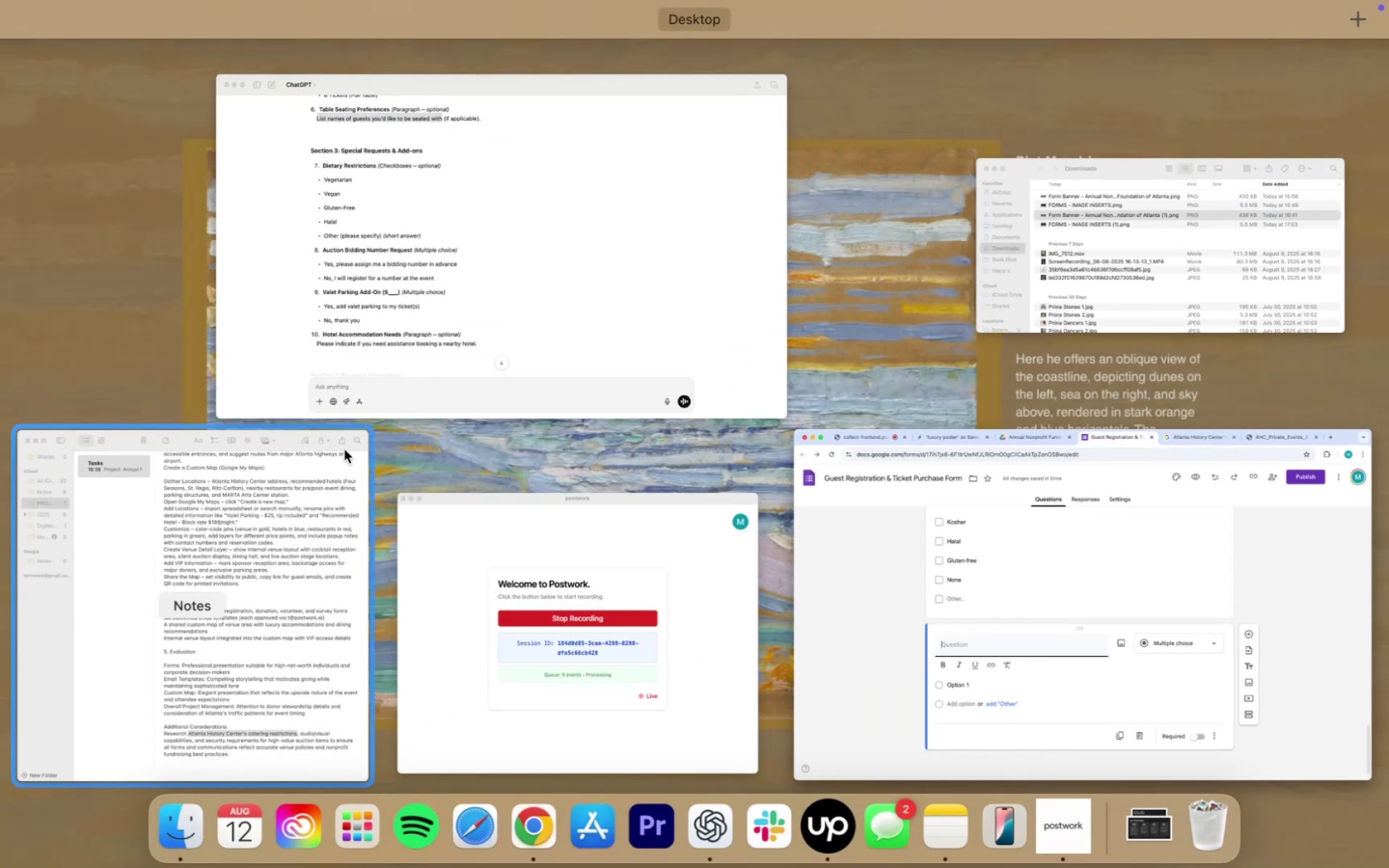 
left_click([389, 381])
 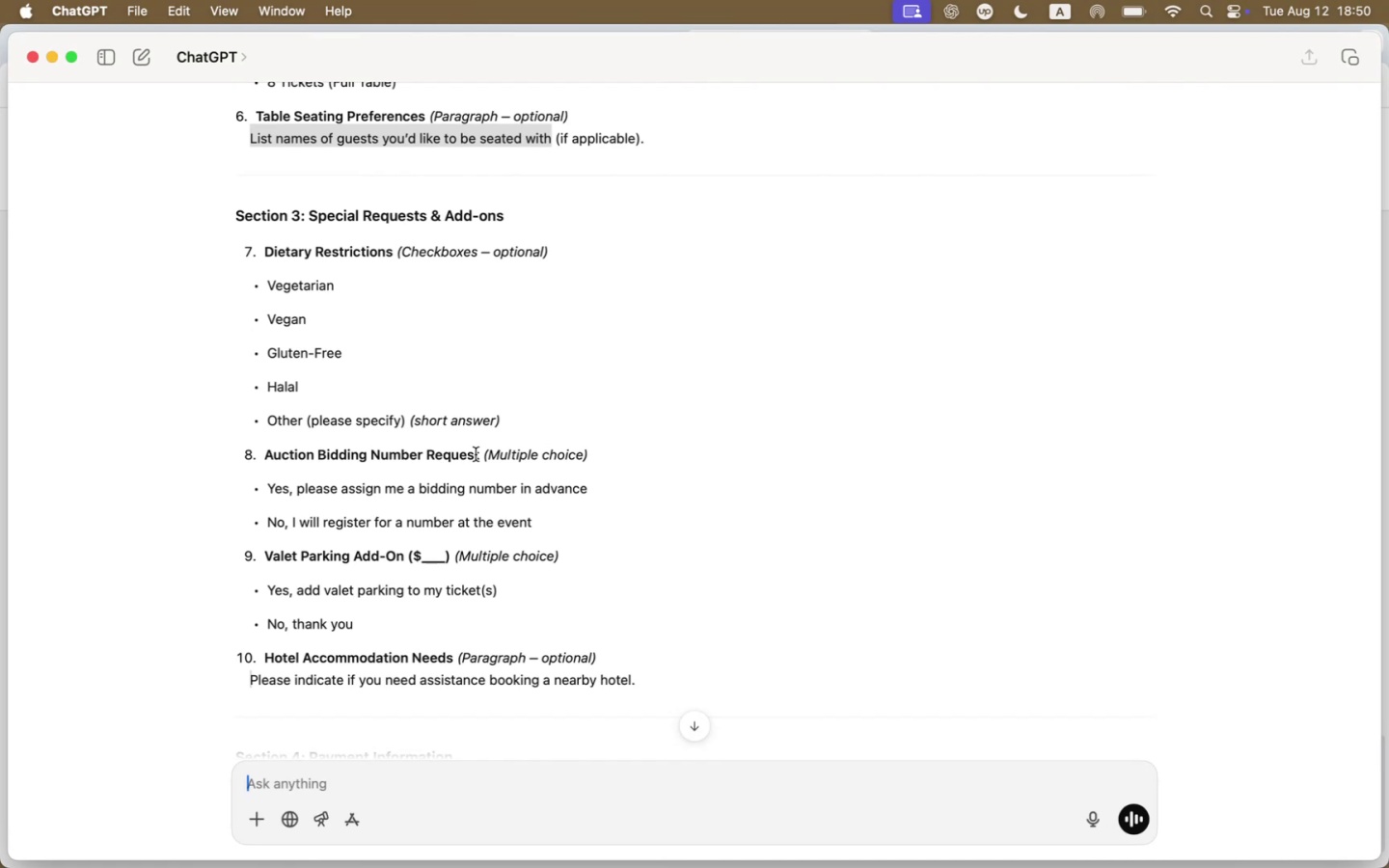 
left_click_drag(start_coordinate=[479, 456], to_coordinate=[264, 459])
 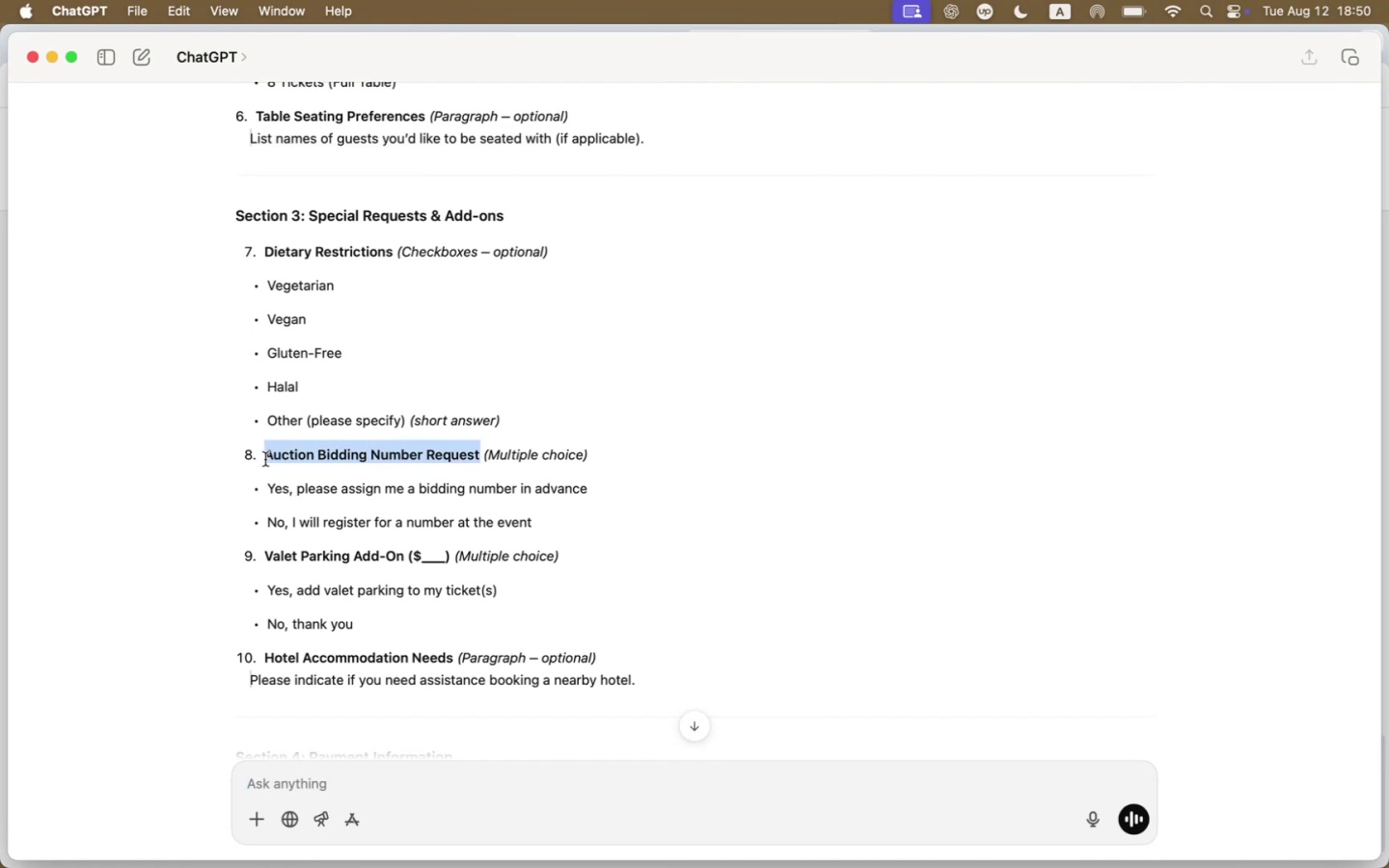 
key(Meta+CommandLeft)
 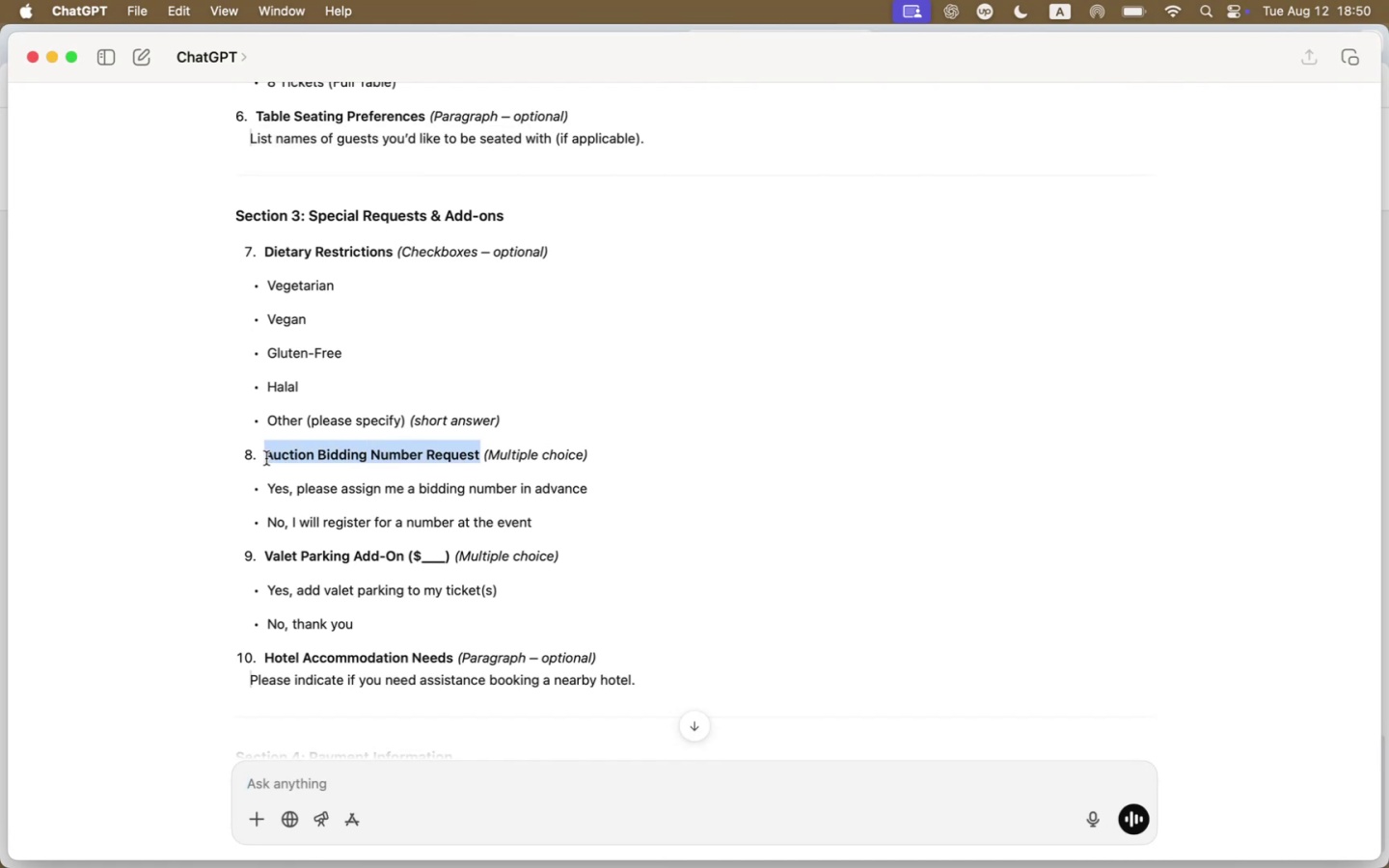 
key(Meta+C)
 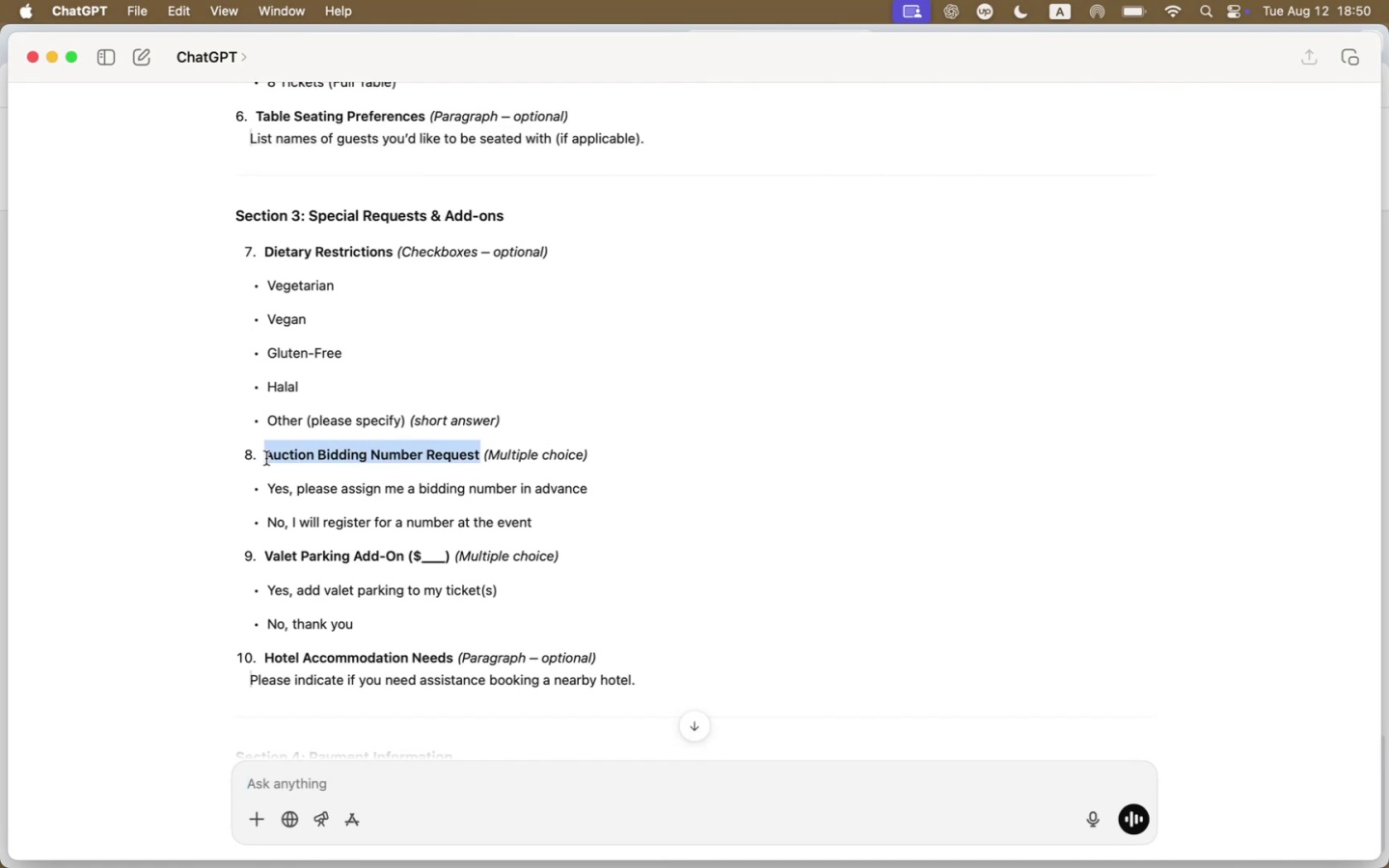 
key(Meta+CommandLeft)
 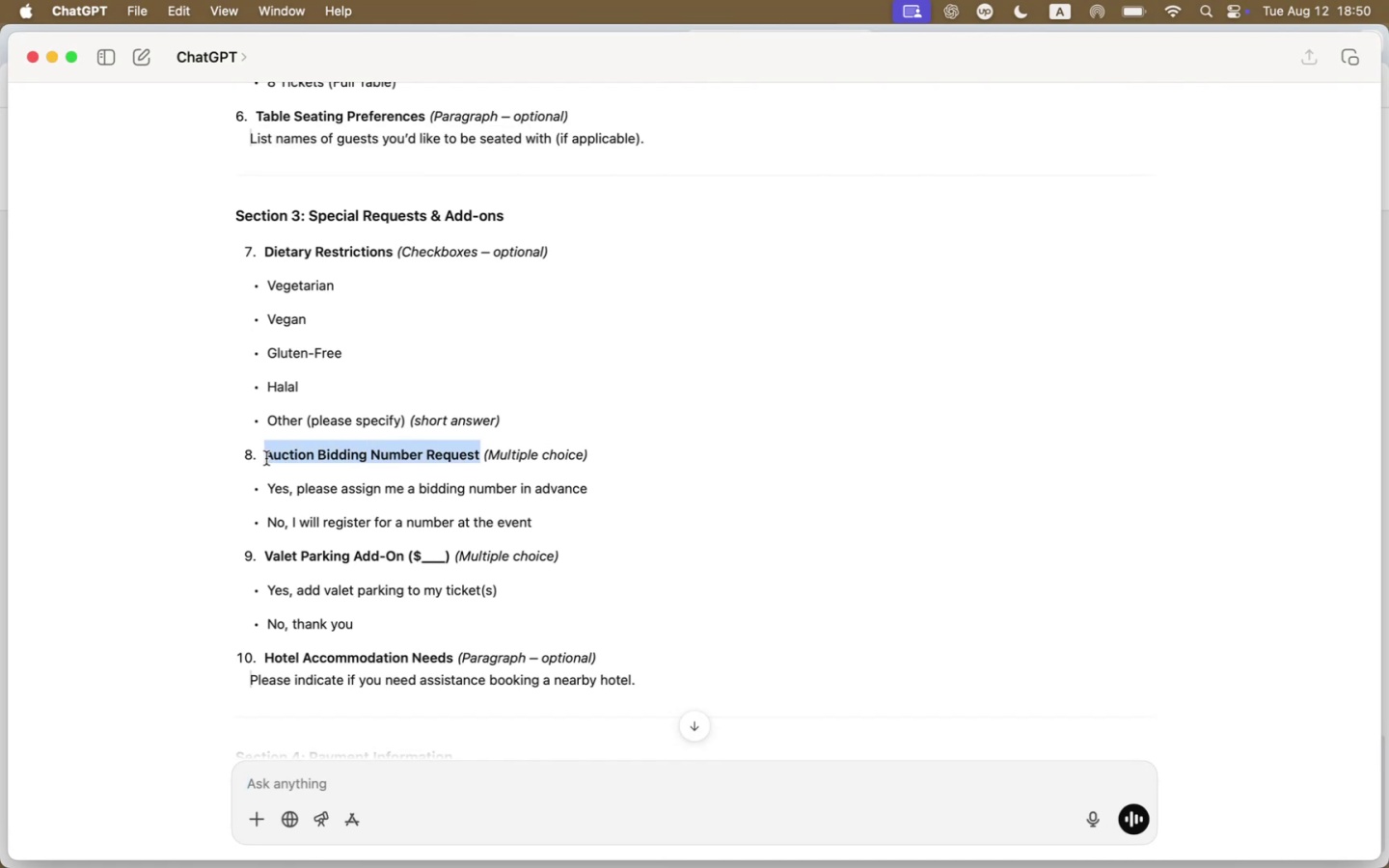 
key(Meta+Tab)
 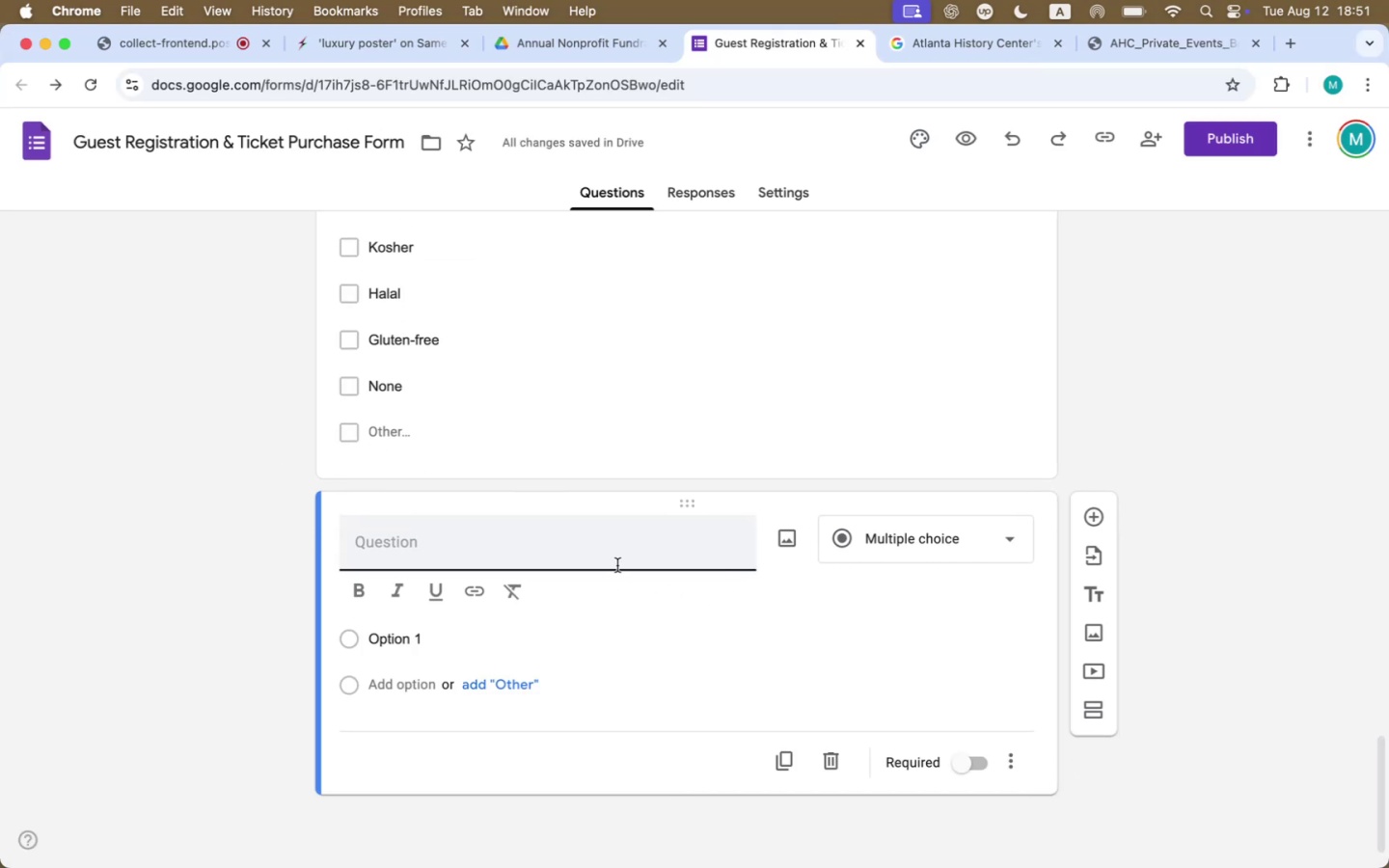 
double_click([623, 554])
 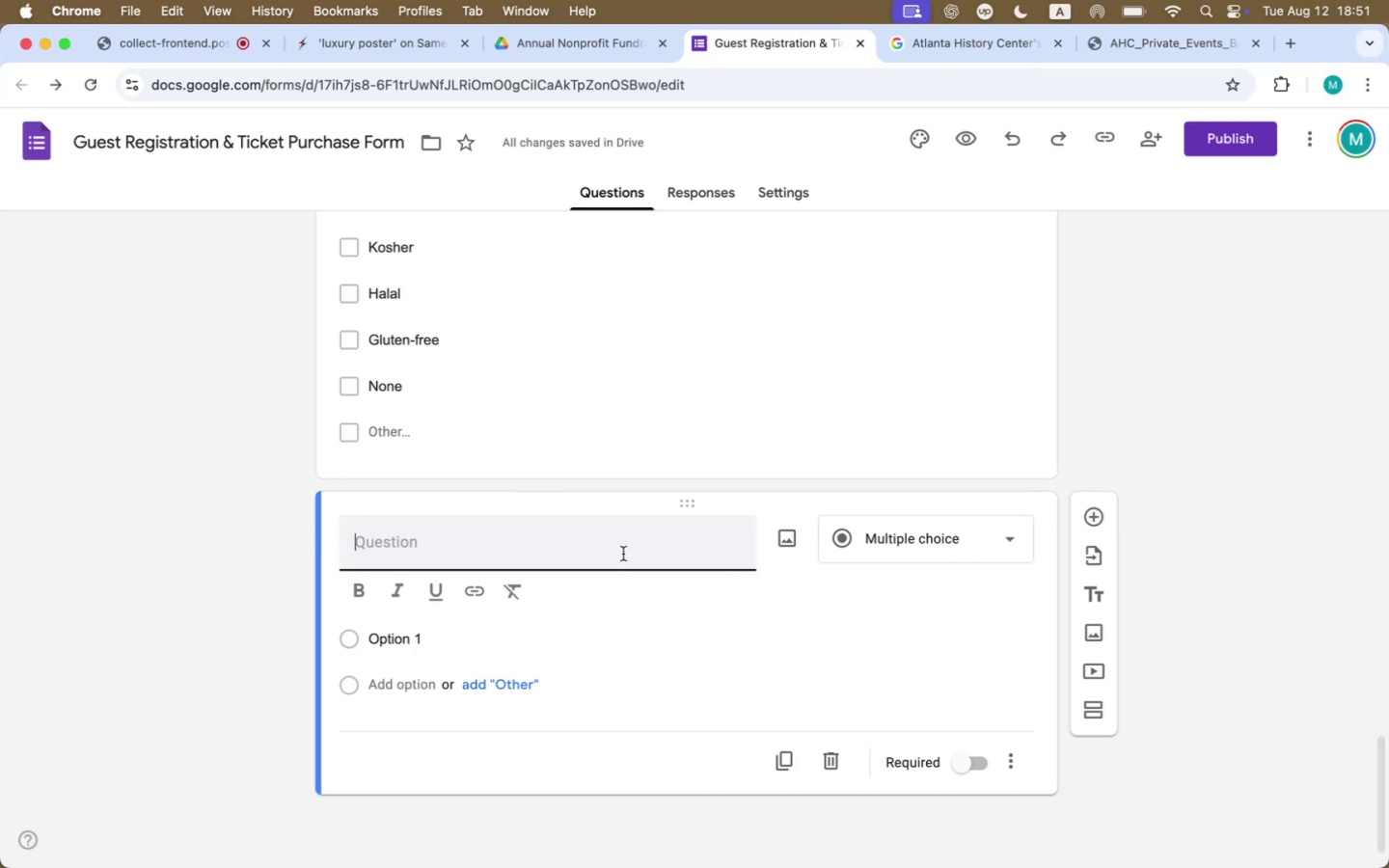 
key(Meta+CommandLeft)
 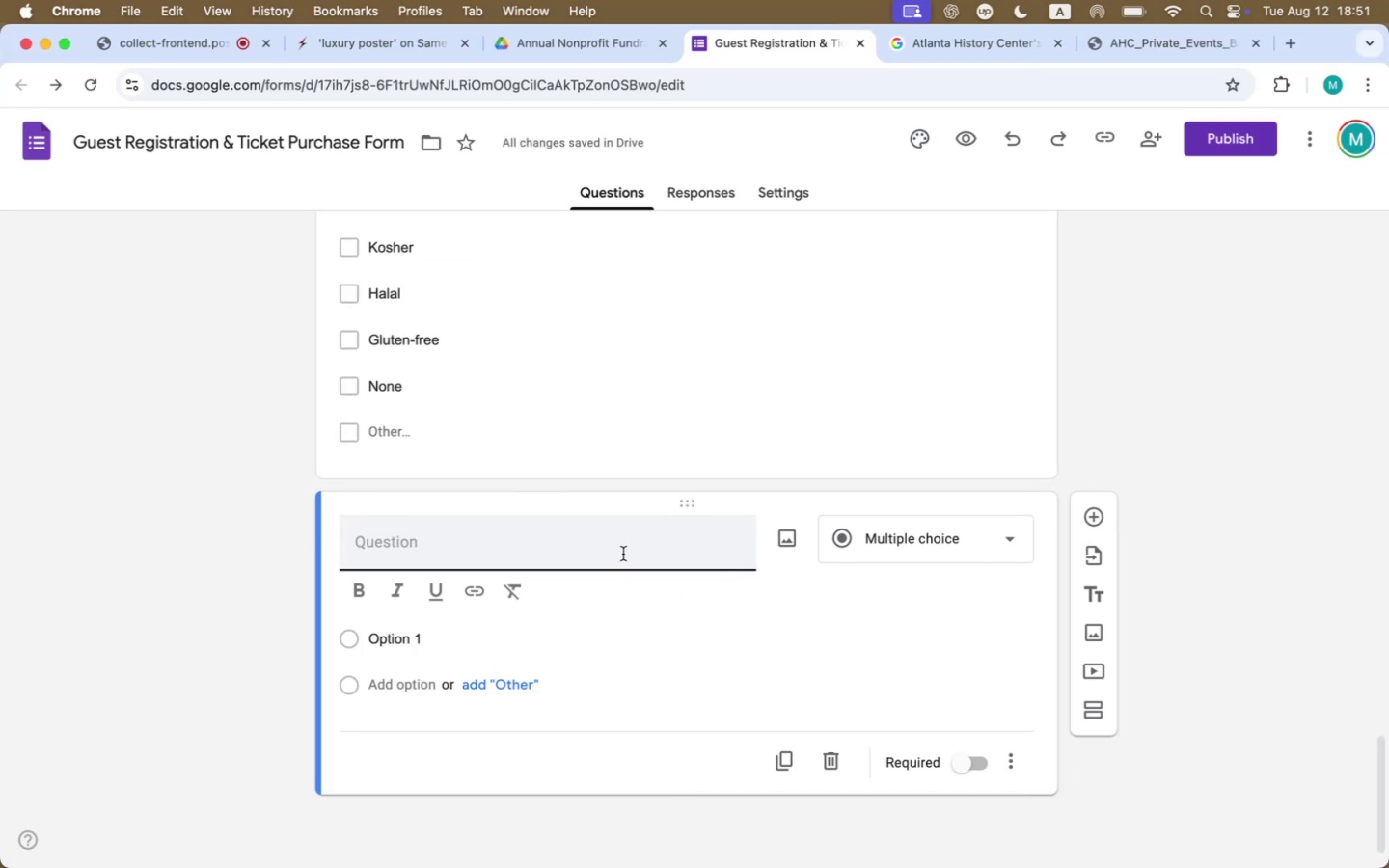 
key(Meta+V)
 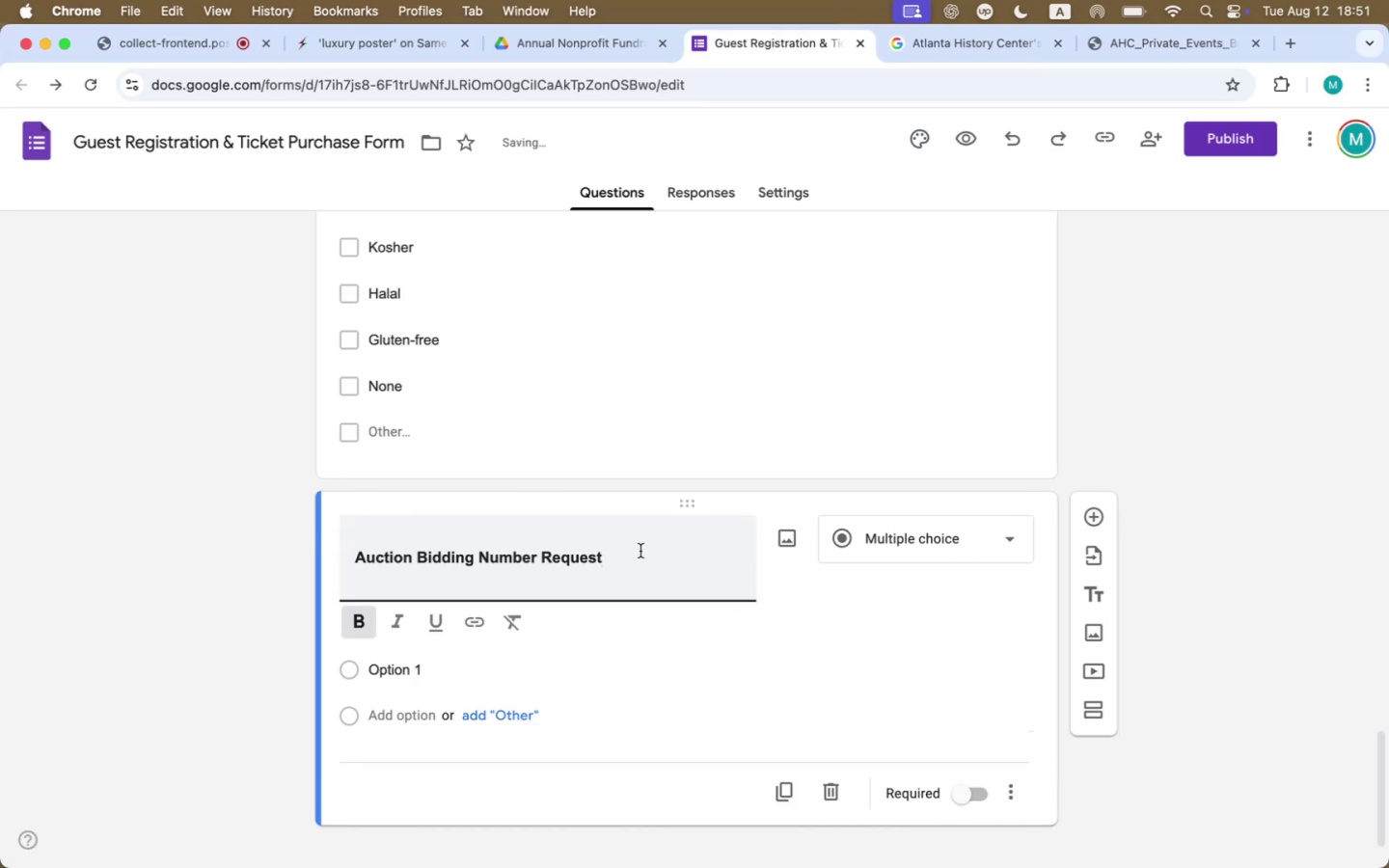 
left_click_drag(start_coordinate=[640, 551], to_coordinate=[325, 557])
 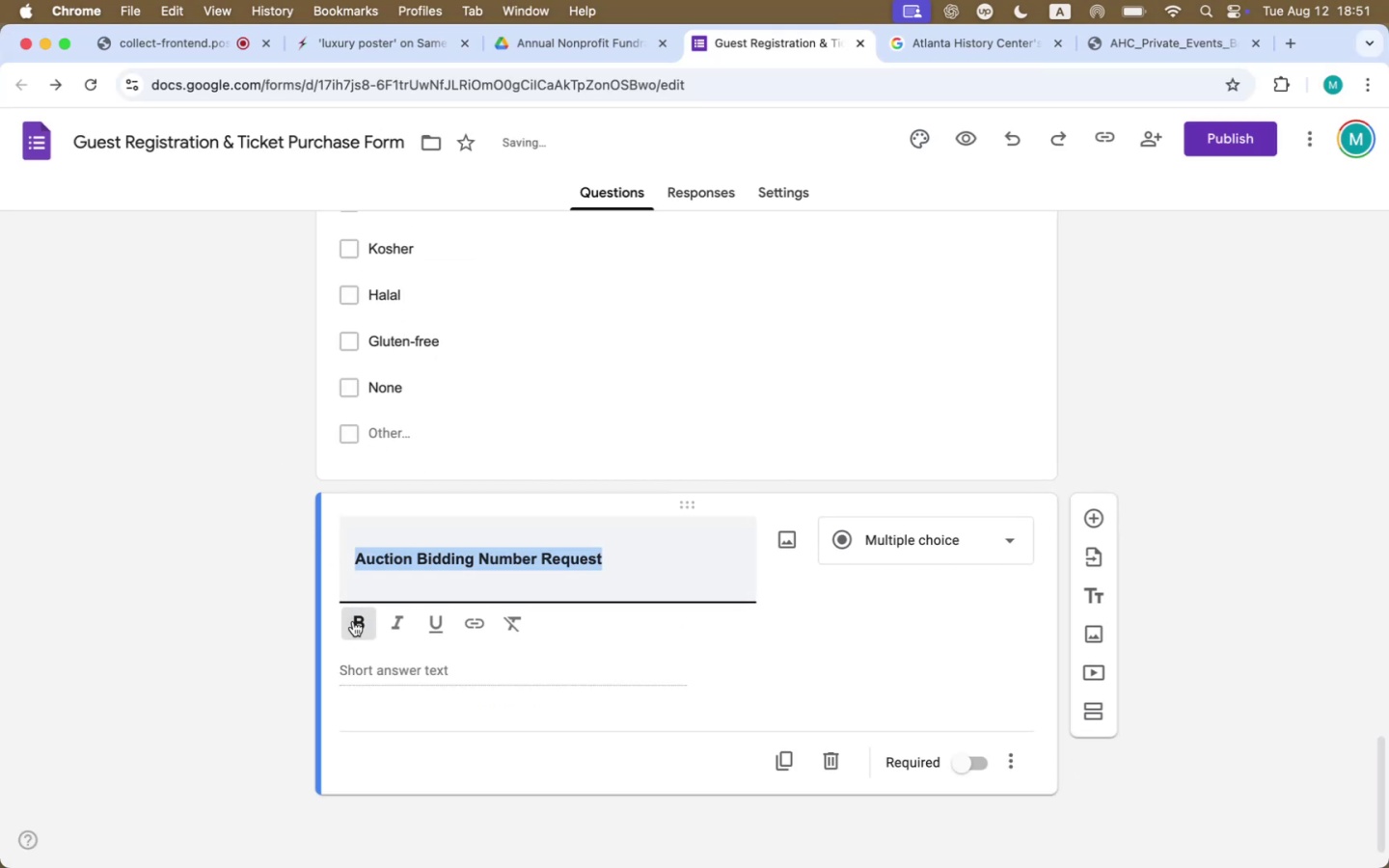 
left_click([353, 621])
 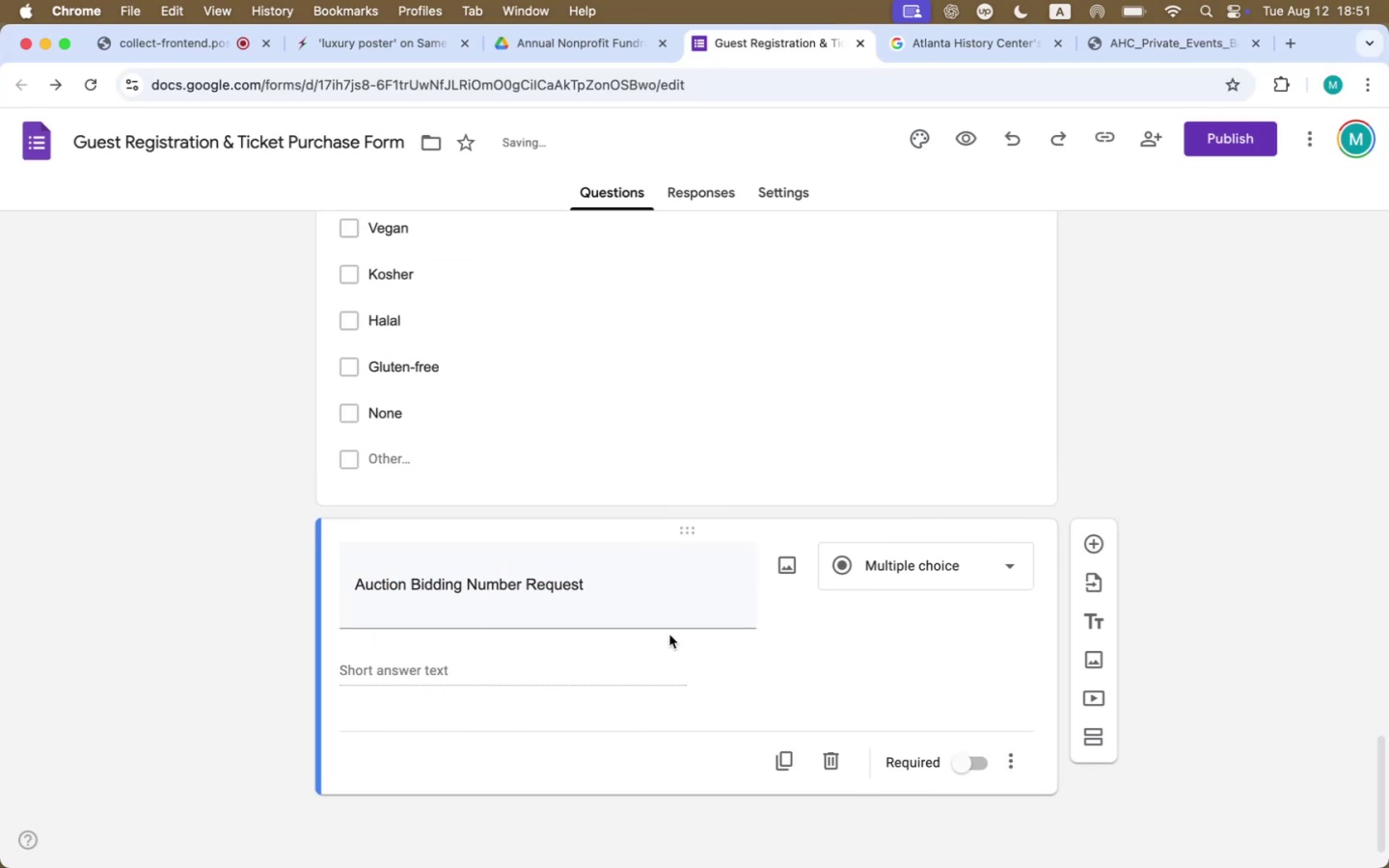 
left_click([587, 610])
 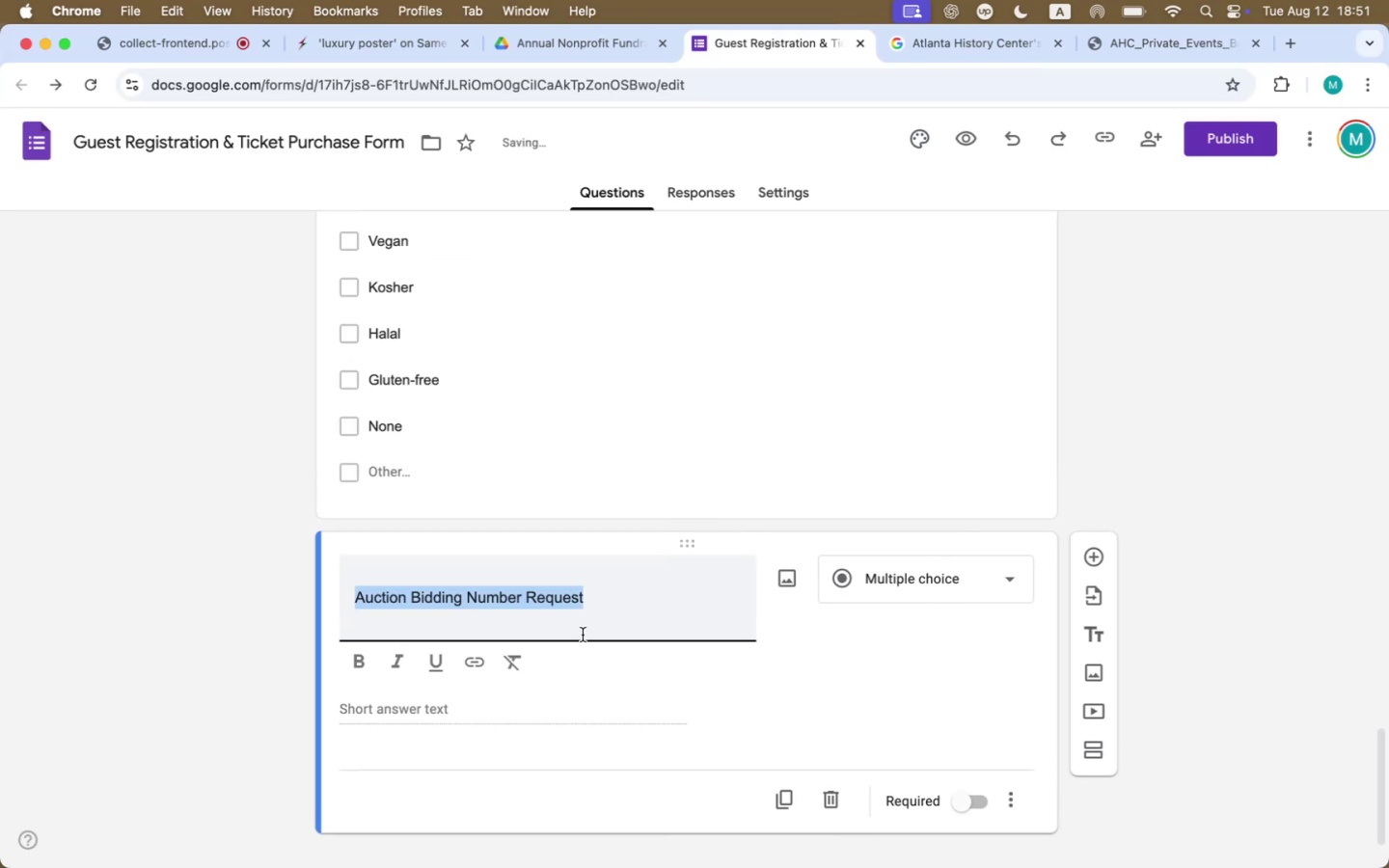 
left_click([583, 635])
 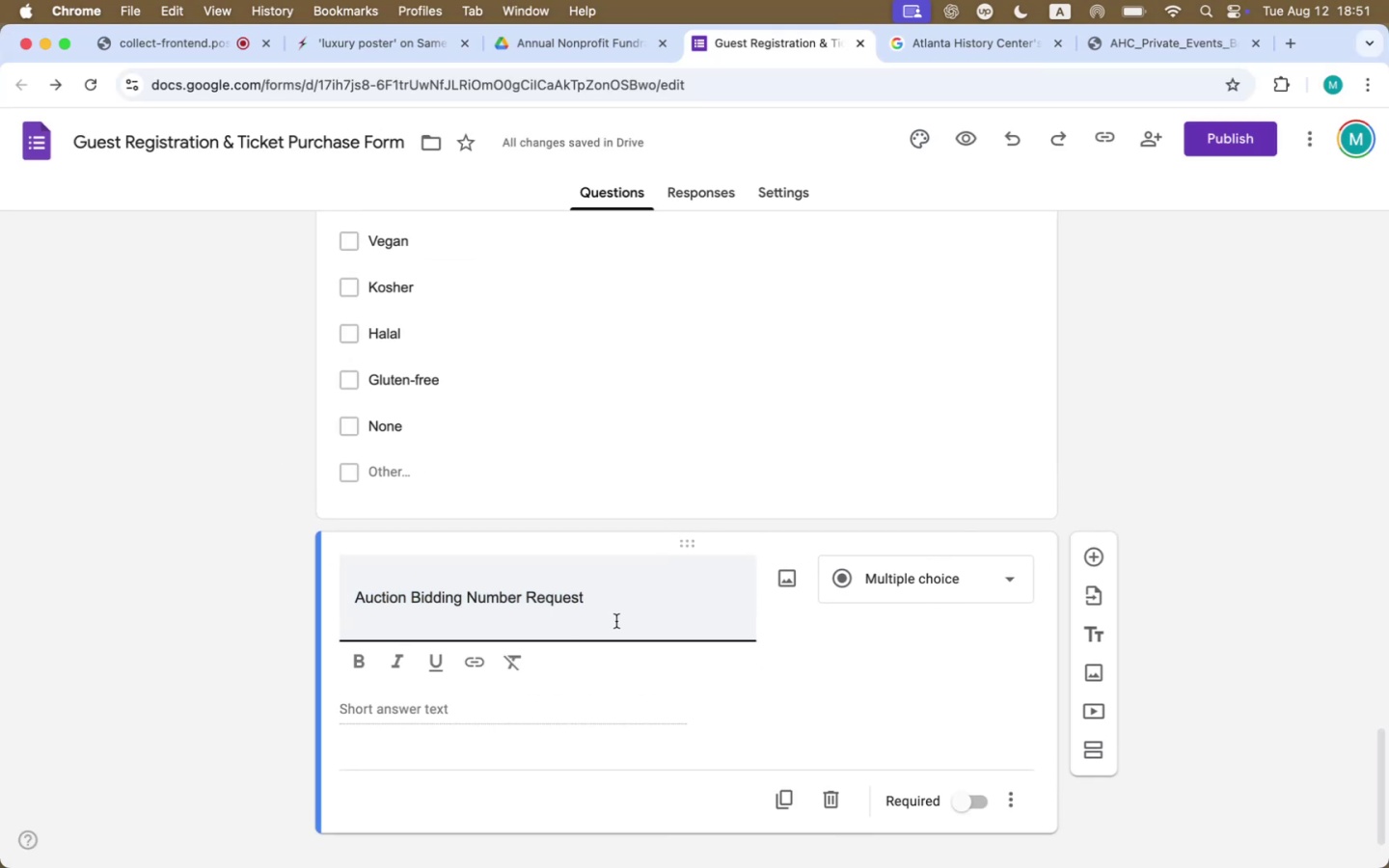 
key(Meta+CommandLeft)
 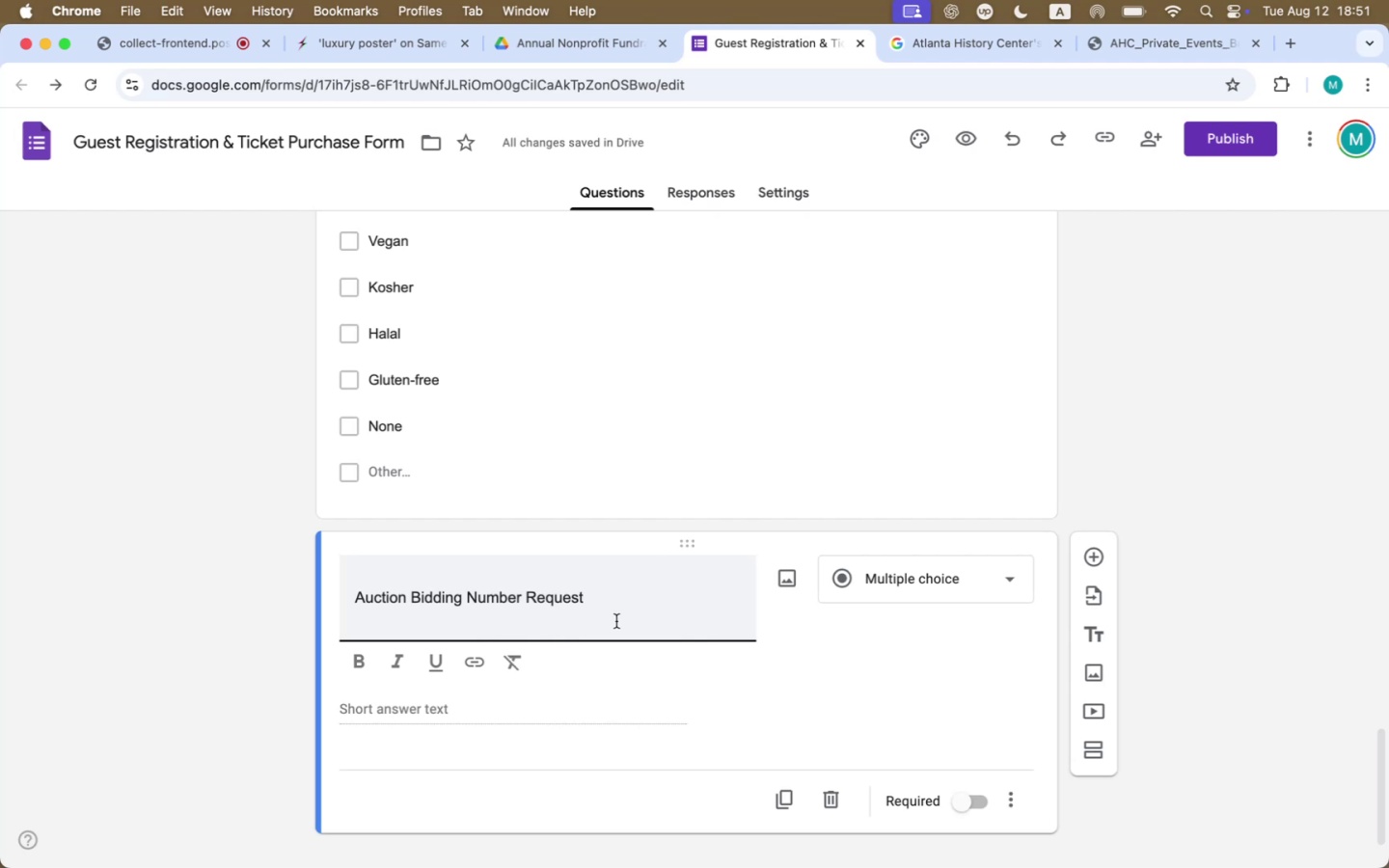 
key(Meta+Z)
 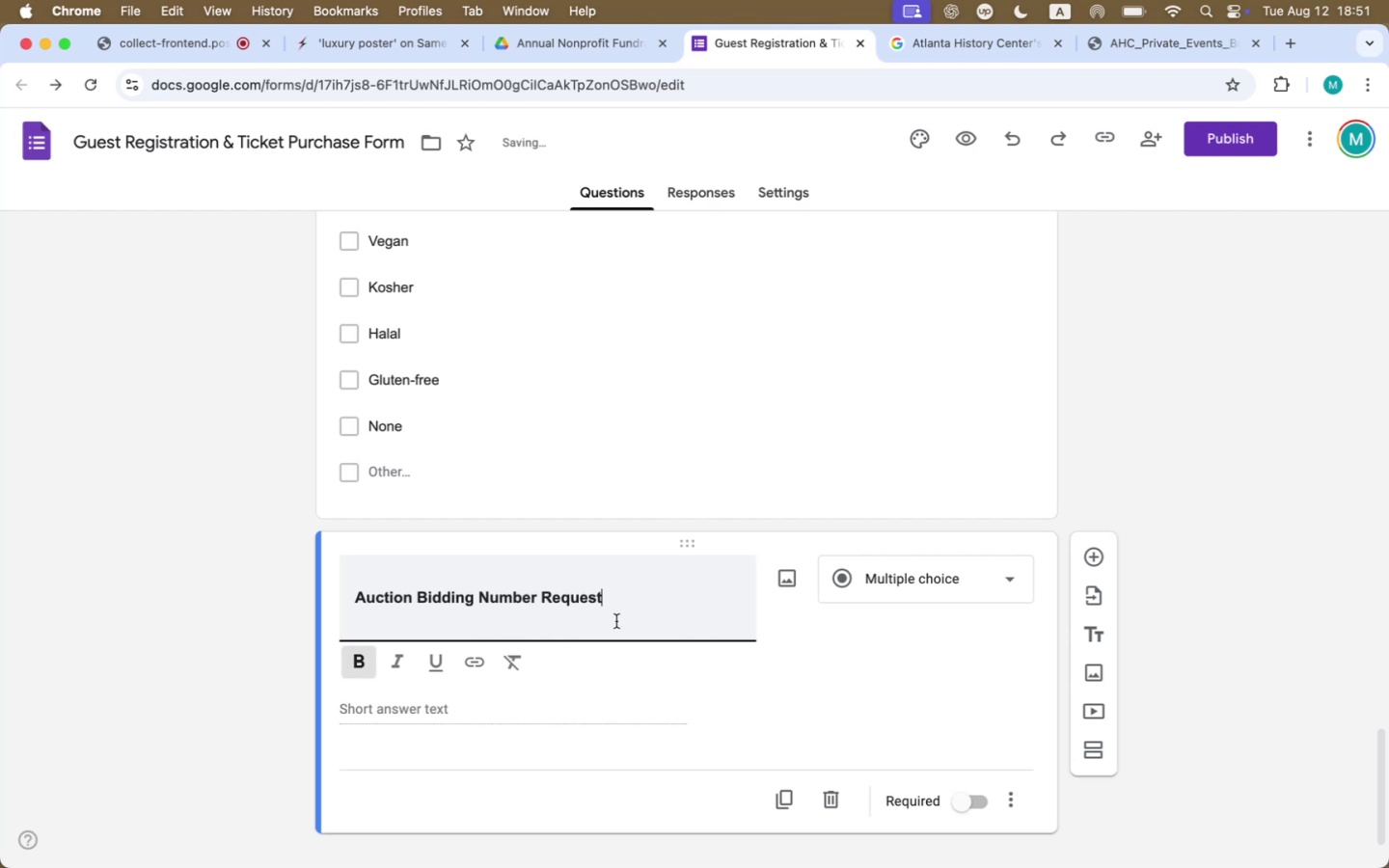 
key(Meta+Z)
 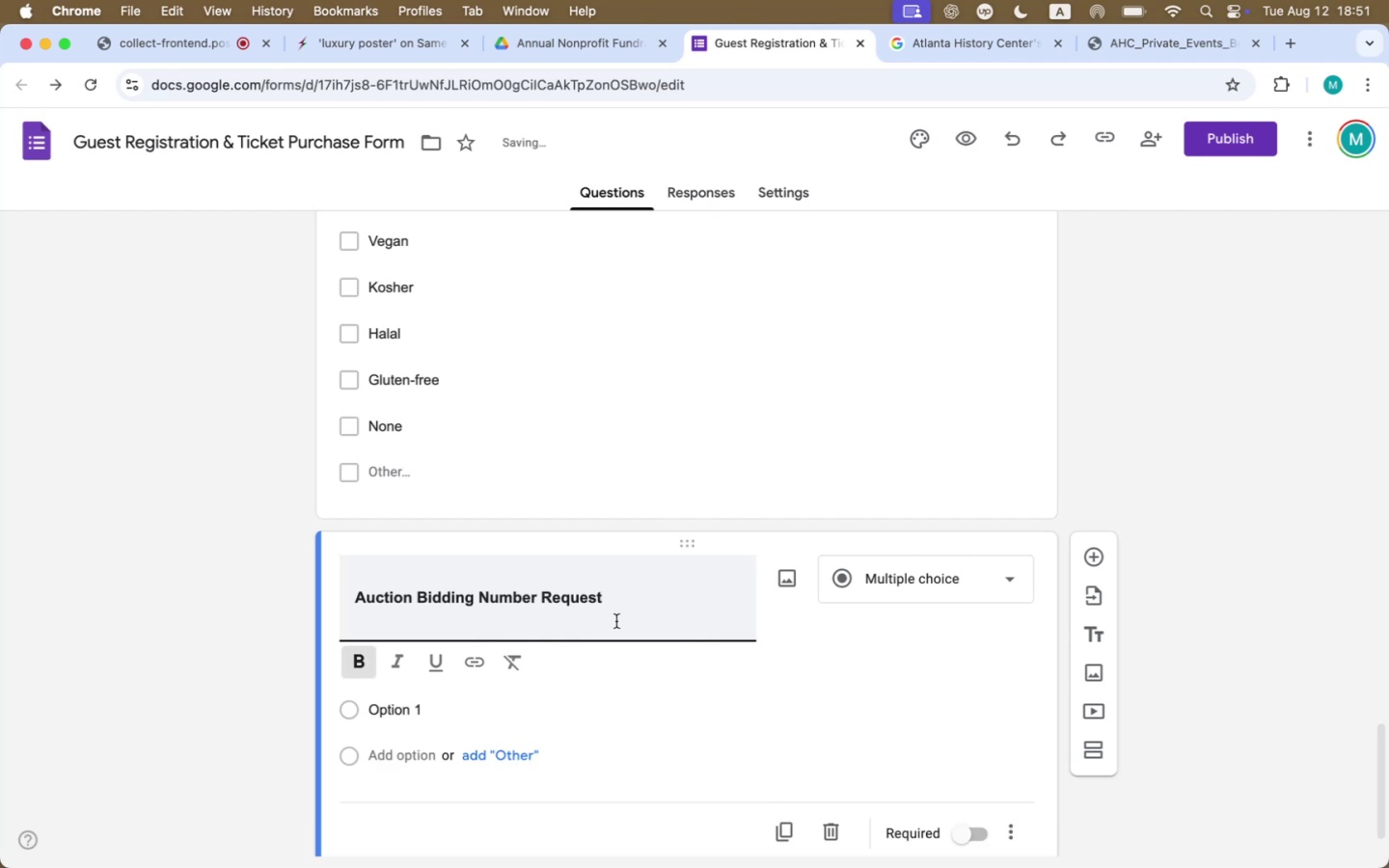 
key(Meta+Z)
 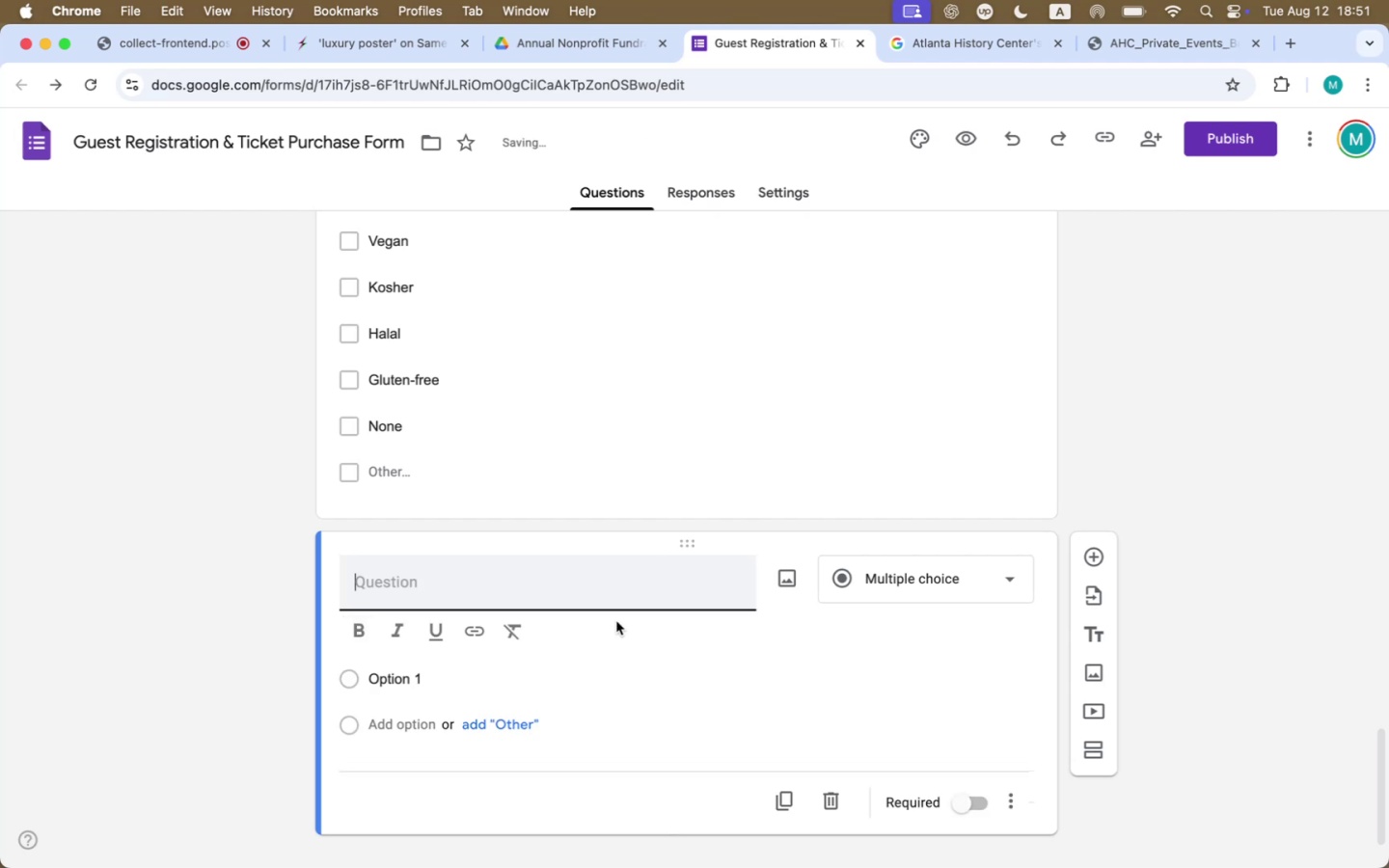 
type(Auction Bidding Number Request)
 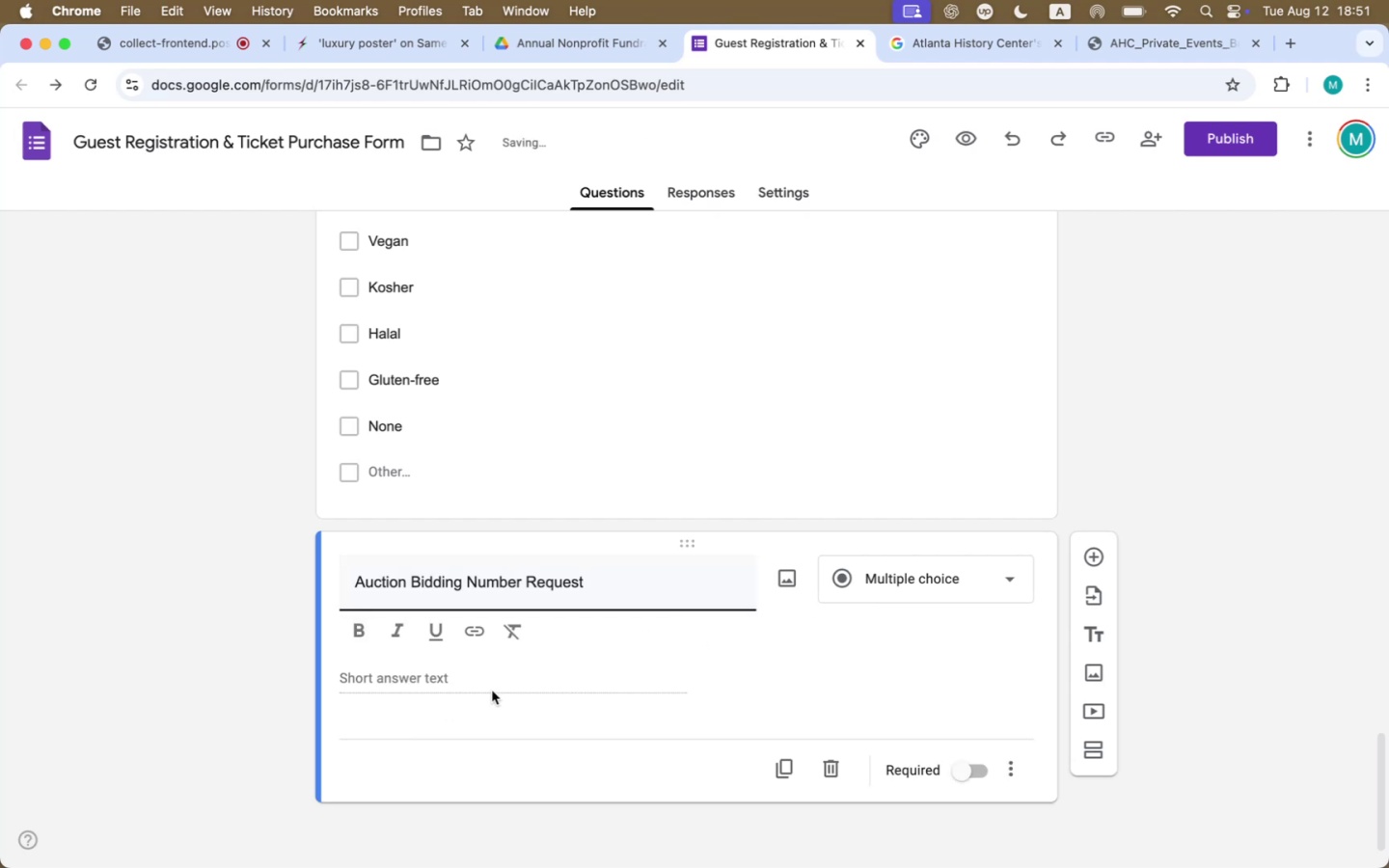 
left_click([858, 576])
 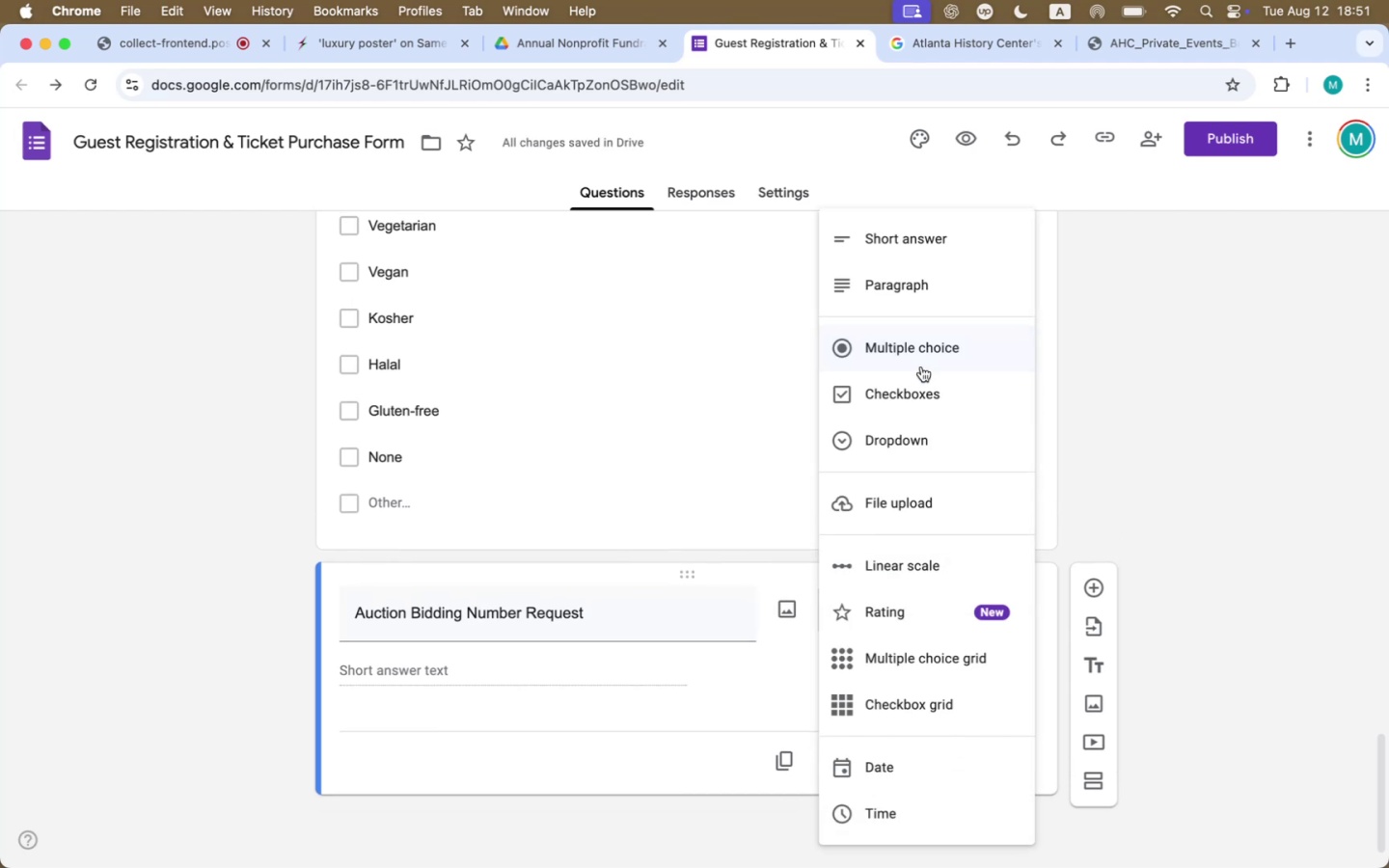 
left_click([921, 356])
 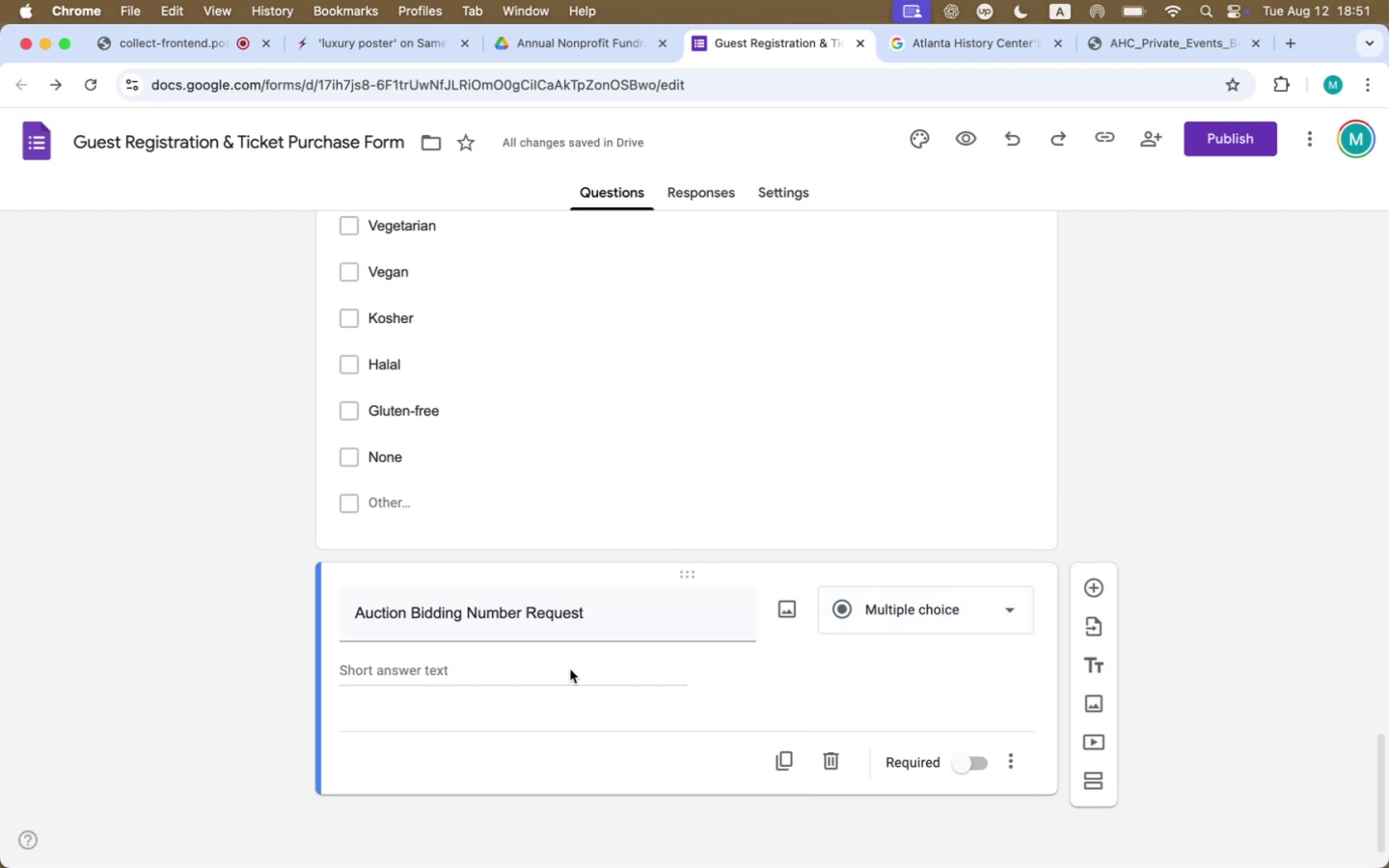 
left_click([569, 664])
 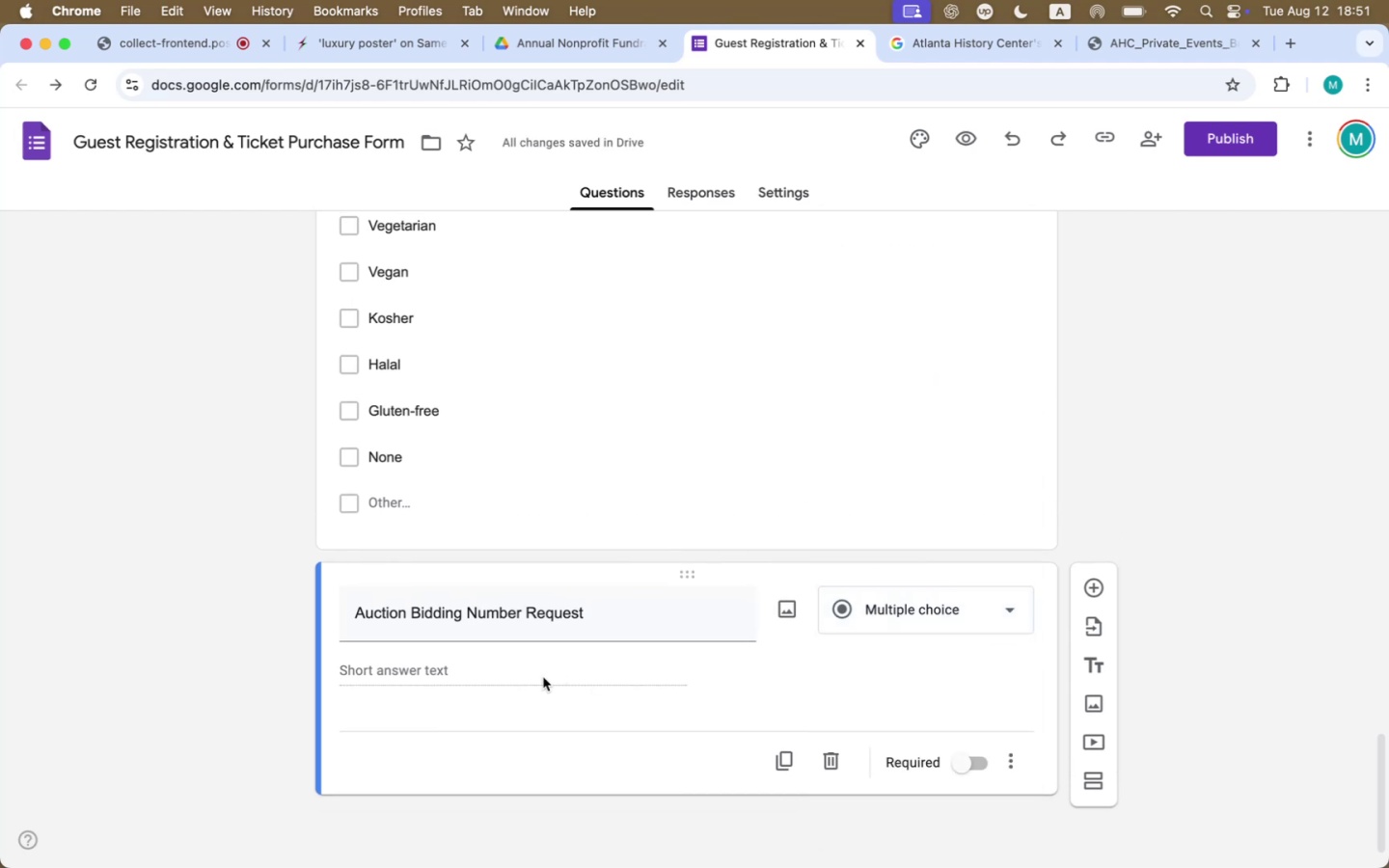 
left_click([543, 677])
 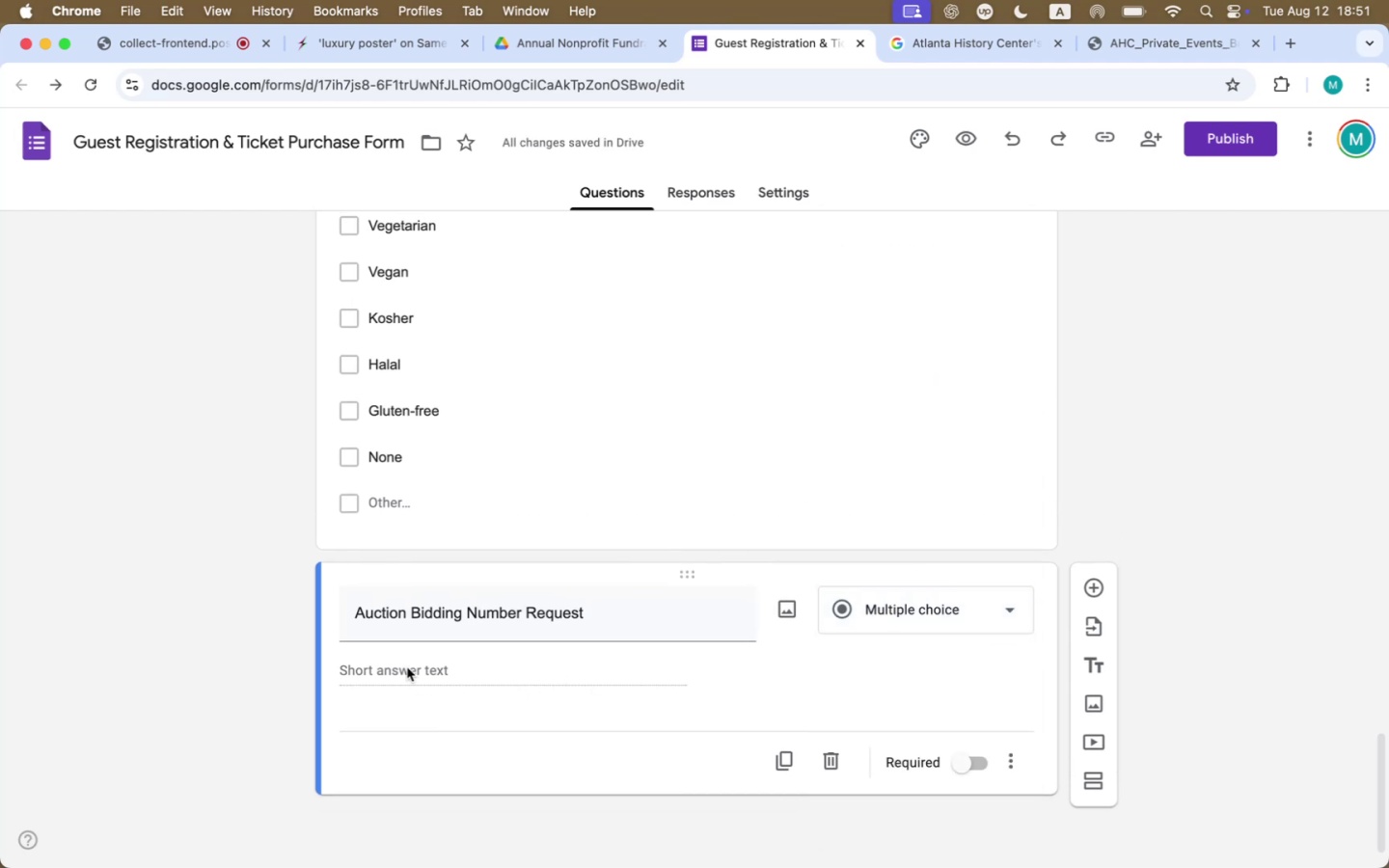 
left_click([407, 667])
 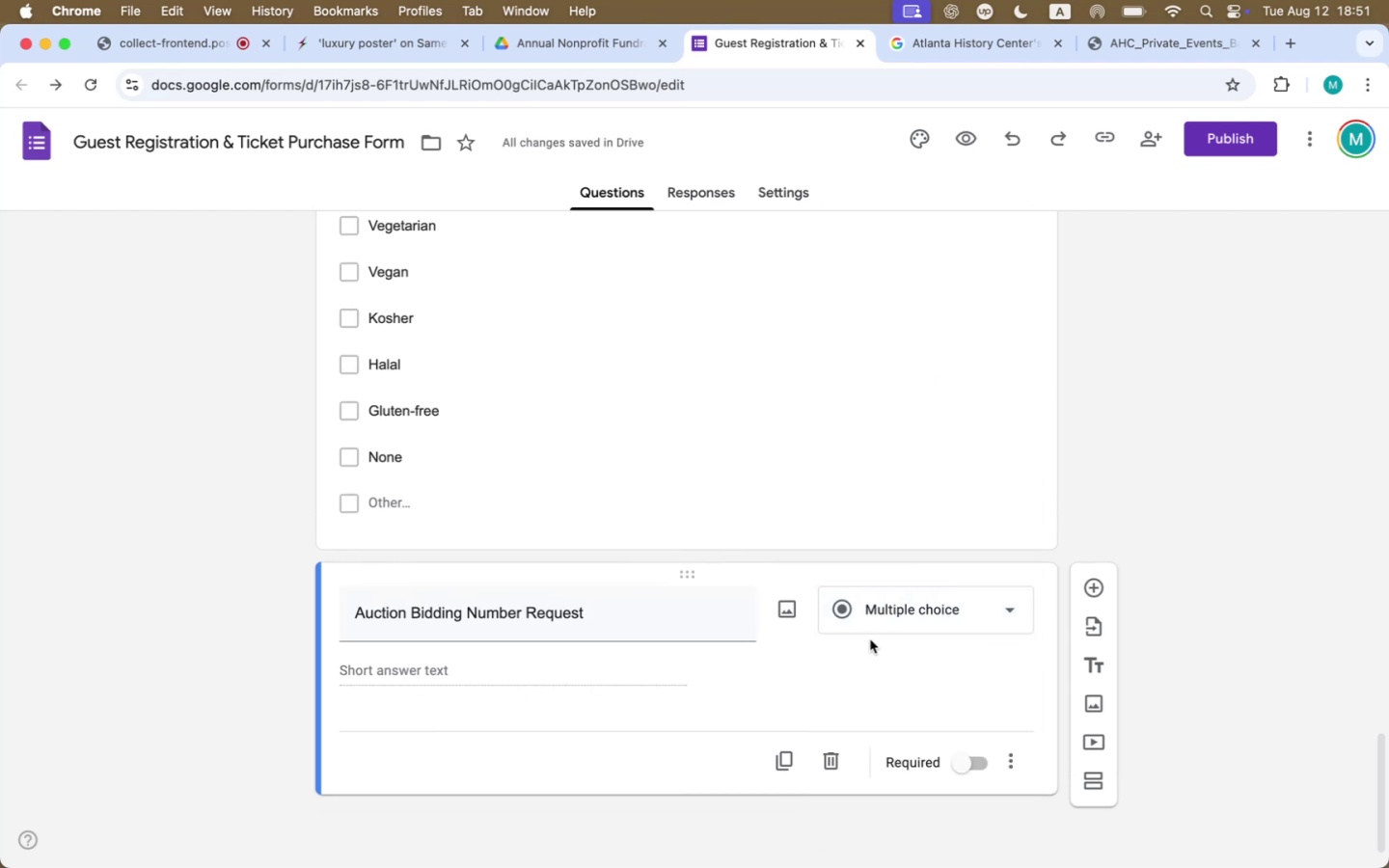 
left_click([916, 620])
 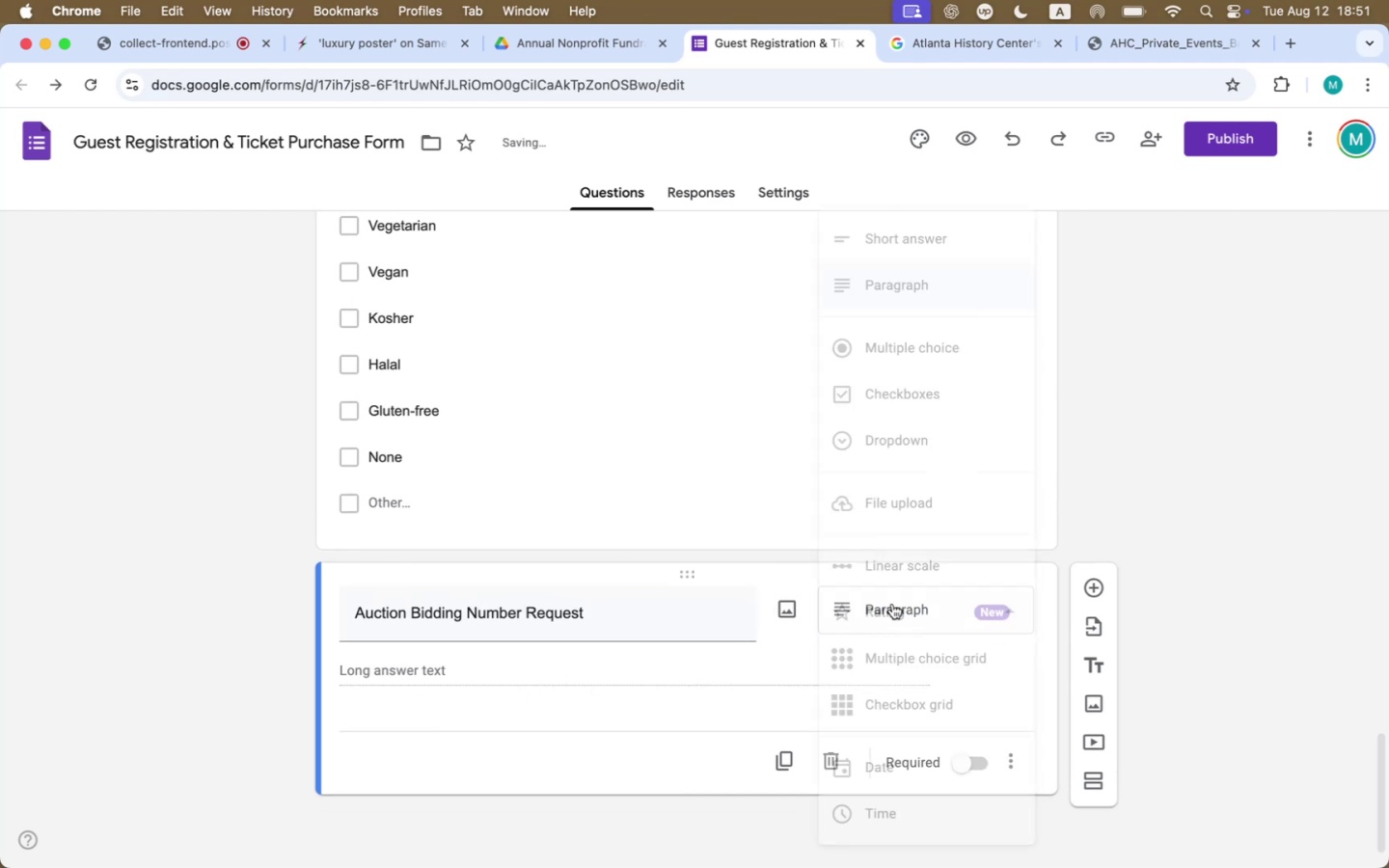 
left_click([919, 341])
 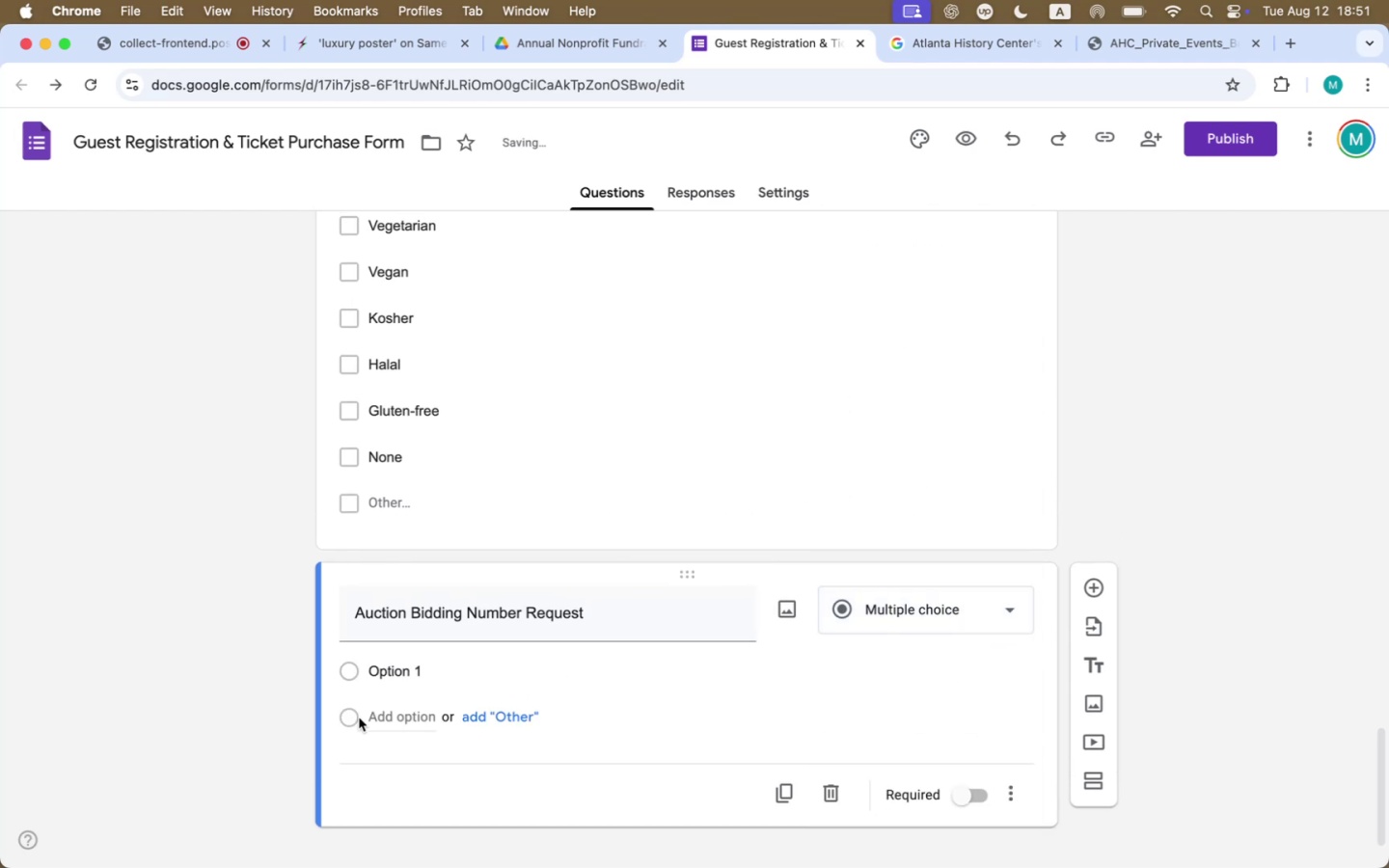 
left_click([394, 665])
 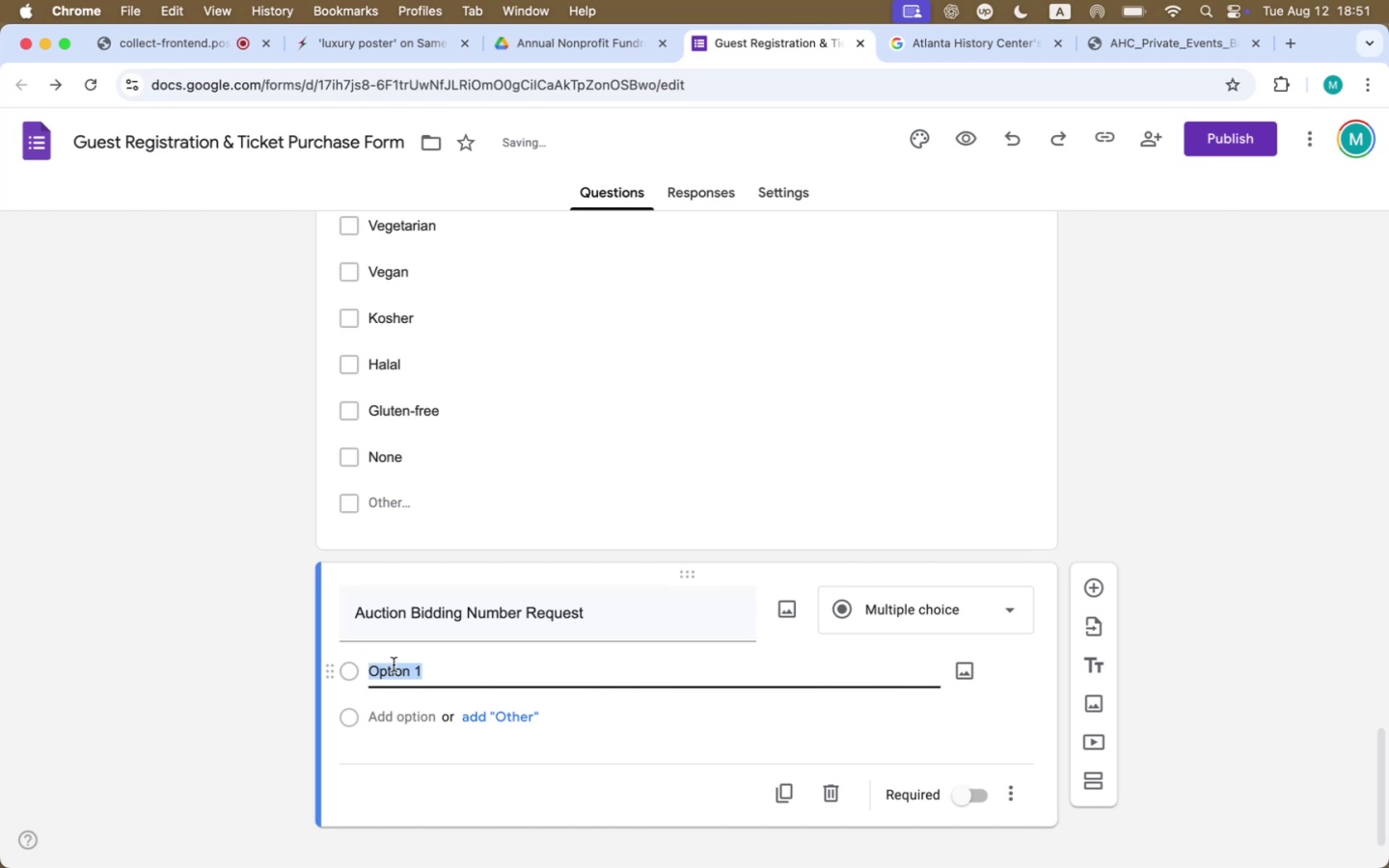 
key(Meta+CommandLeft)
 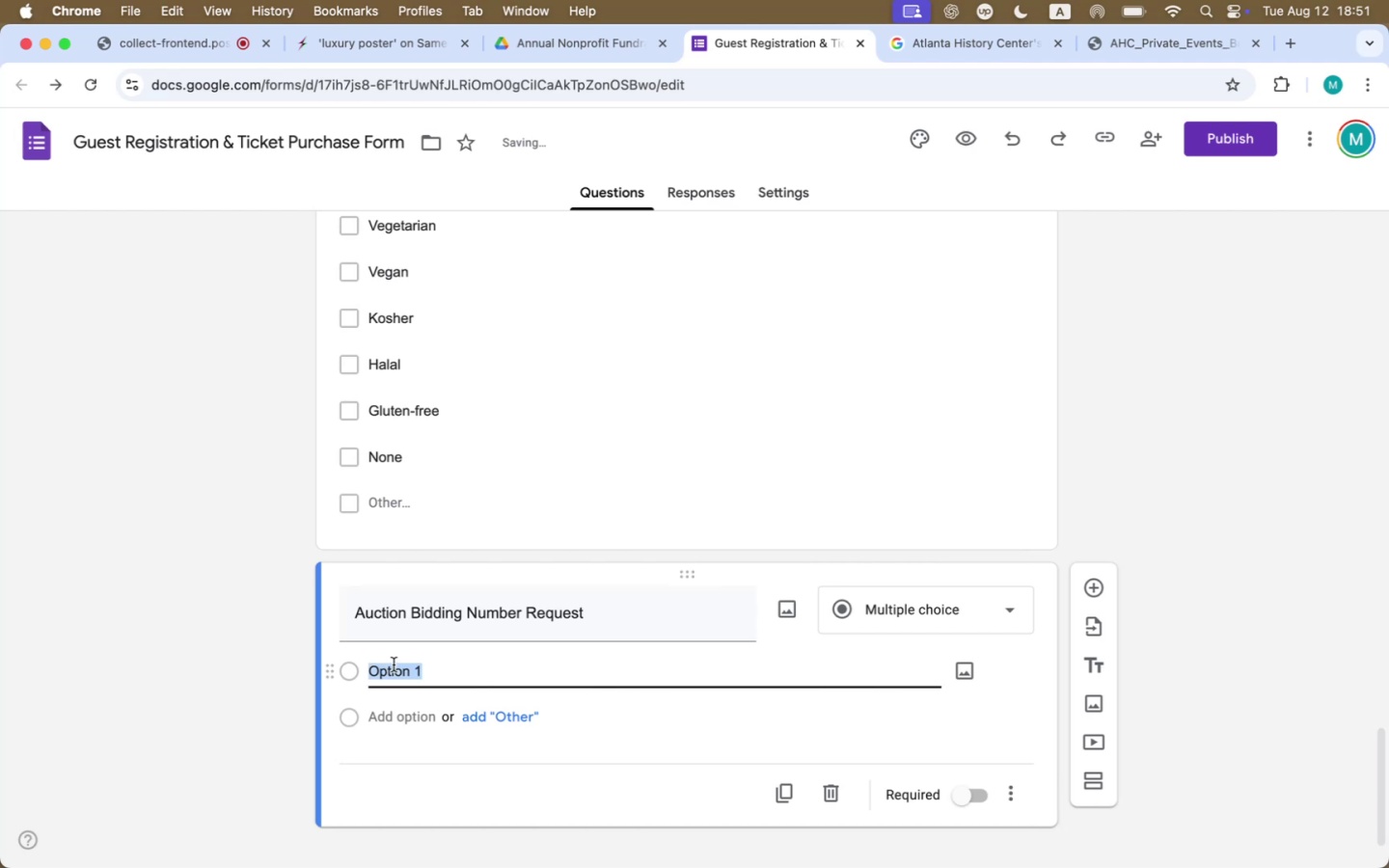 
key(Meta+Tab)
 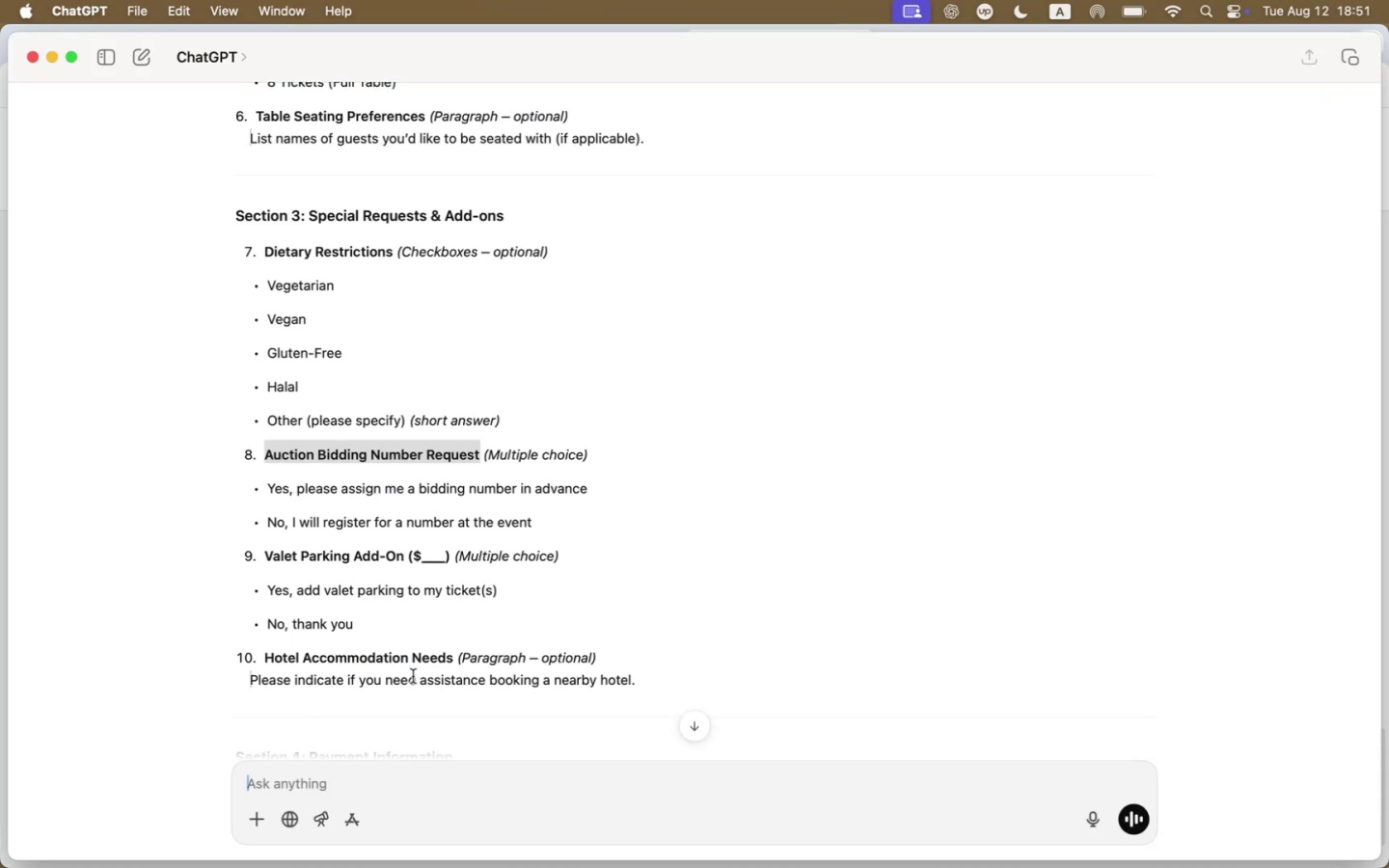 
key(Meta+CommandLeft)
 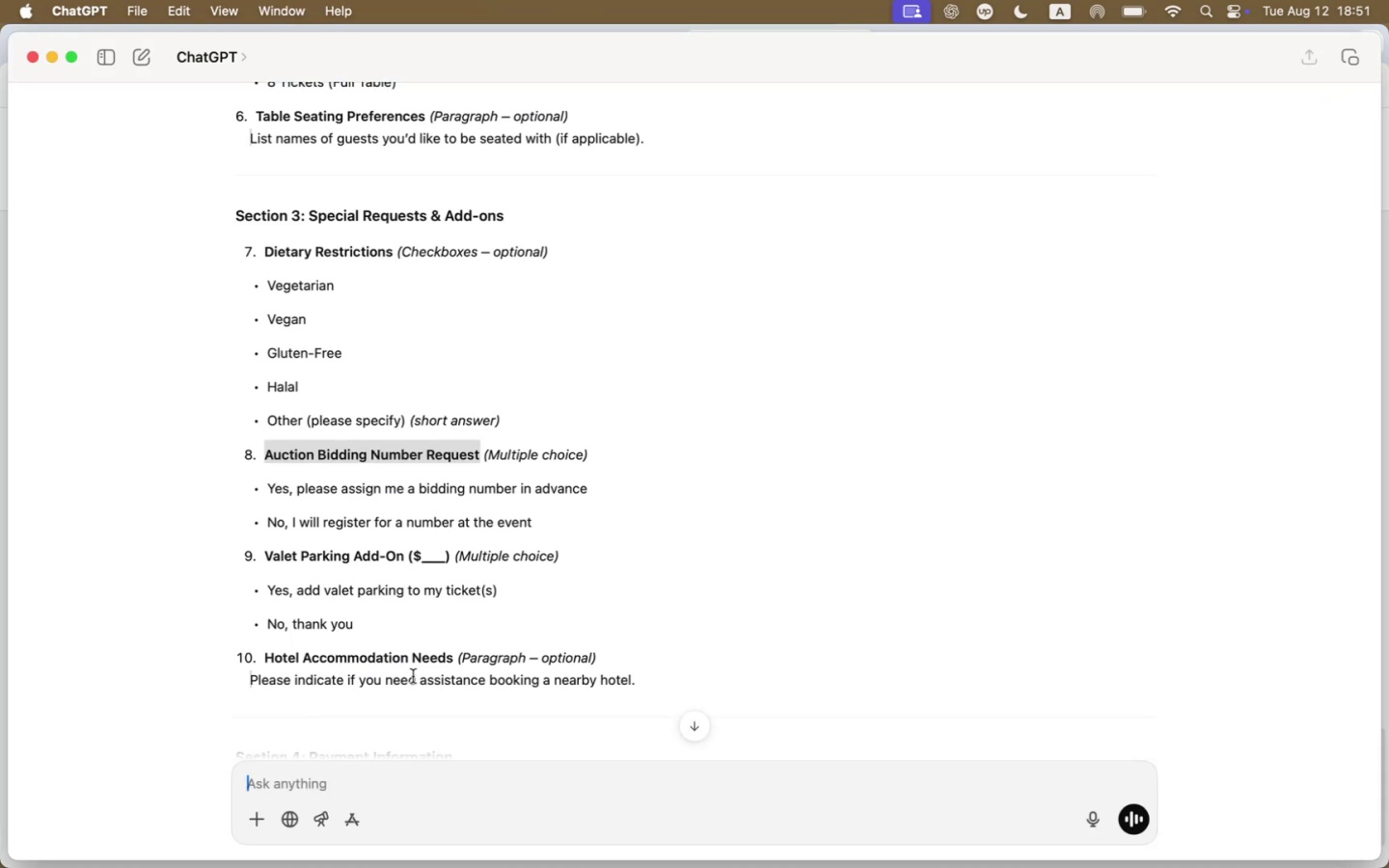 
key(Meta+Tab)
 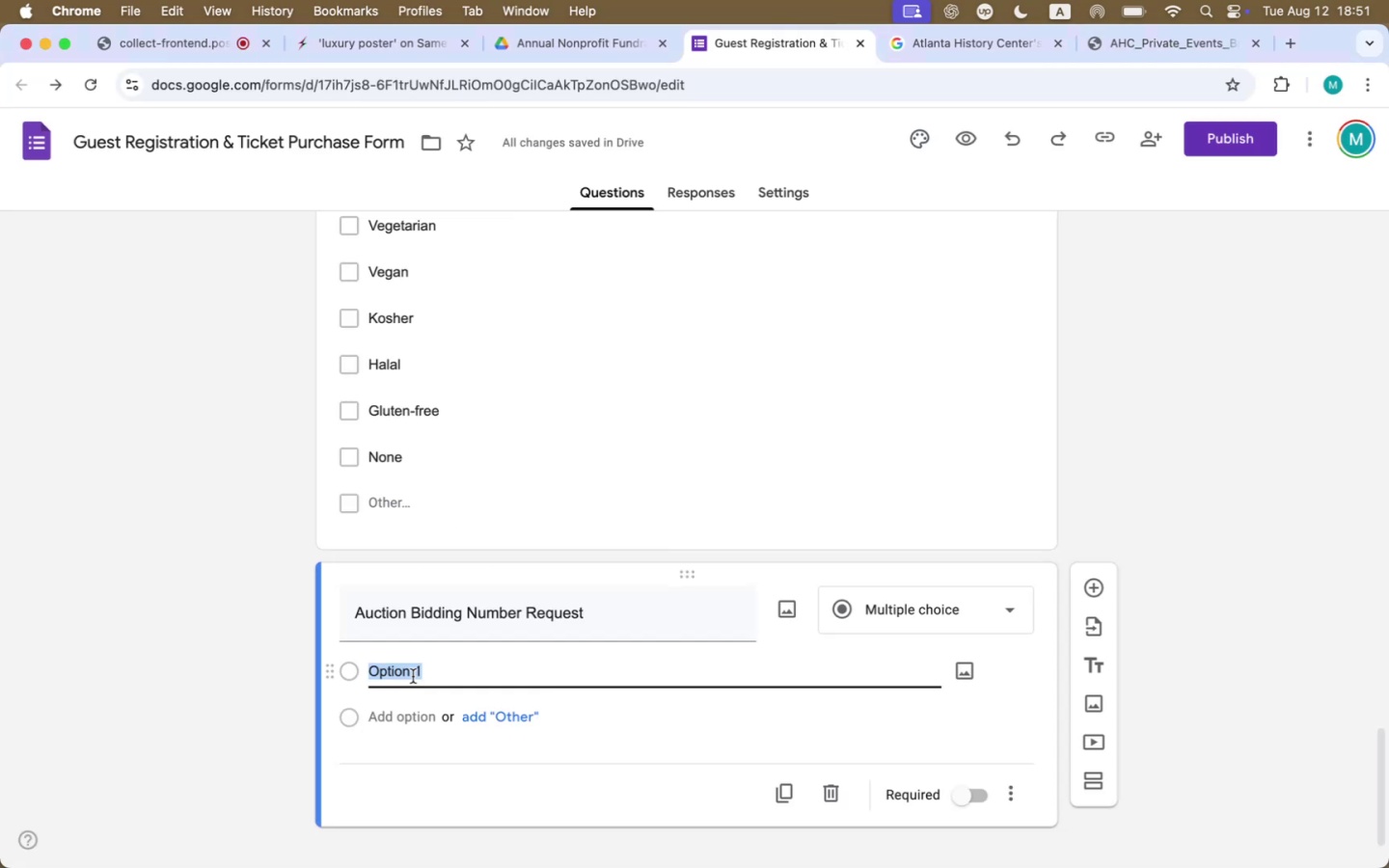 
type(Yes, oe)
key(Backspace)
key(Backspace)
type(please assign me a bidding number in advance)
 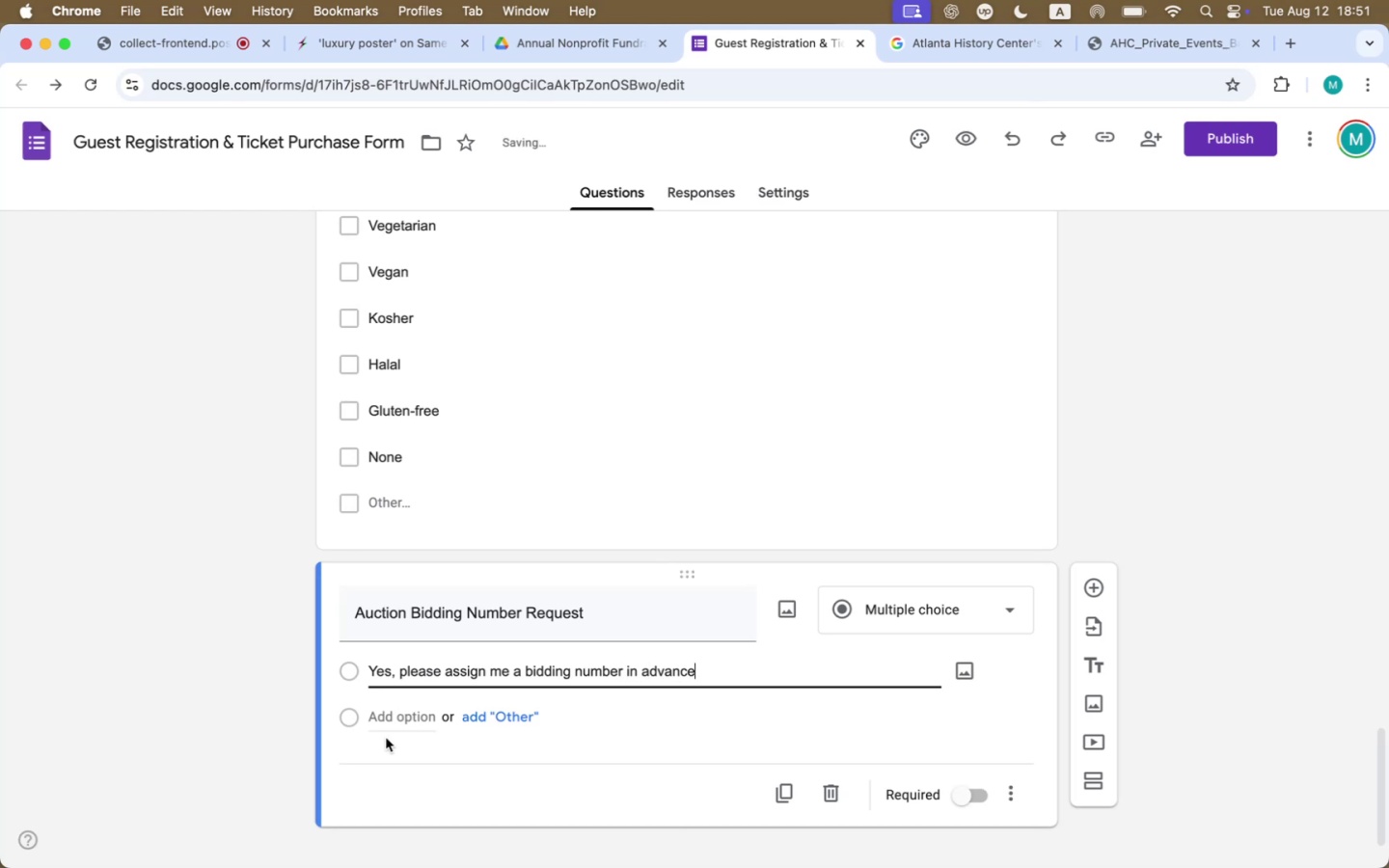 
left_click([395, 723])
 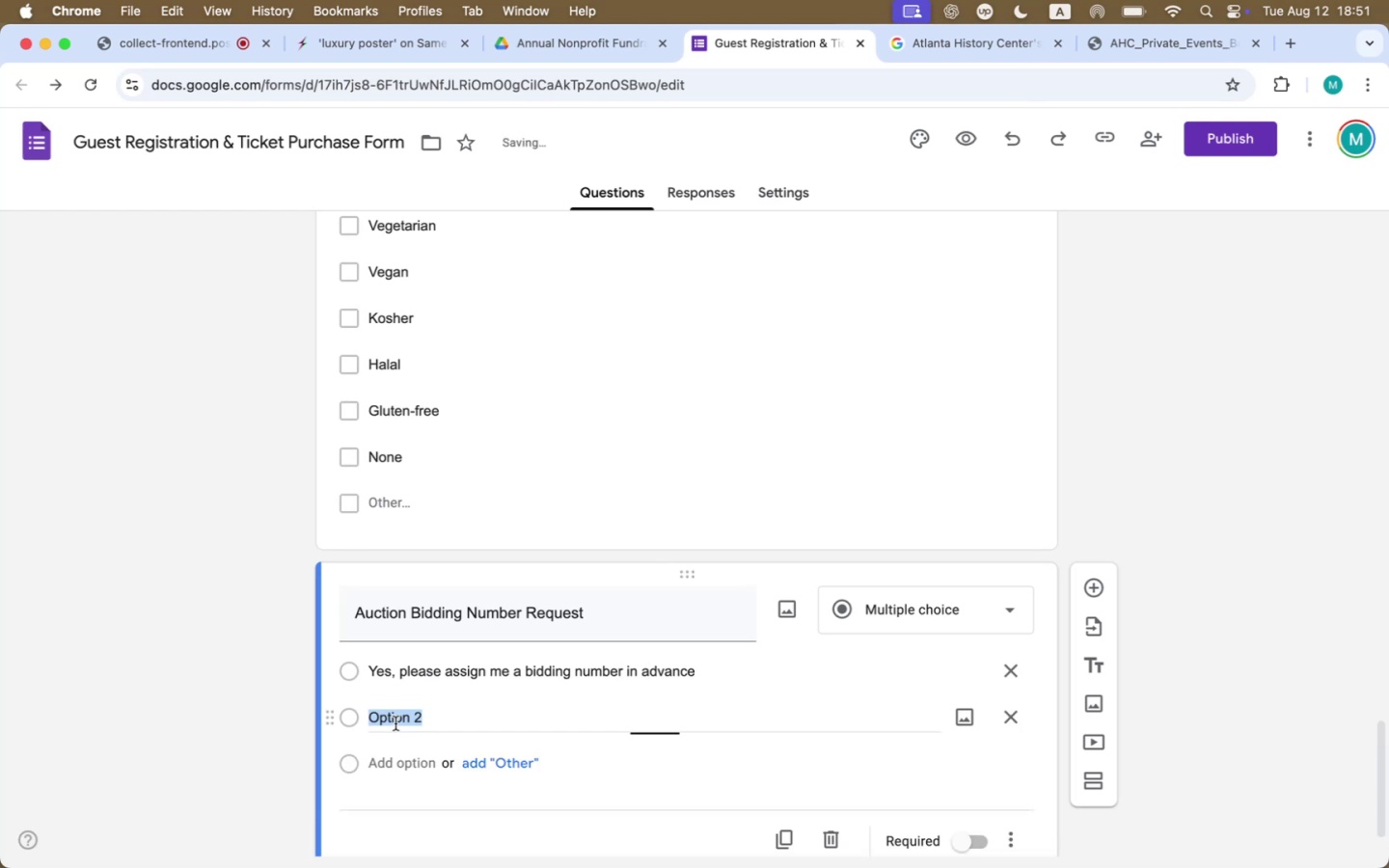 
key(Meta+CommandLeft)
 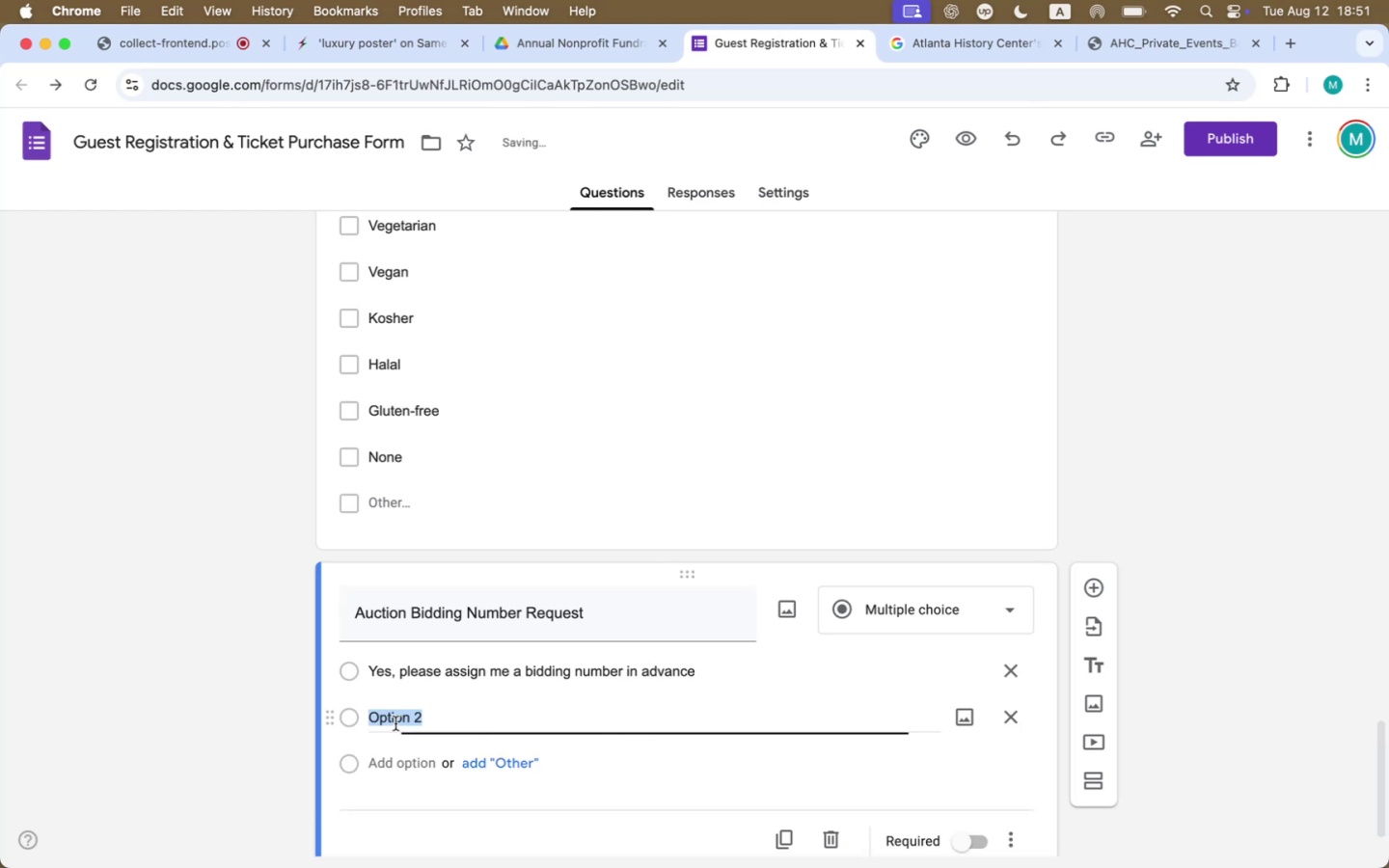 
key(Meta+Tab)
 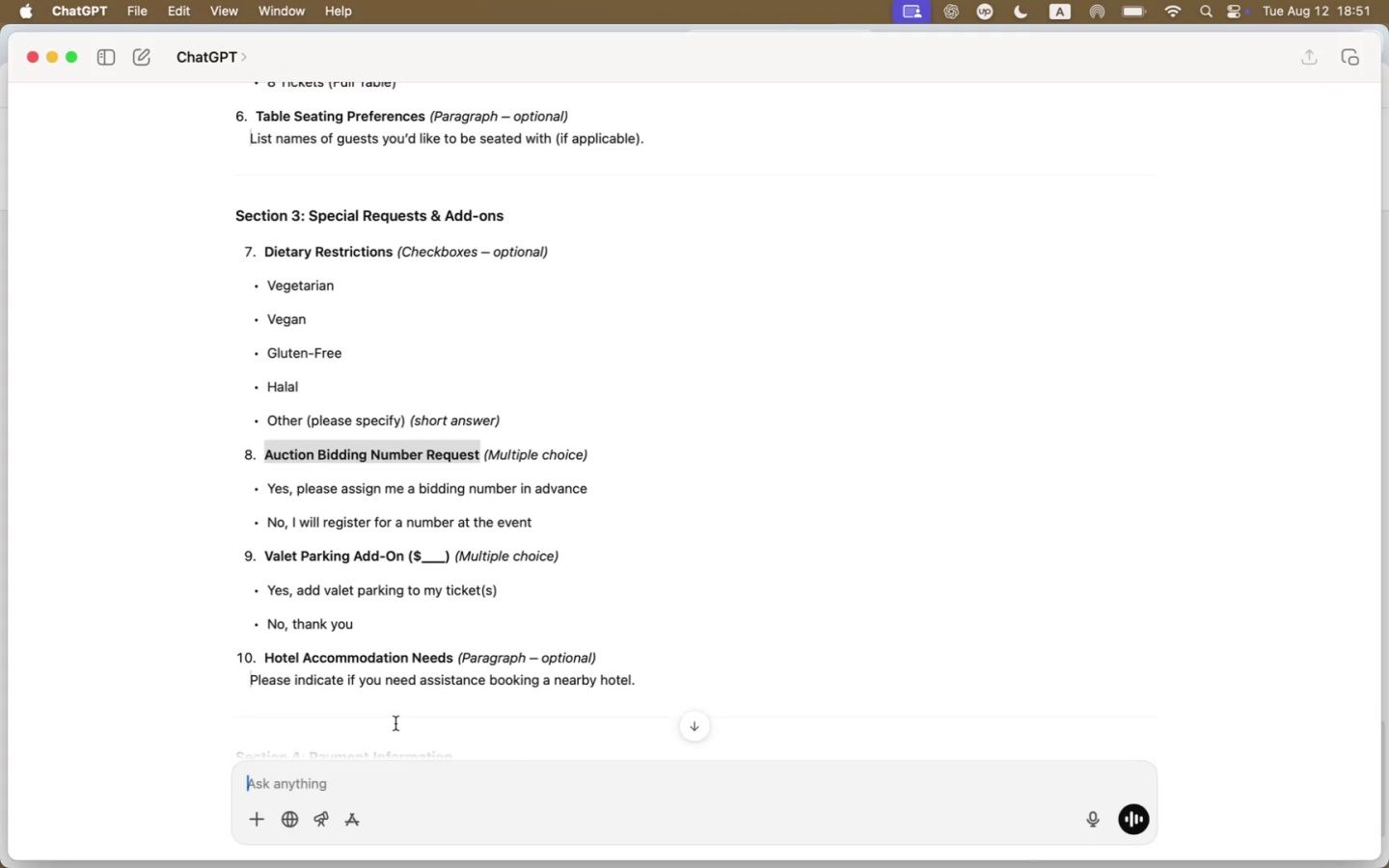 
key(Meta+CommandLeft)
 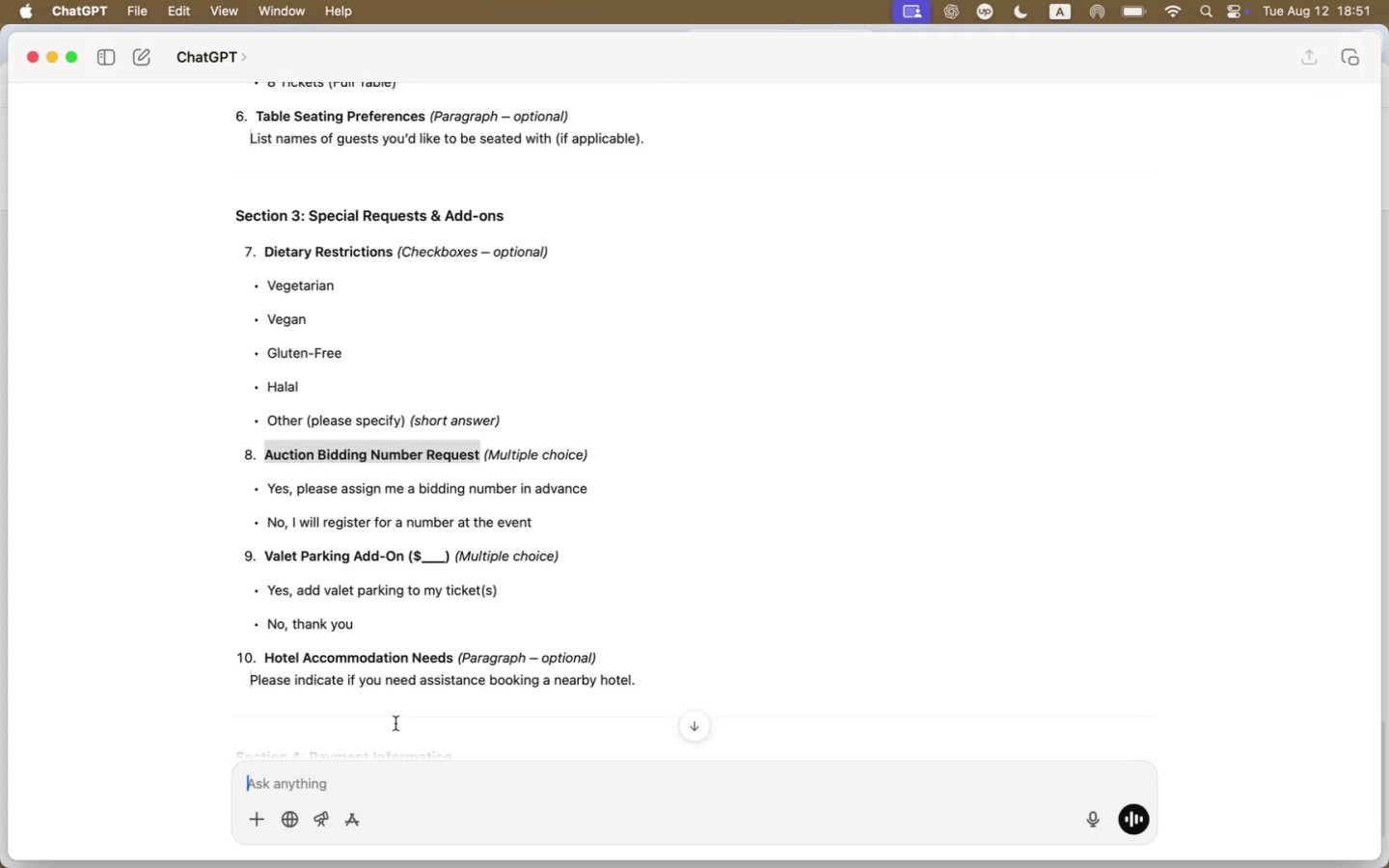 
key(Meta+Tab)
 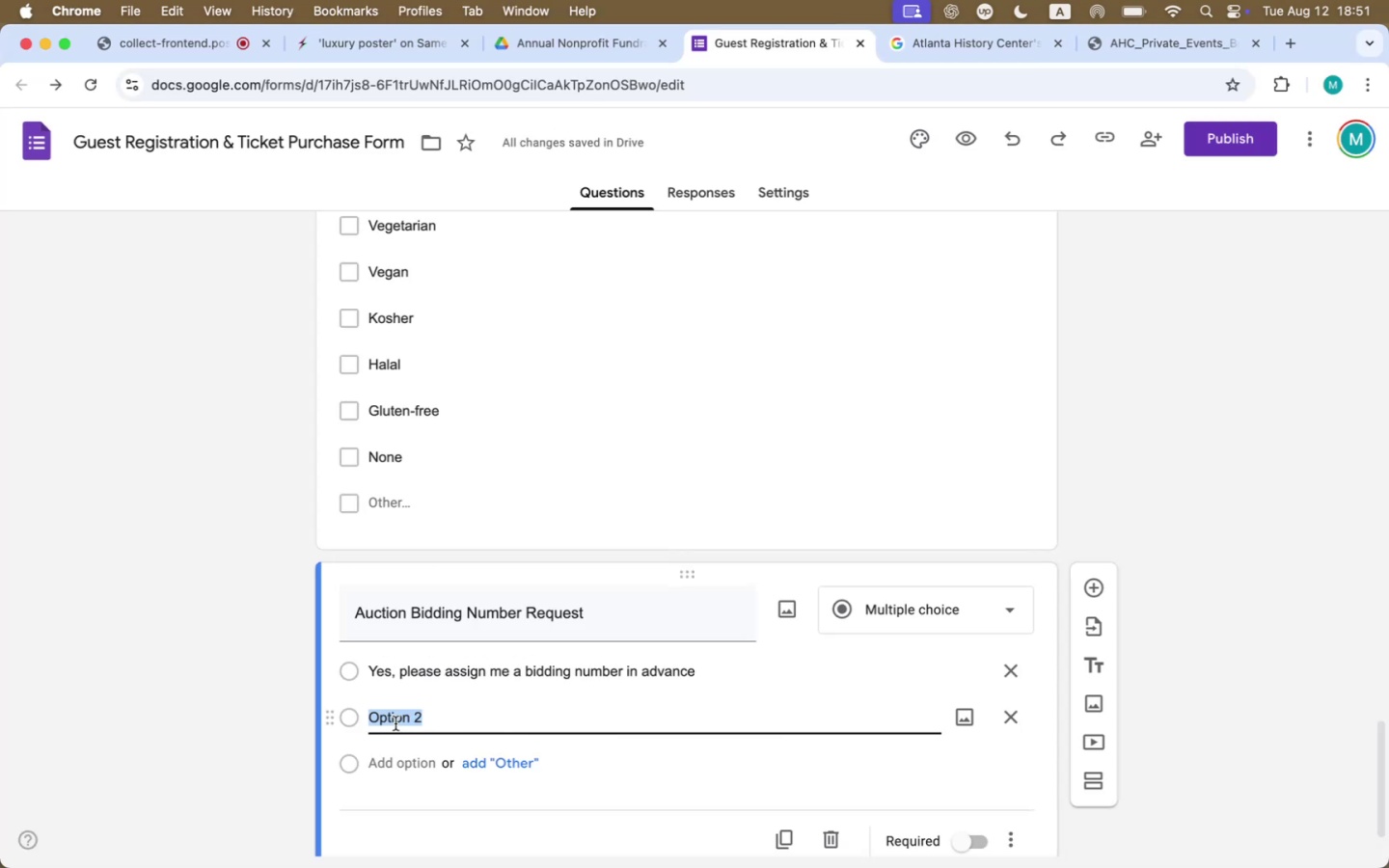 
type(No, I will not be )
 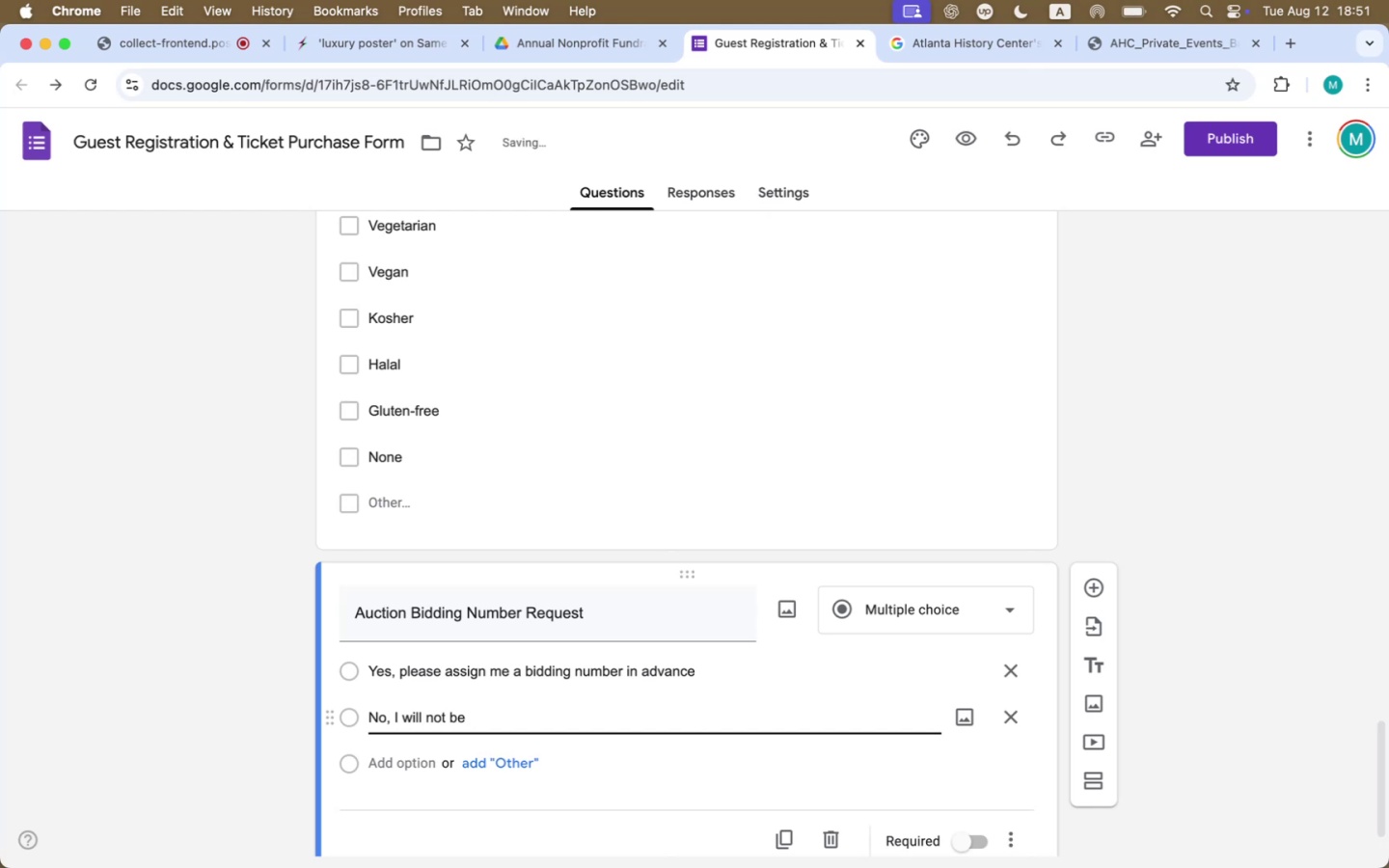 
key(Meta+CommandLeft)
 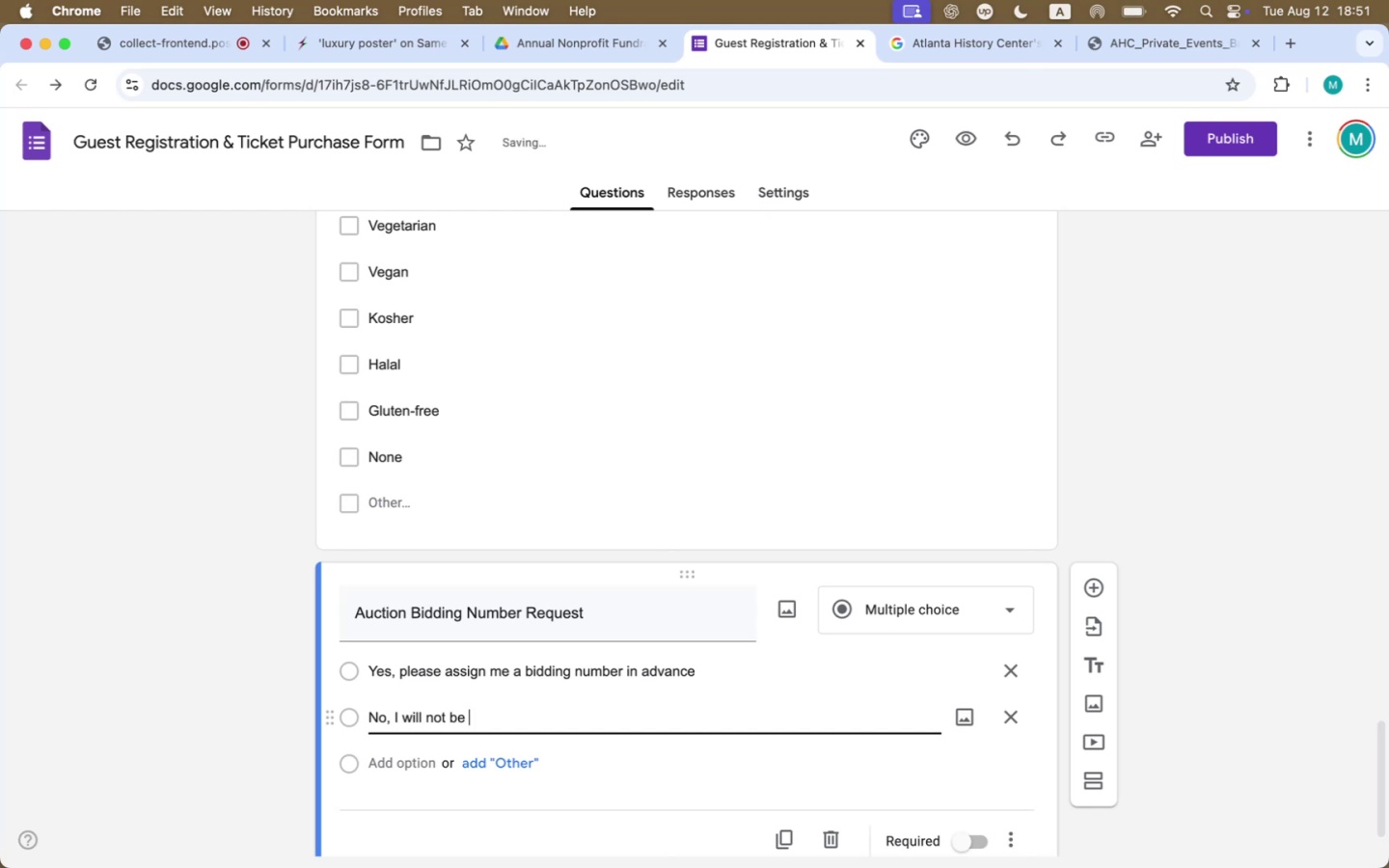 
key(Meta+Tab)
 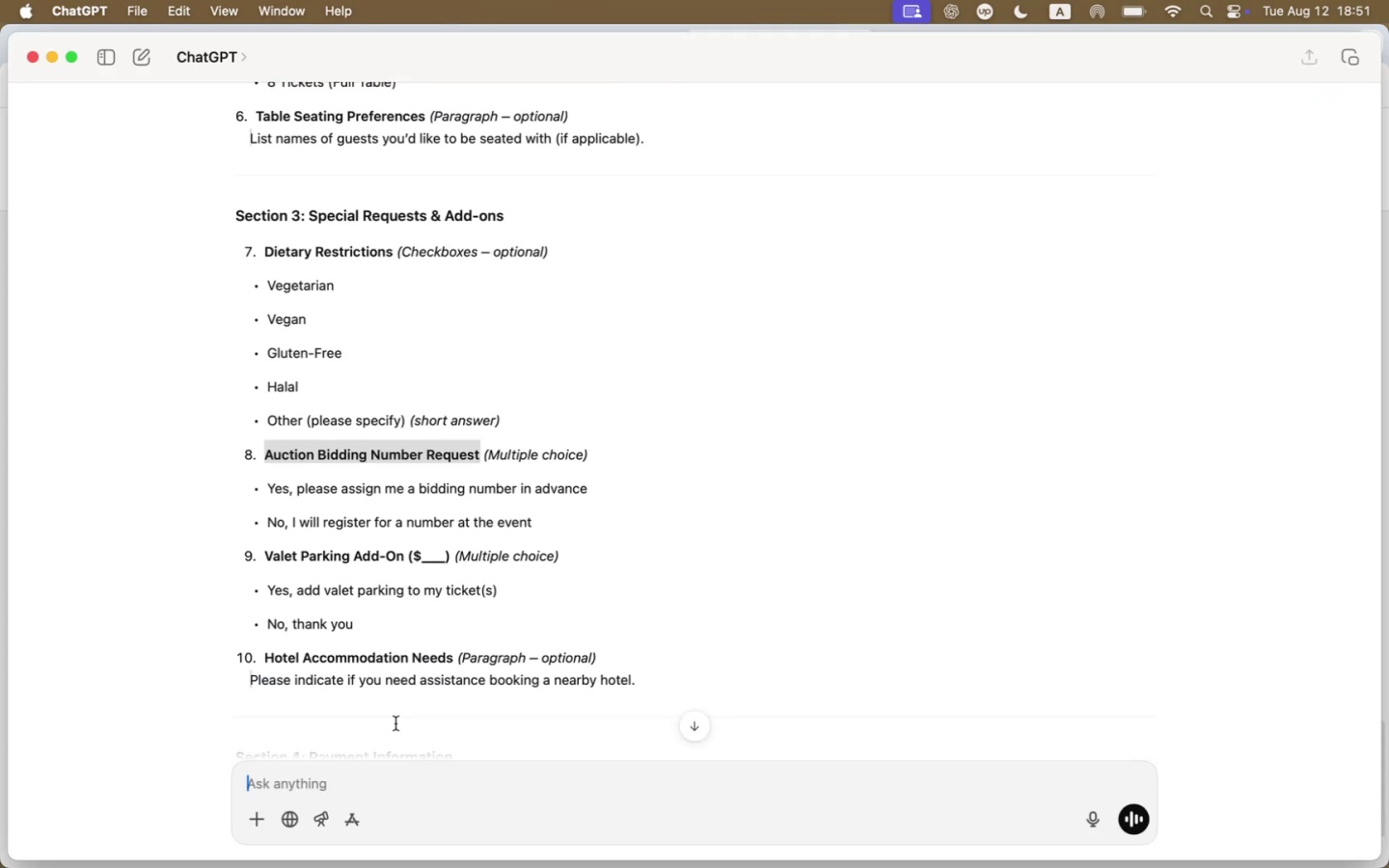 
key(Meta+Tab)
 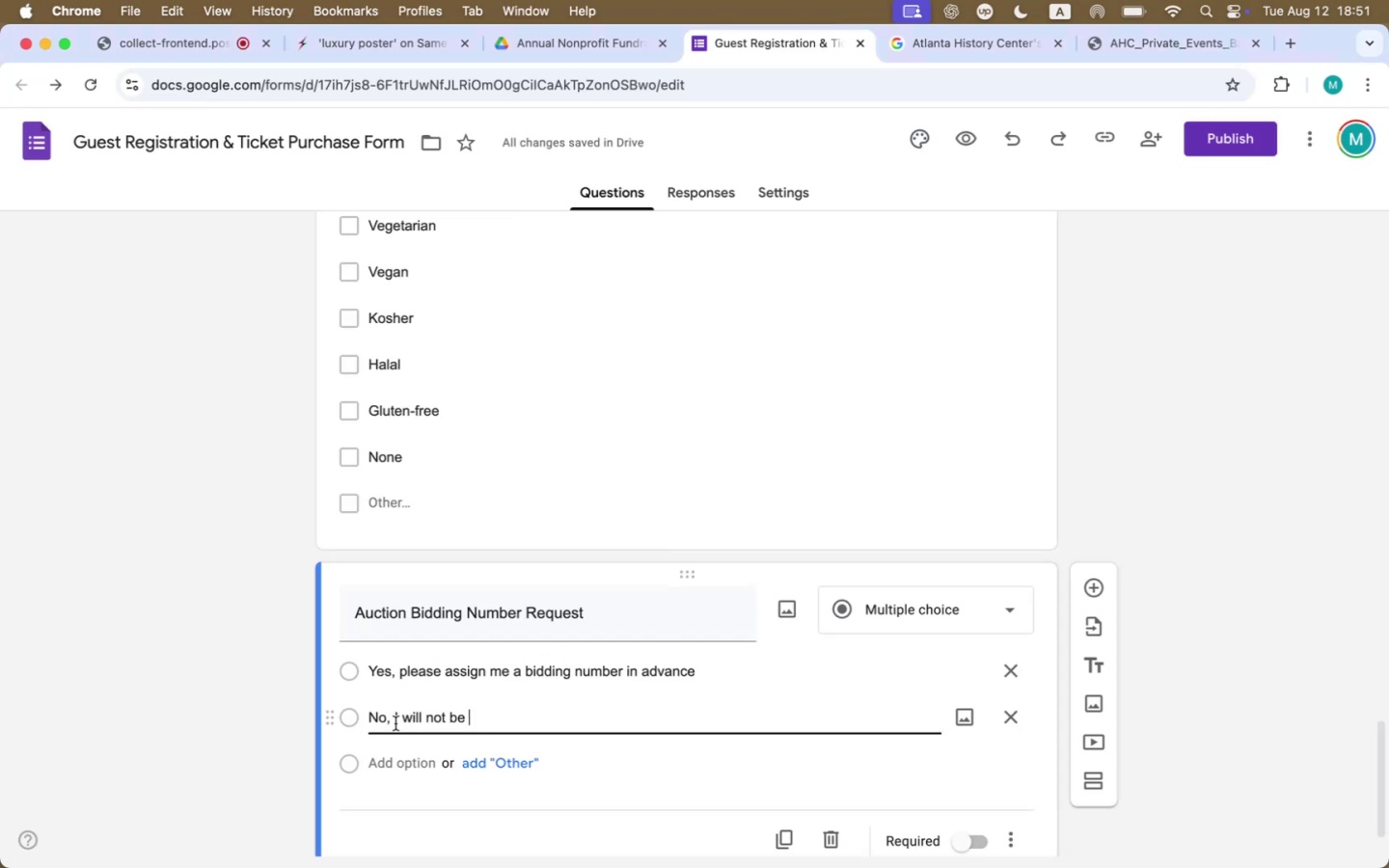 
type(participating in the bidding.)
key(Backspace)
 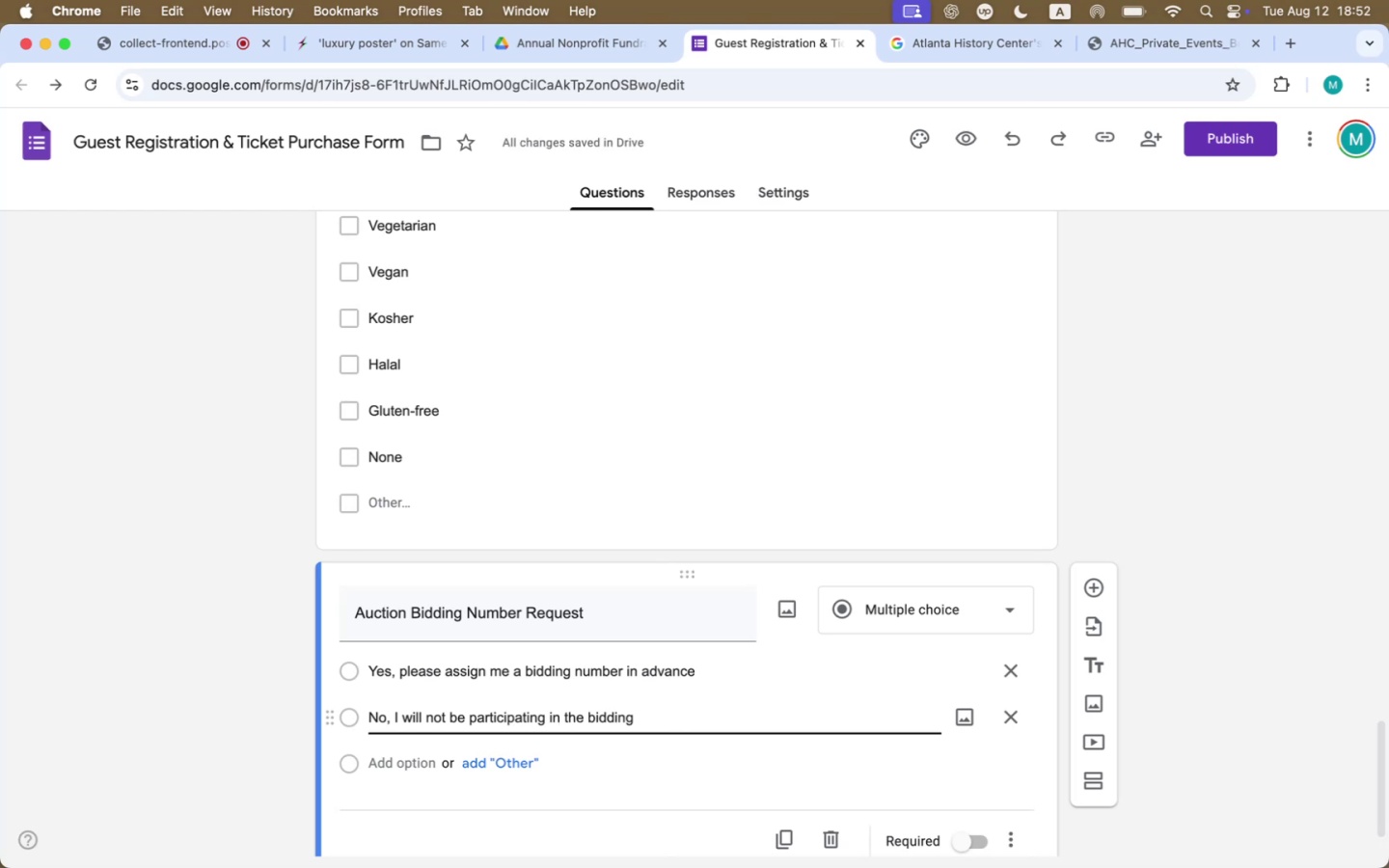 
wait(6.88)
 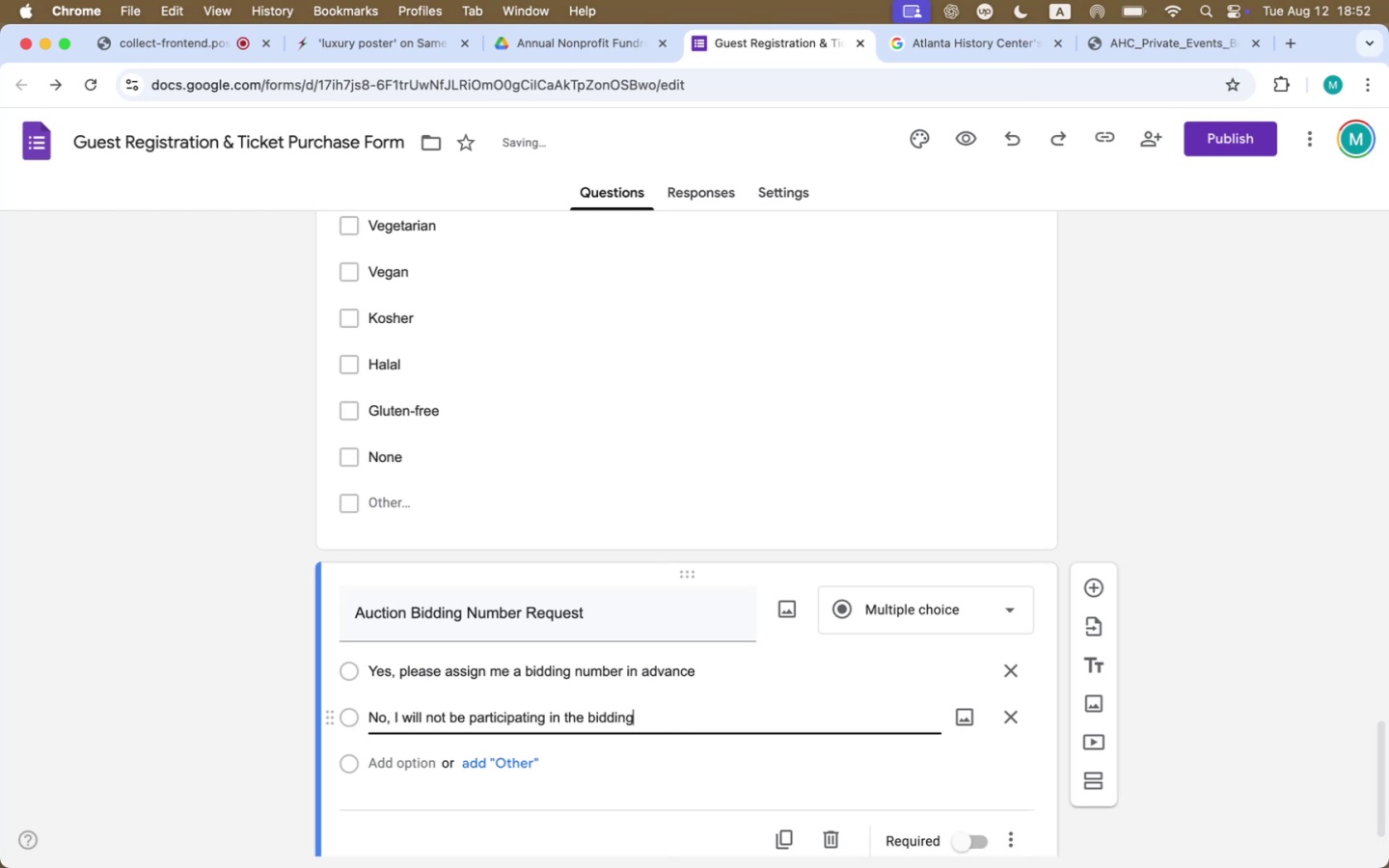 
scroll: coordinate [395, 723], scroll_direction: down, amount: 11.0
 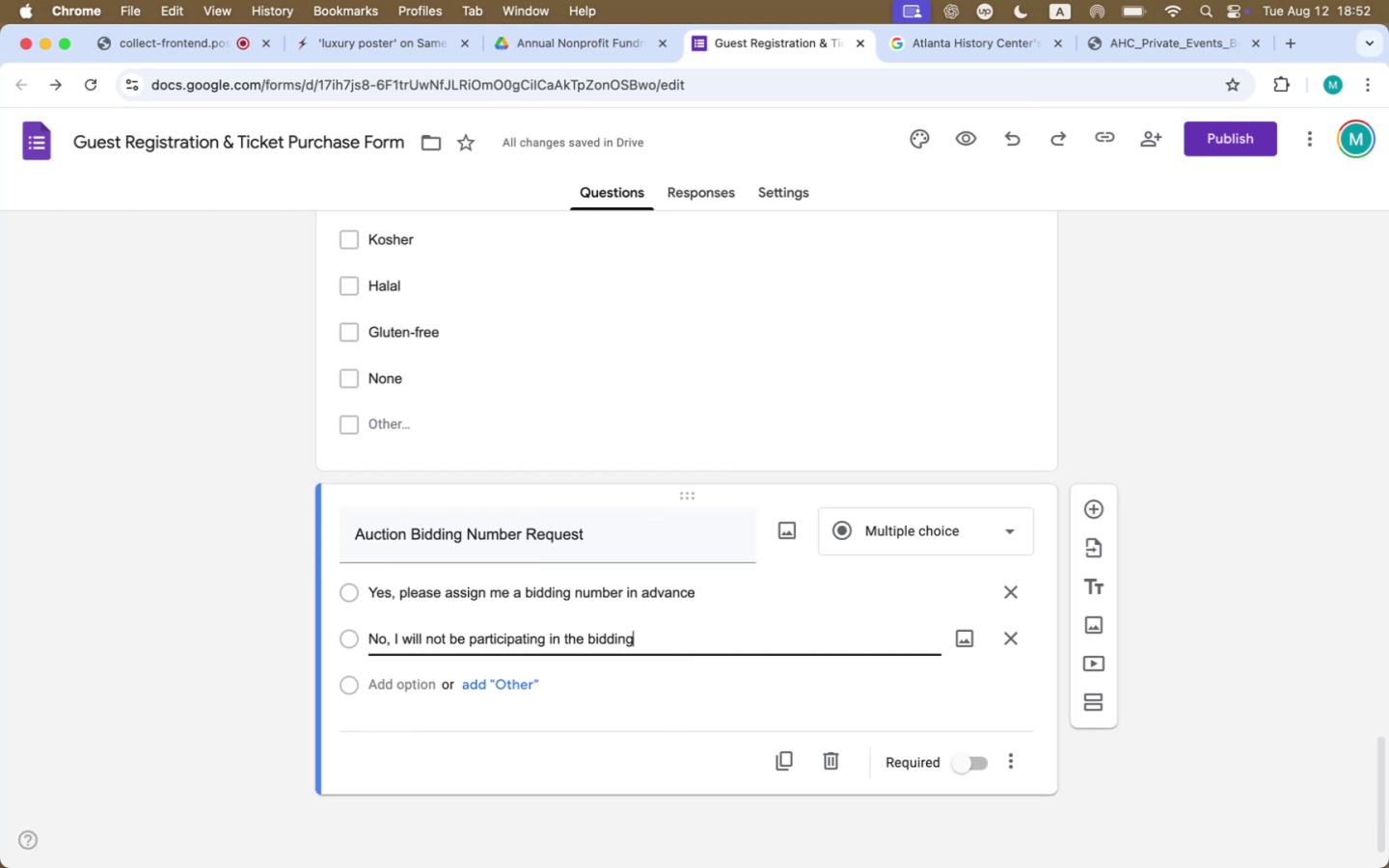 
key(Meta+CommandLeft)
 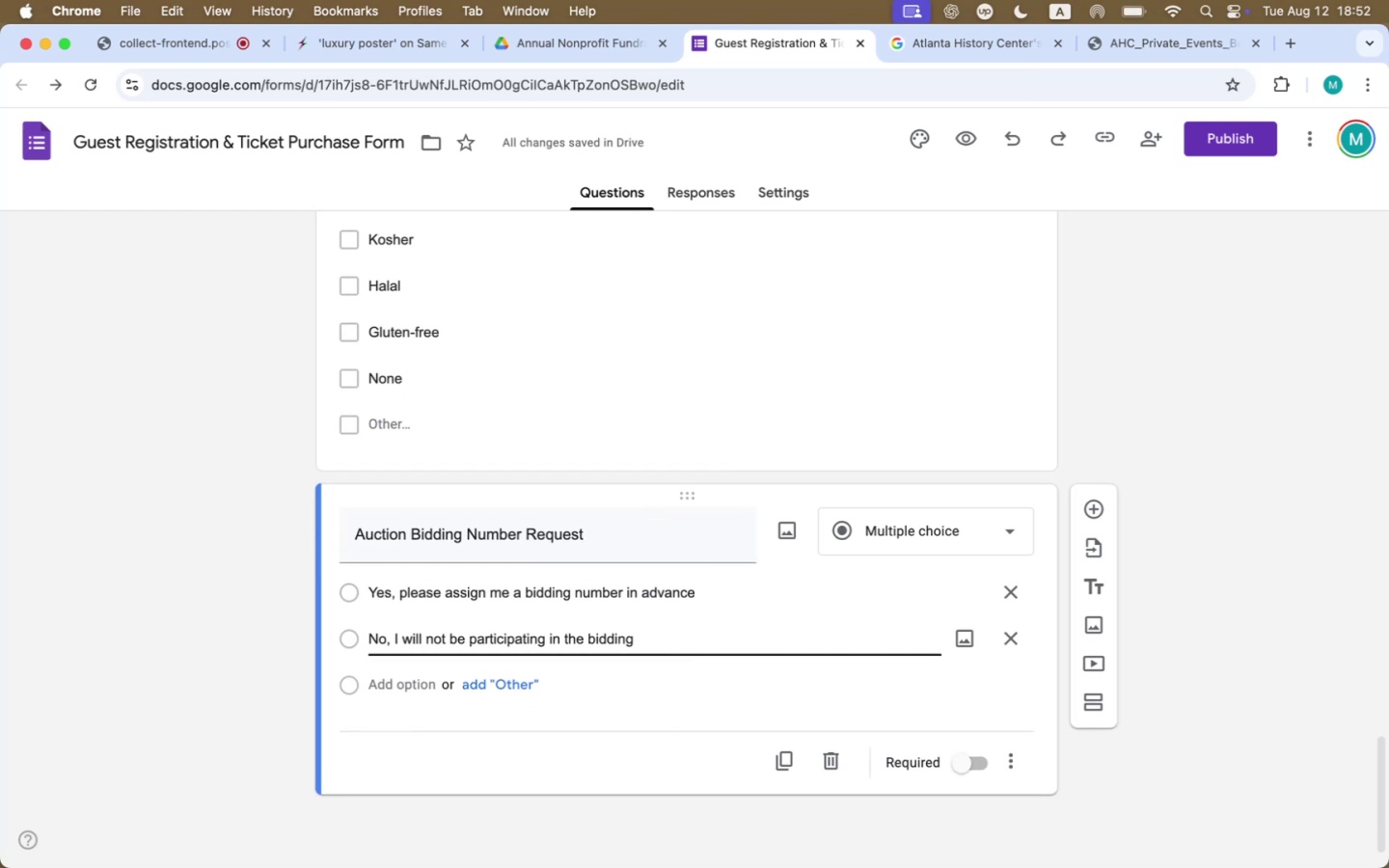 
key(Meta+Tab)
 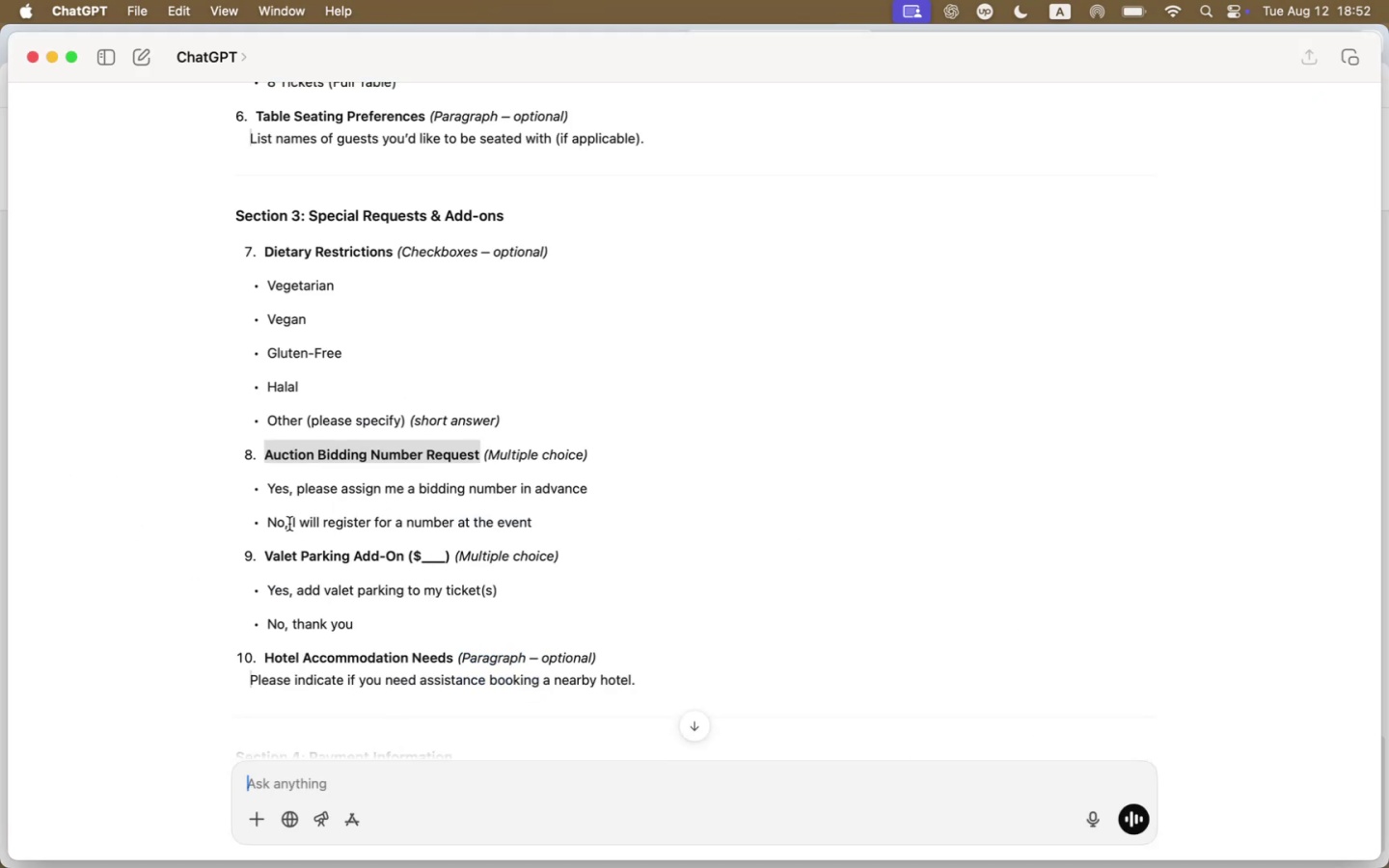 
wait(5.1)
 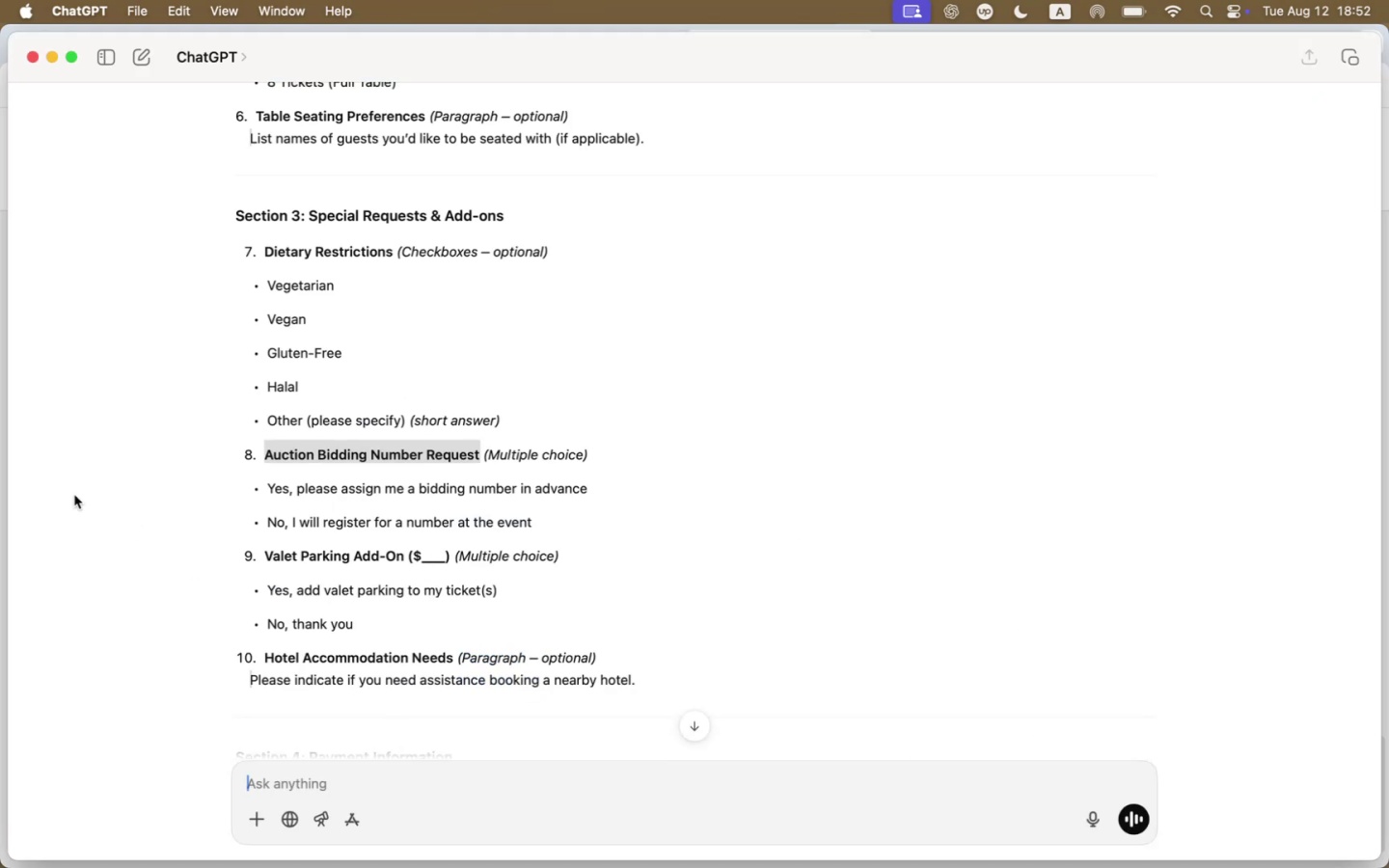 
key(Meta+CommandLeft)
 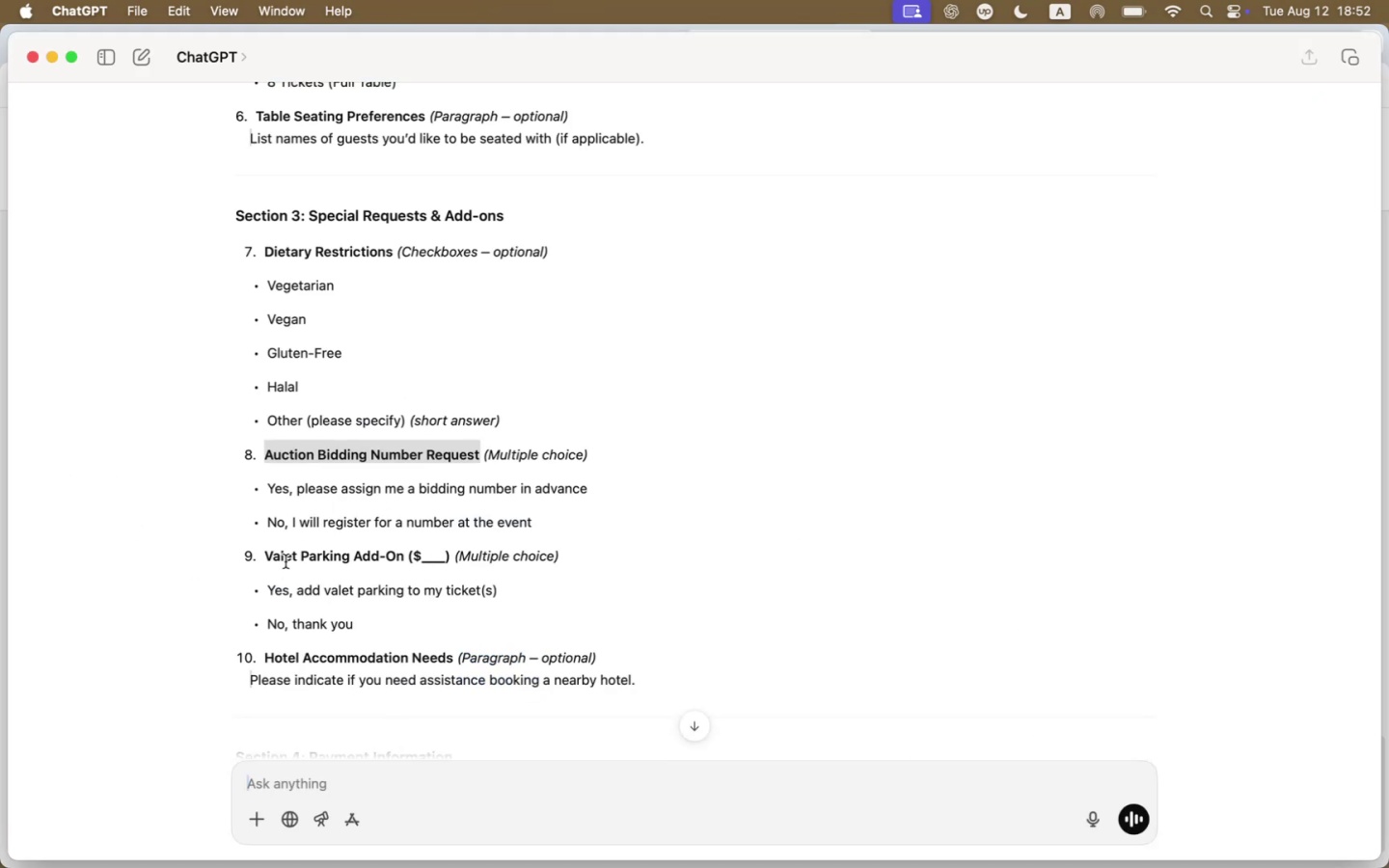 
key(Meta+Tab)
 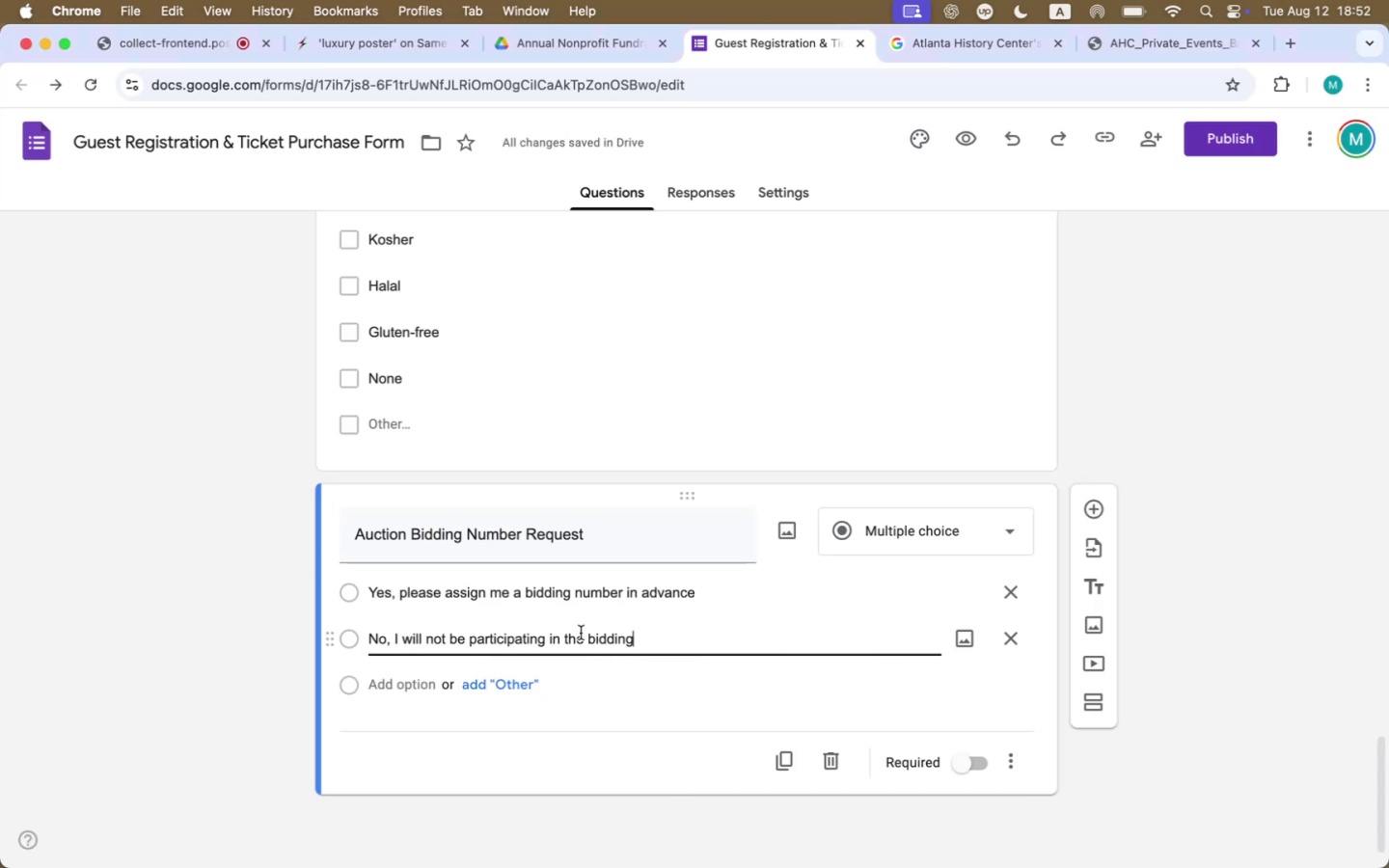 
scroll: coordinate [613, 680], scroll_direction: down, amount: 13.0
 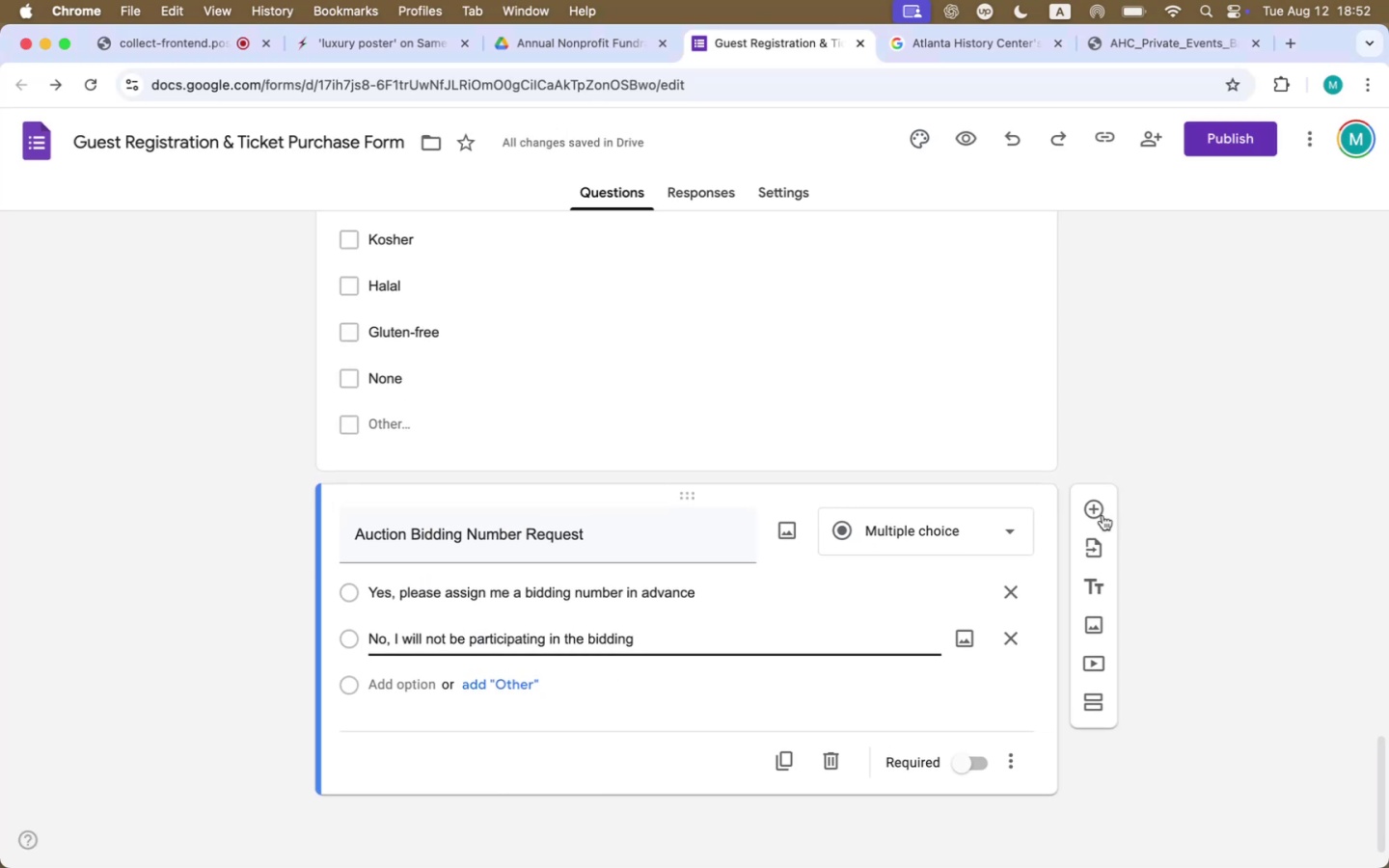 
left_click([1092, 511])
 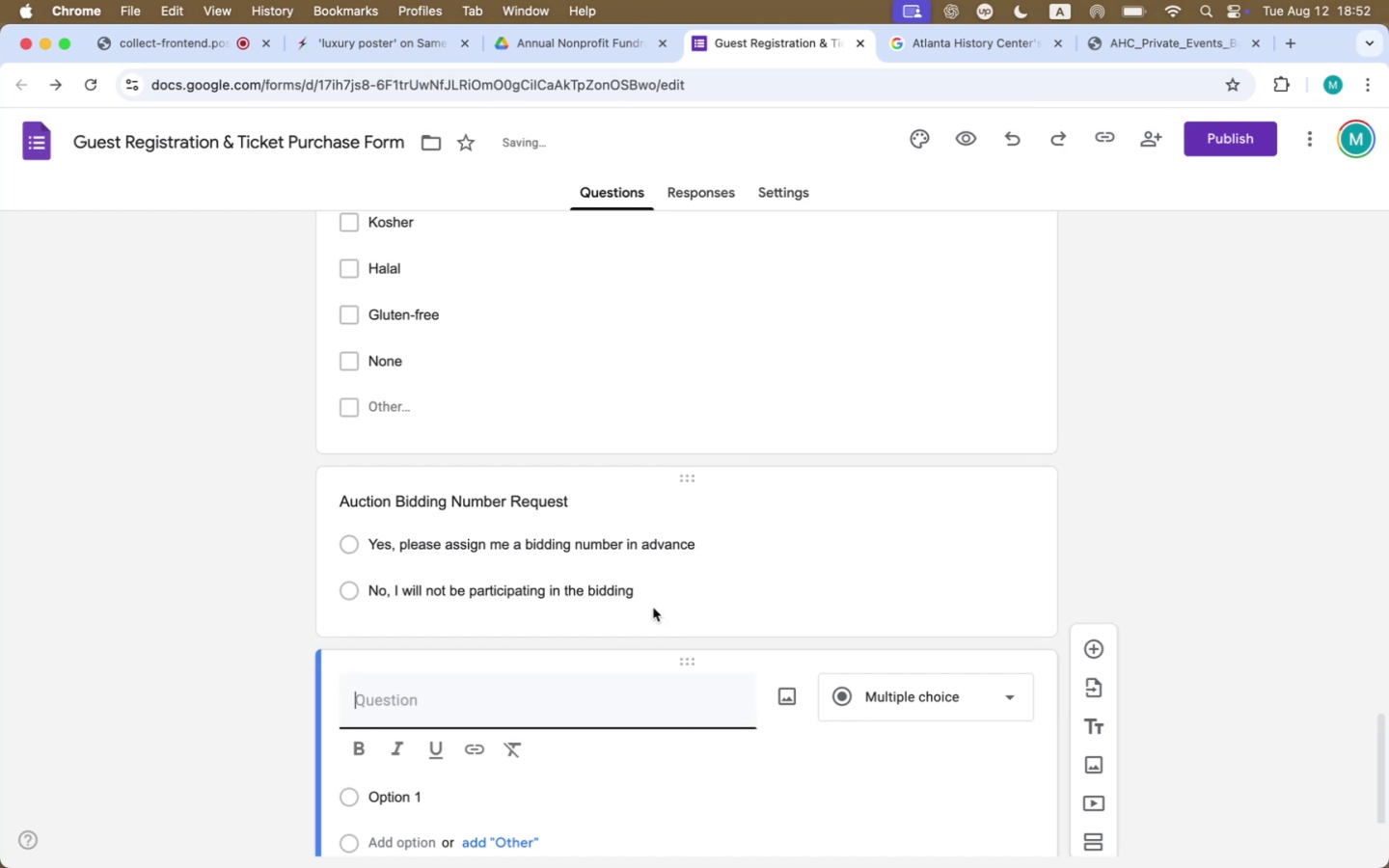 
type(A)
key(Backspace)
type(Valet Parking Add-On)
 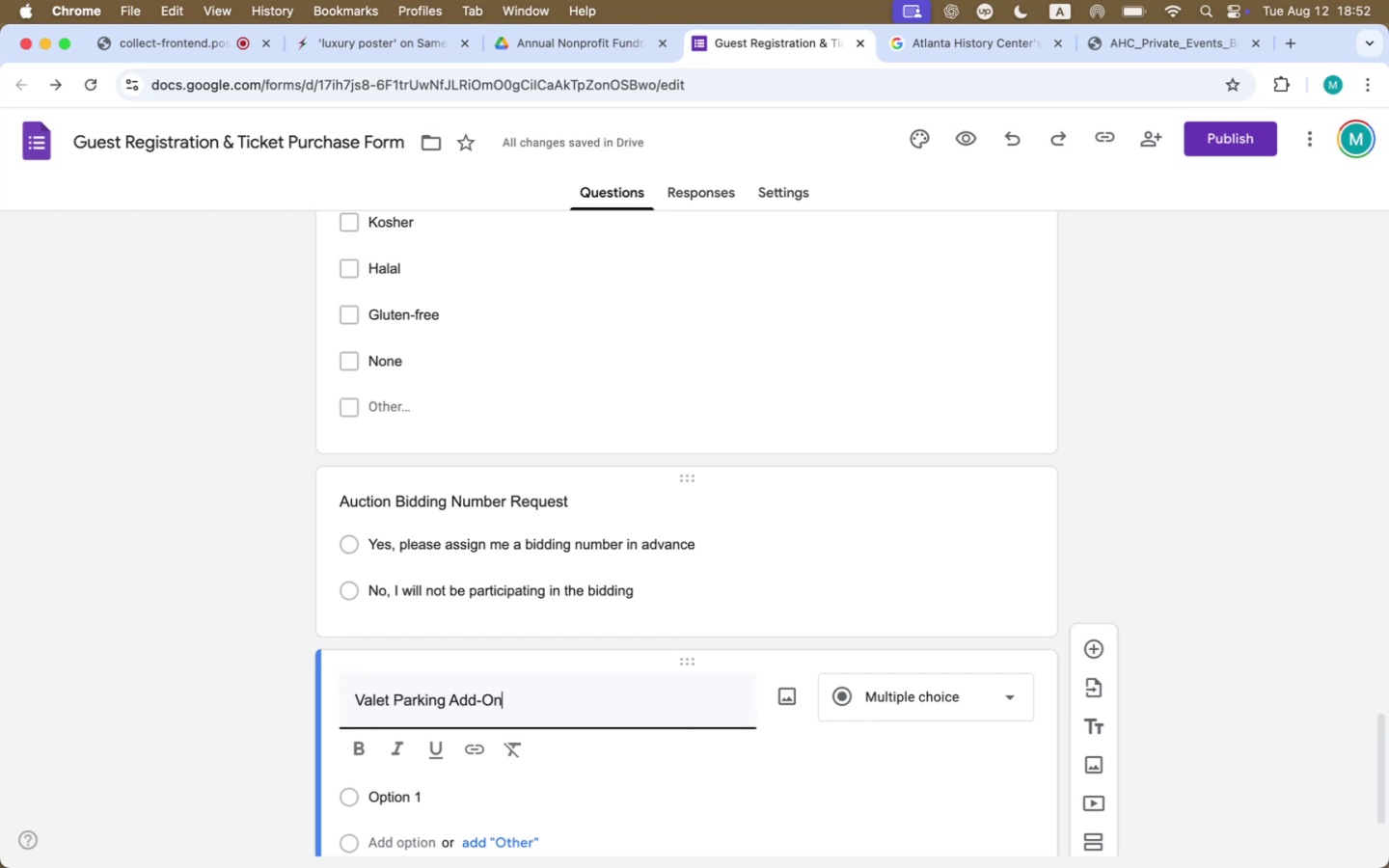 
key(Meta+CommandLeft)
 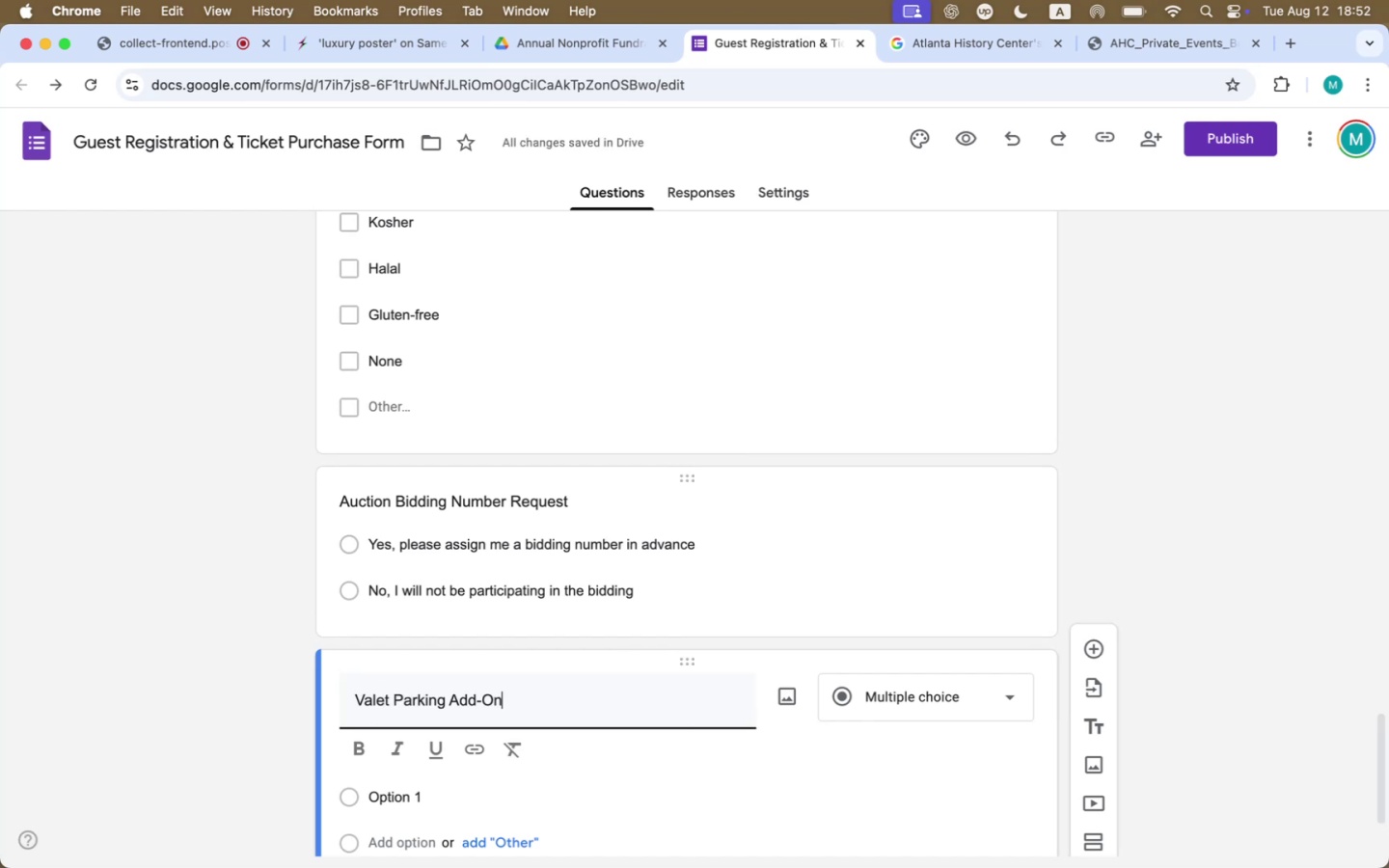 
key(Meta+Tab)
 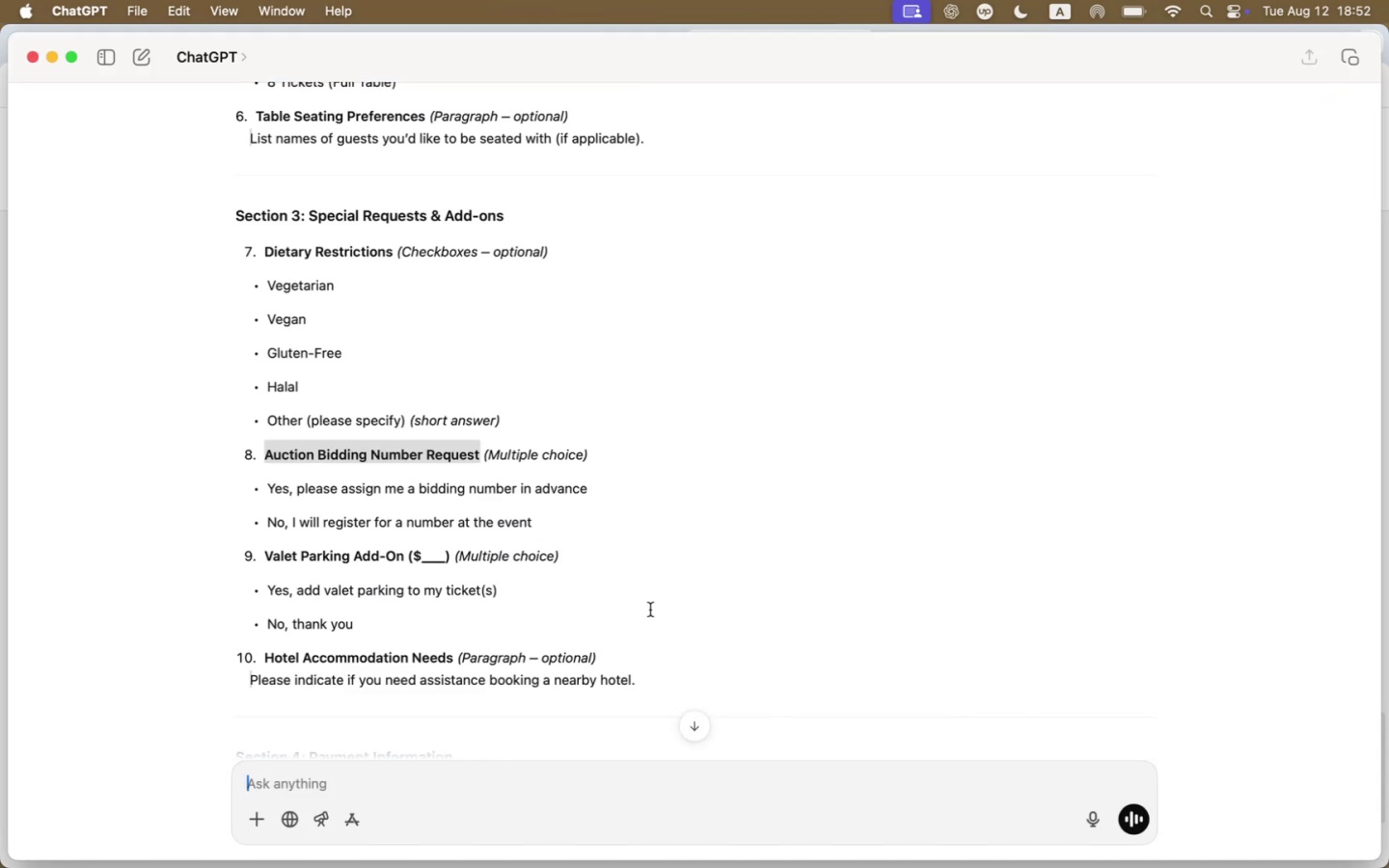 
scroll: coordinate [650, 610], scroll_direction: down, amount: 7.0
 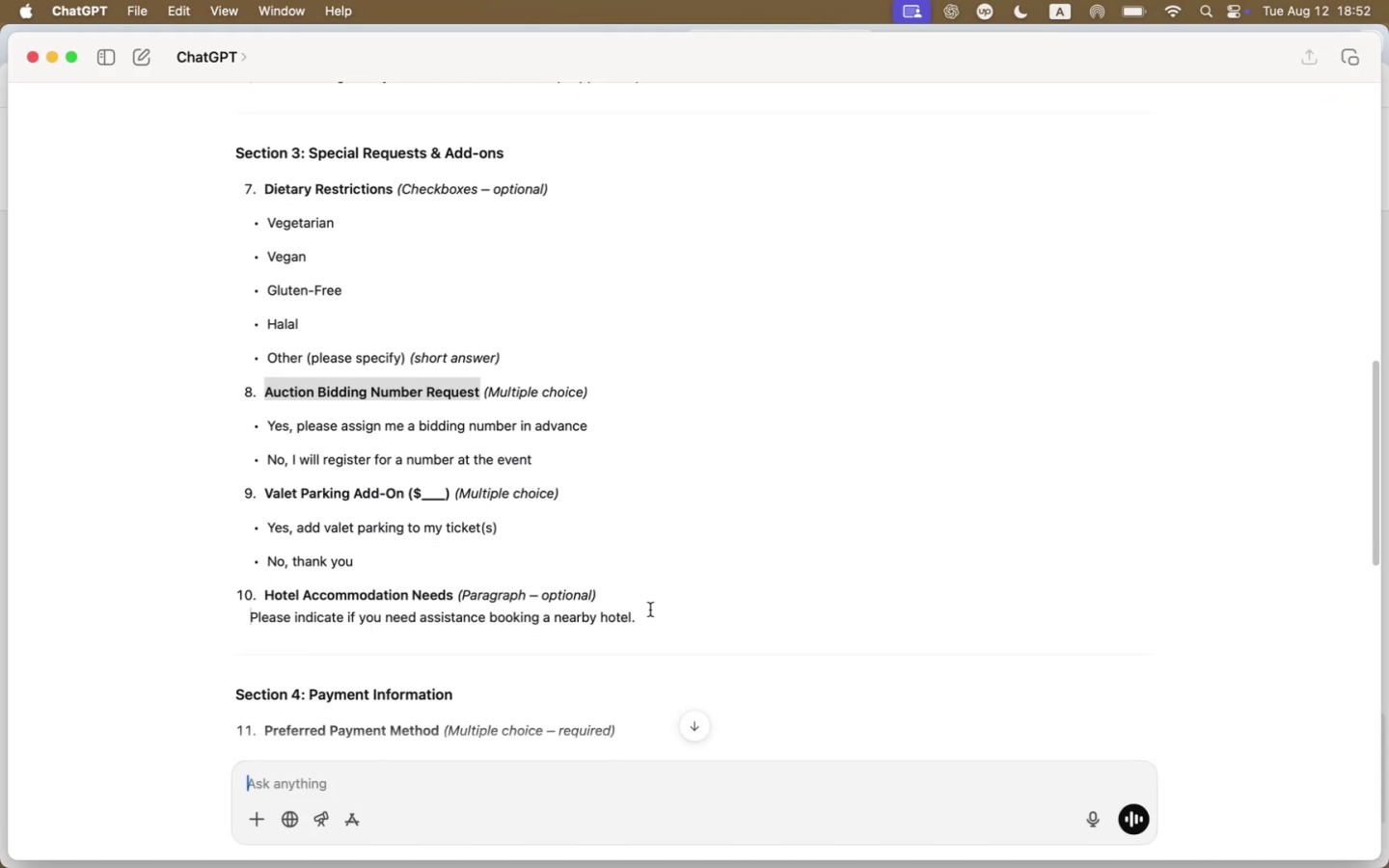 
key(Meta+CommandLeft)
 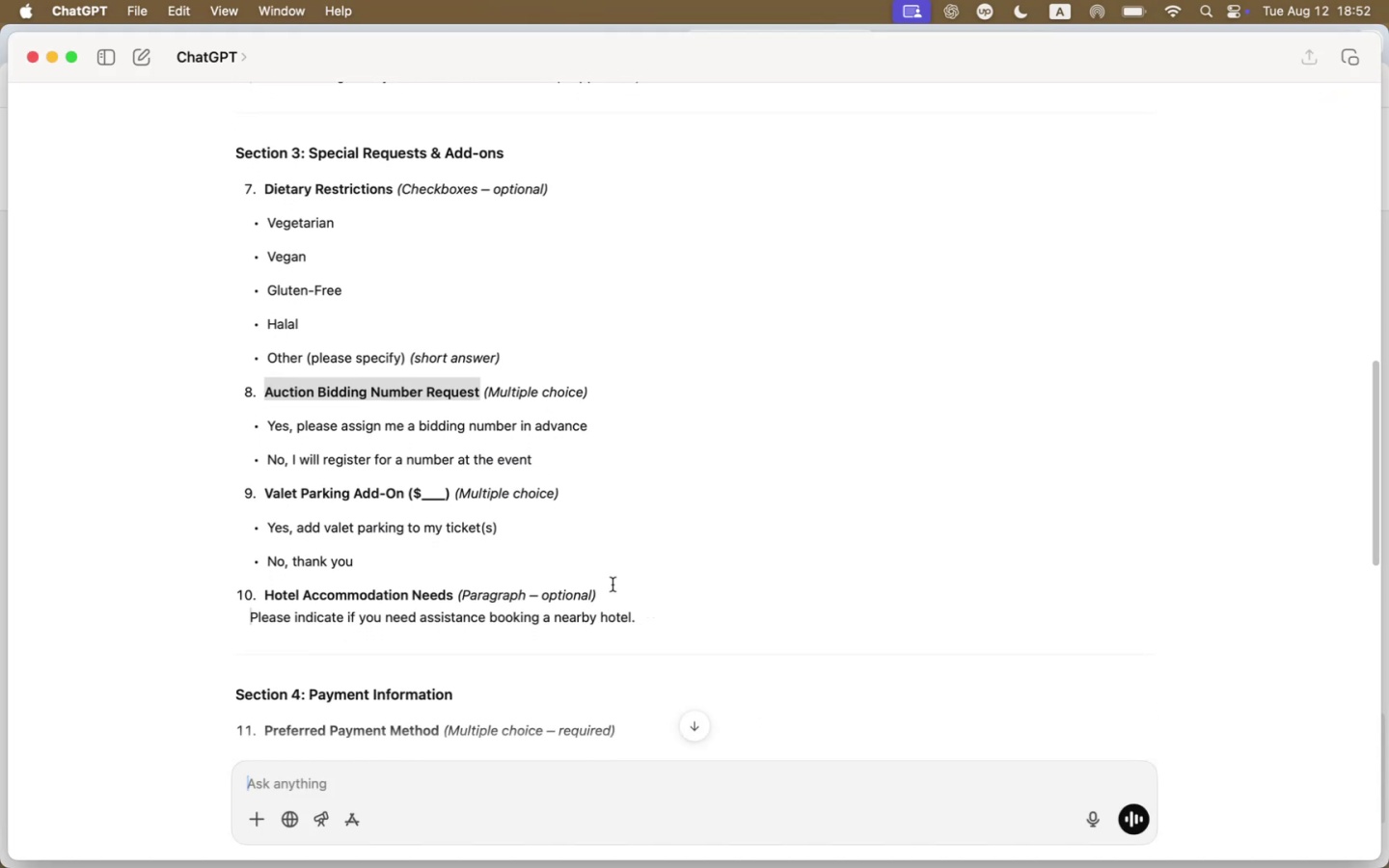 
key(Meta+Tab)
 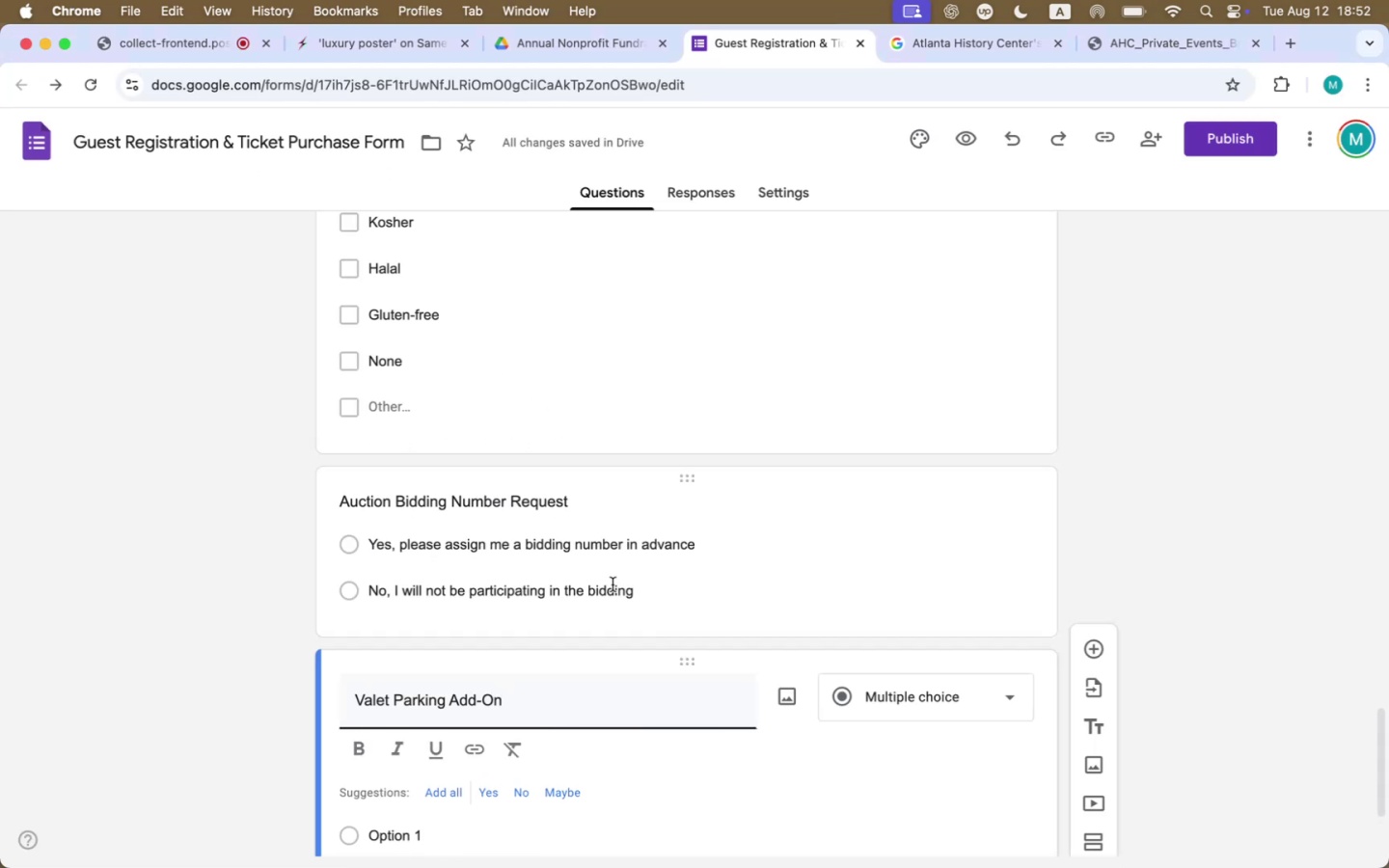 
type( (&)
key(Backspace)
type($)
 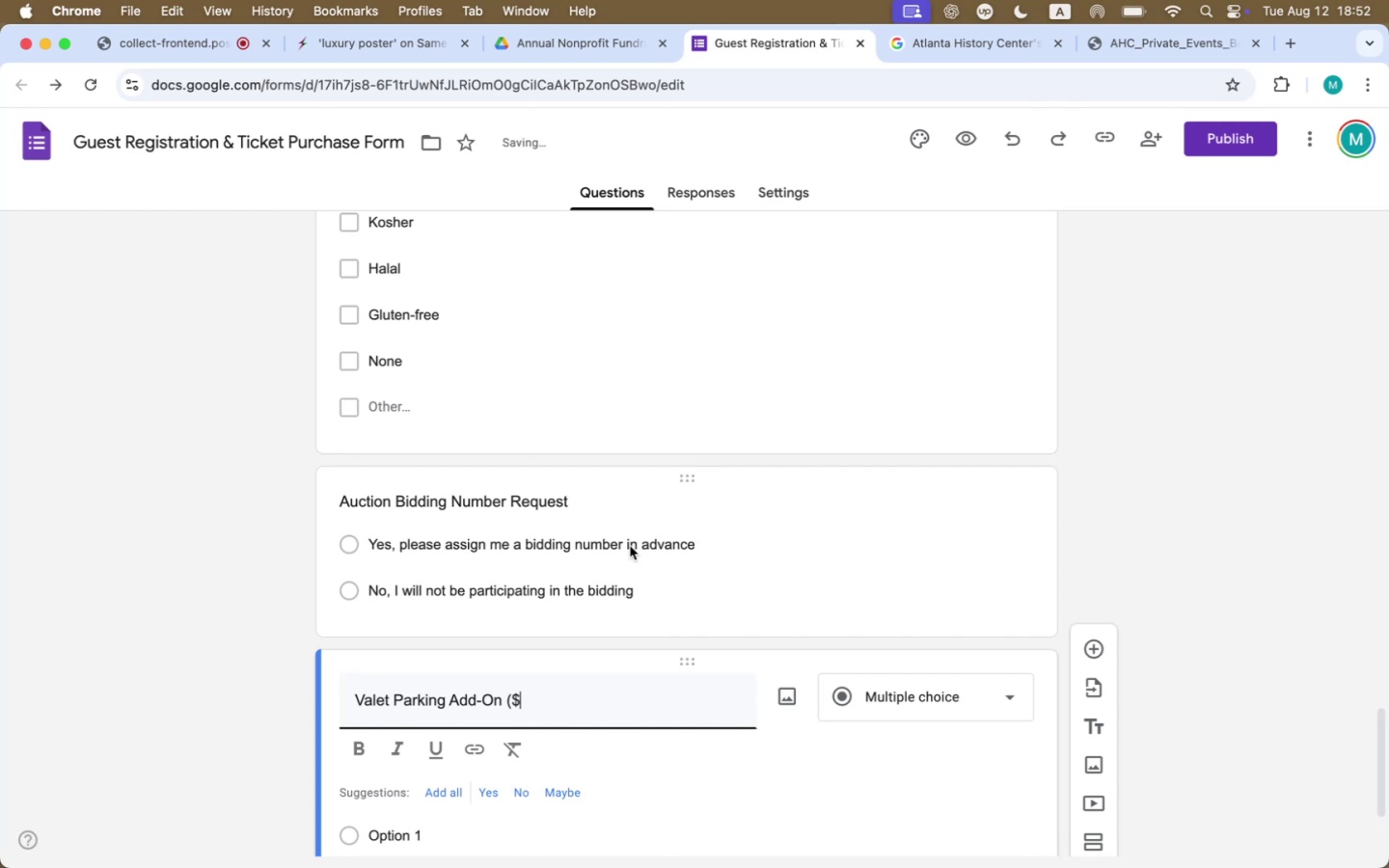 
left_click([999, 41])
 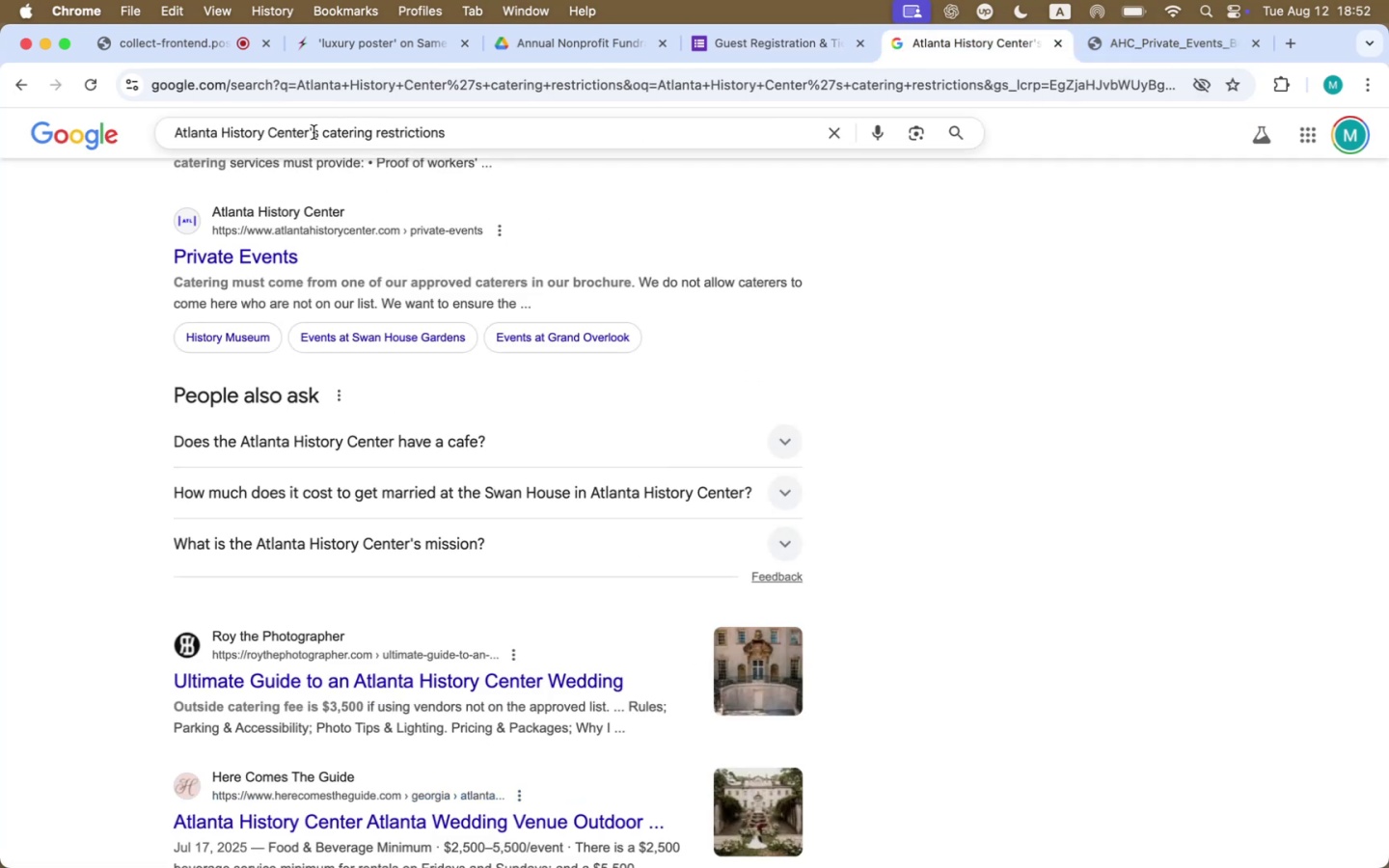 
left_click_drag(start_coordinate=[311, 134], to_coordinate=[545, 136])
 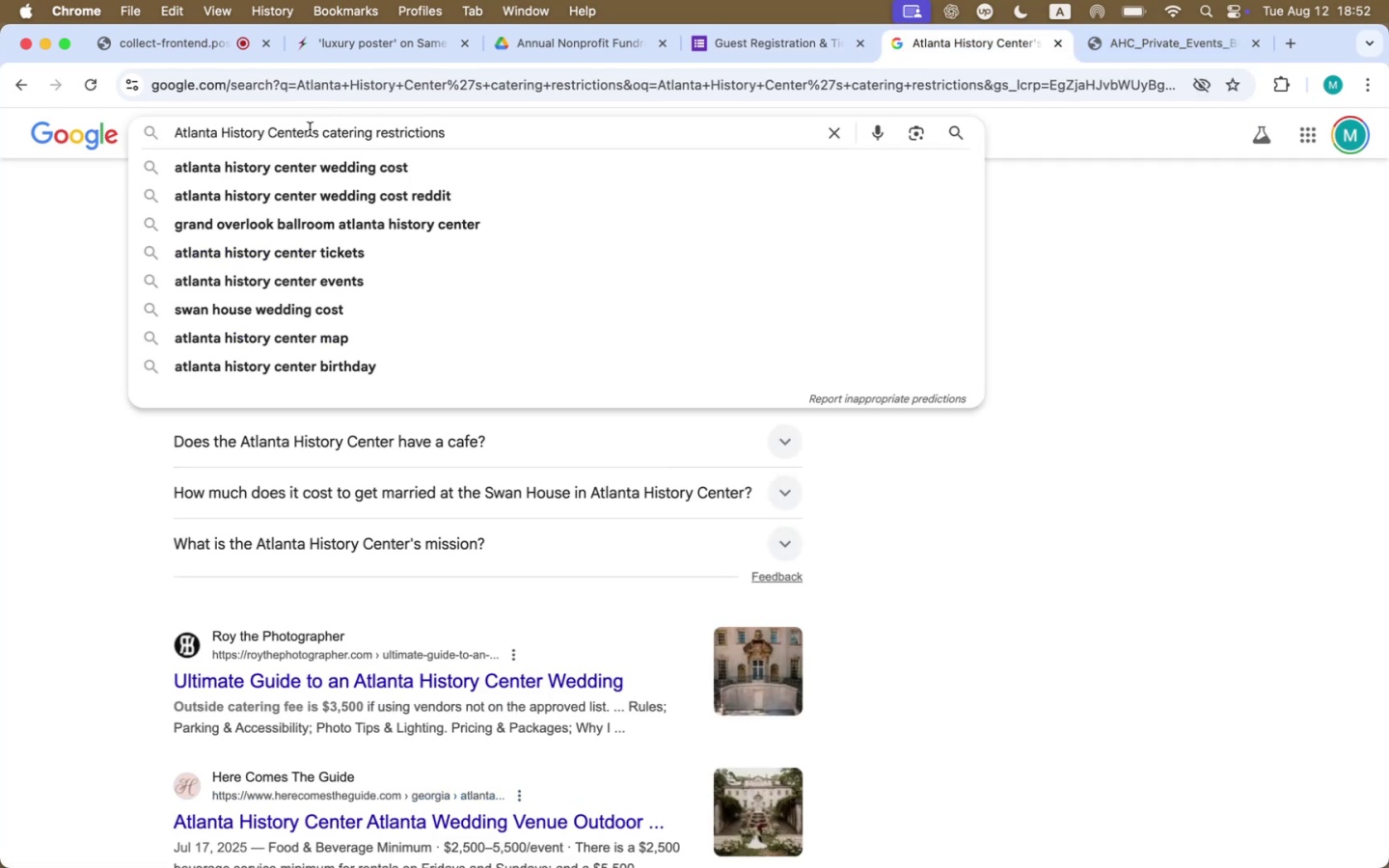 
left_click_drag(start_coordinate=[310, 129], to_coordinate=[518, 133])
 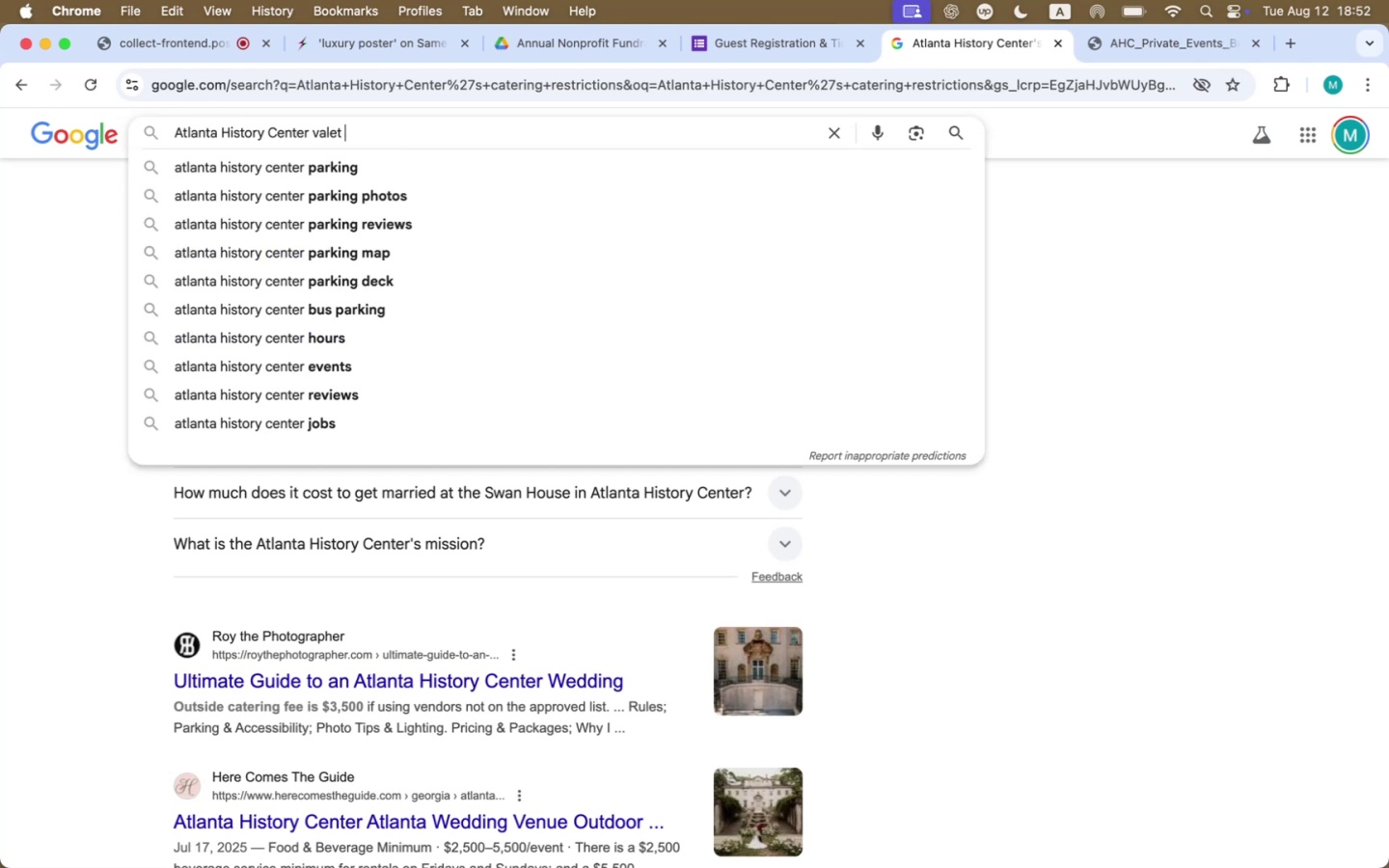 
type( valet parking)
 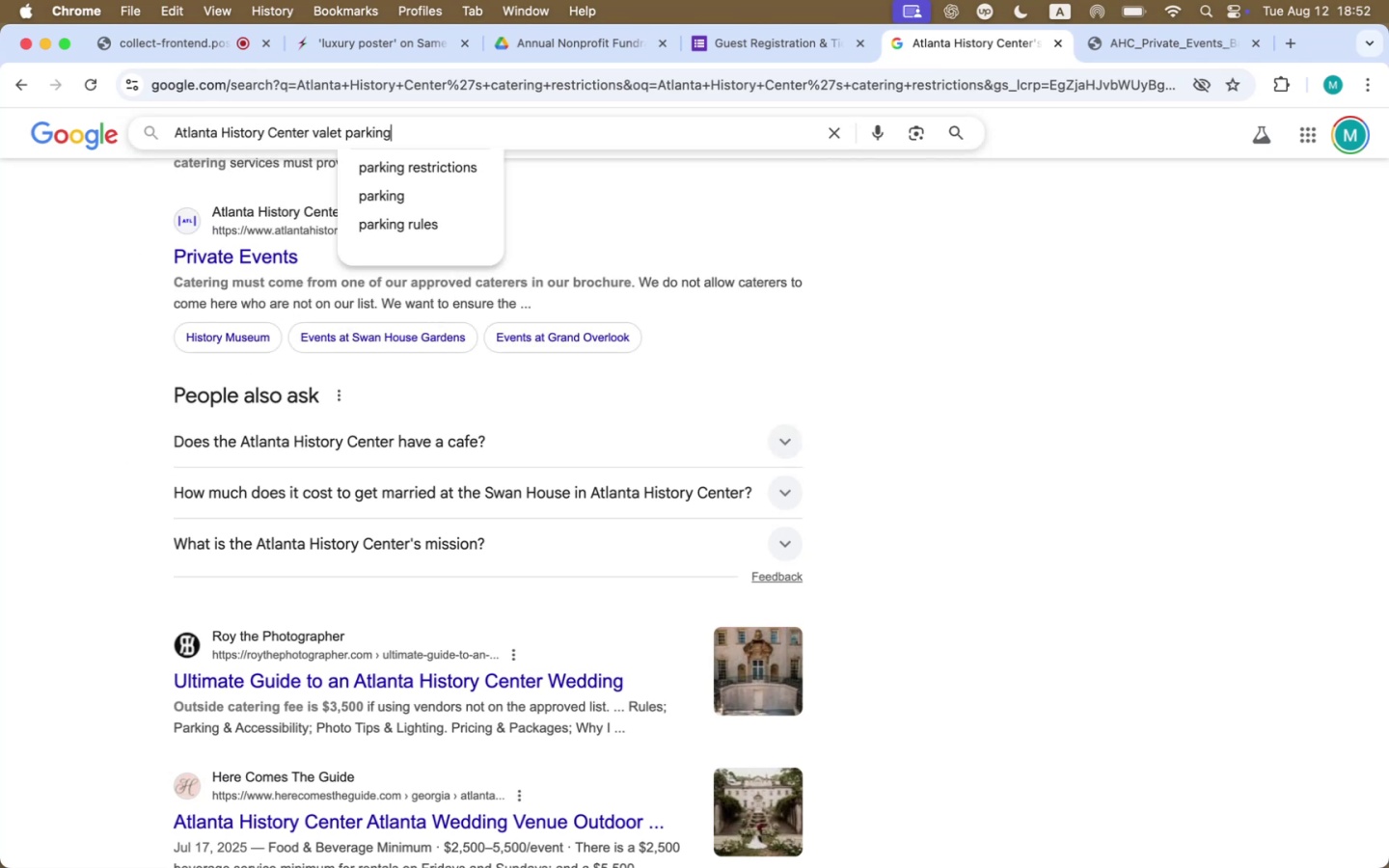 
key(Enter)
 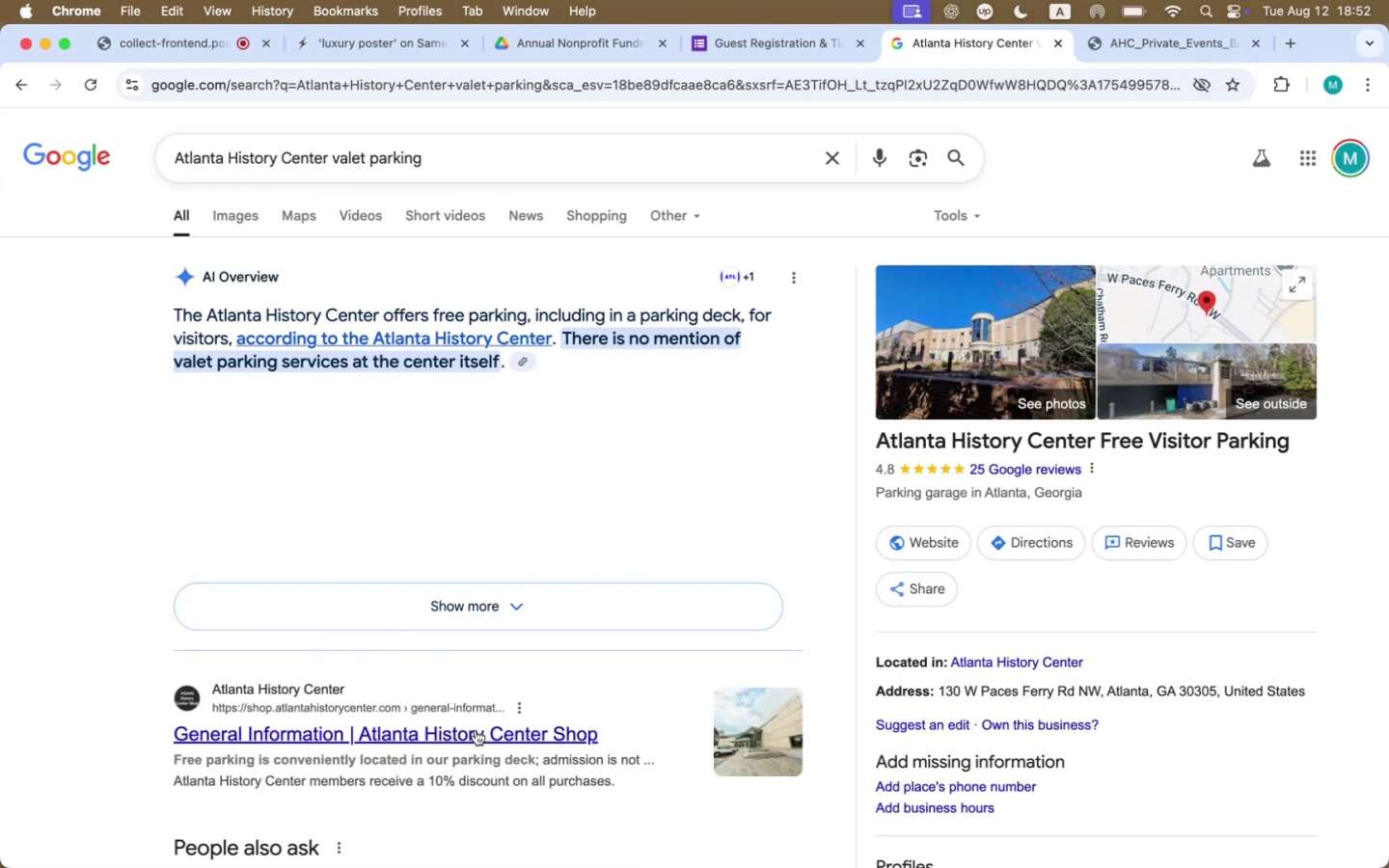 
wait(5.93)
 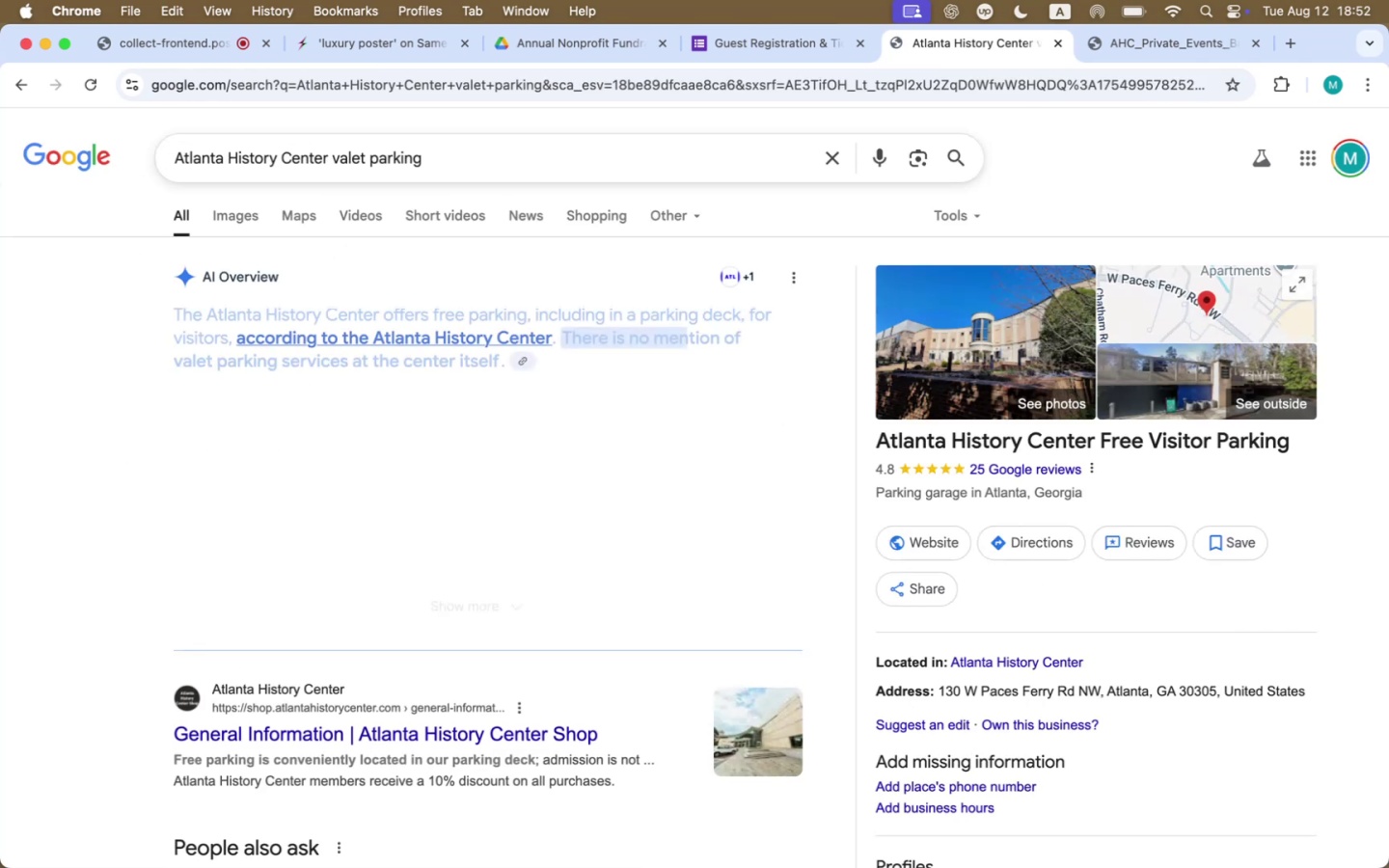 
right_click([476, 731])
 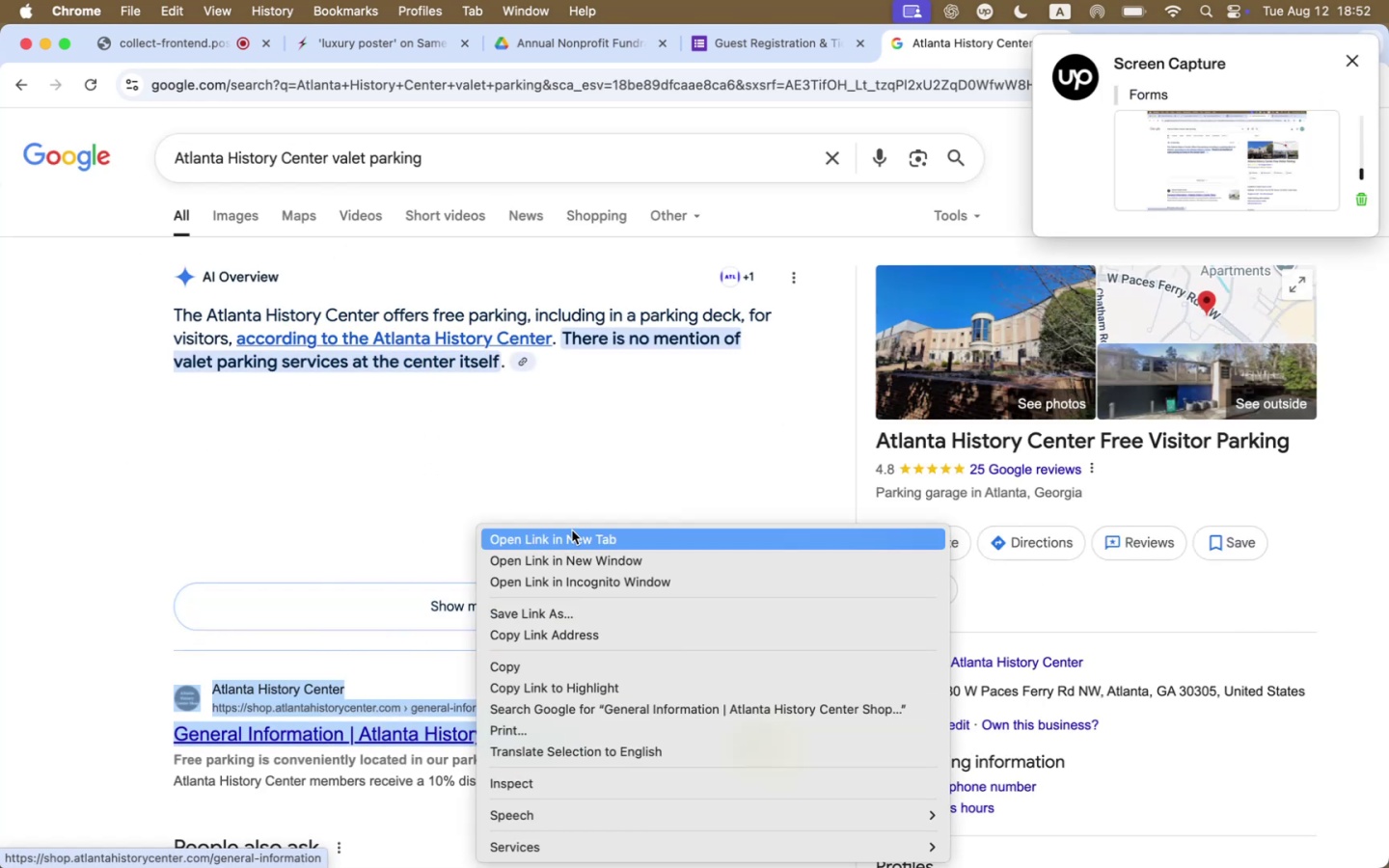 
left_click([572, 530])
 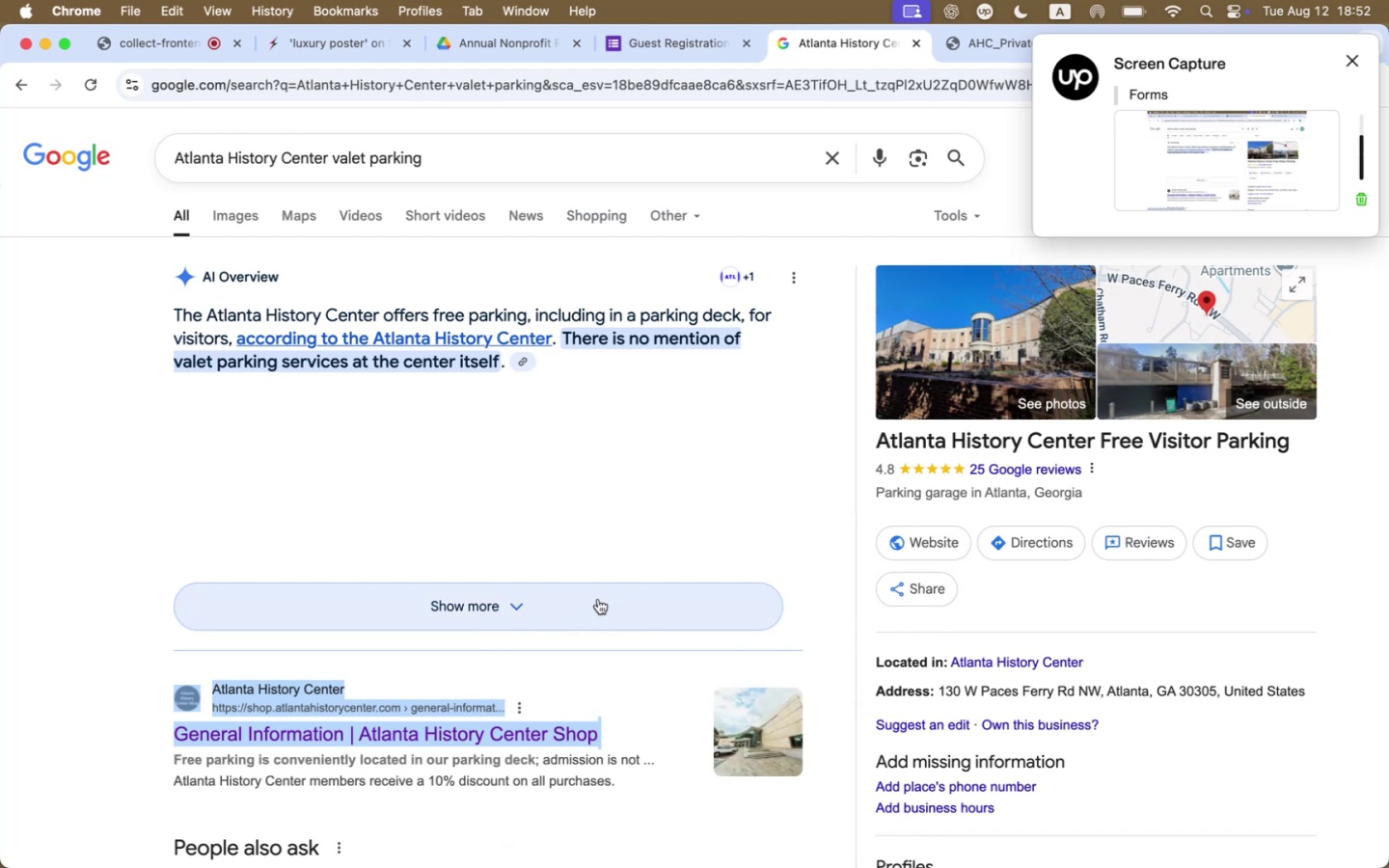 
scroll: coordinate [618, 684], scroll_direction: down, amount: 26.0
 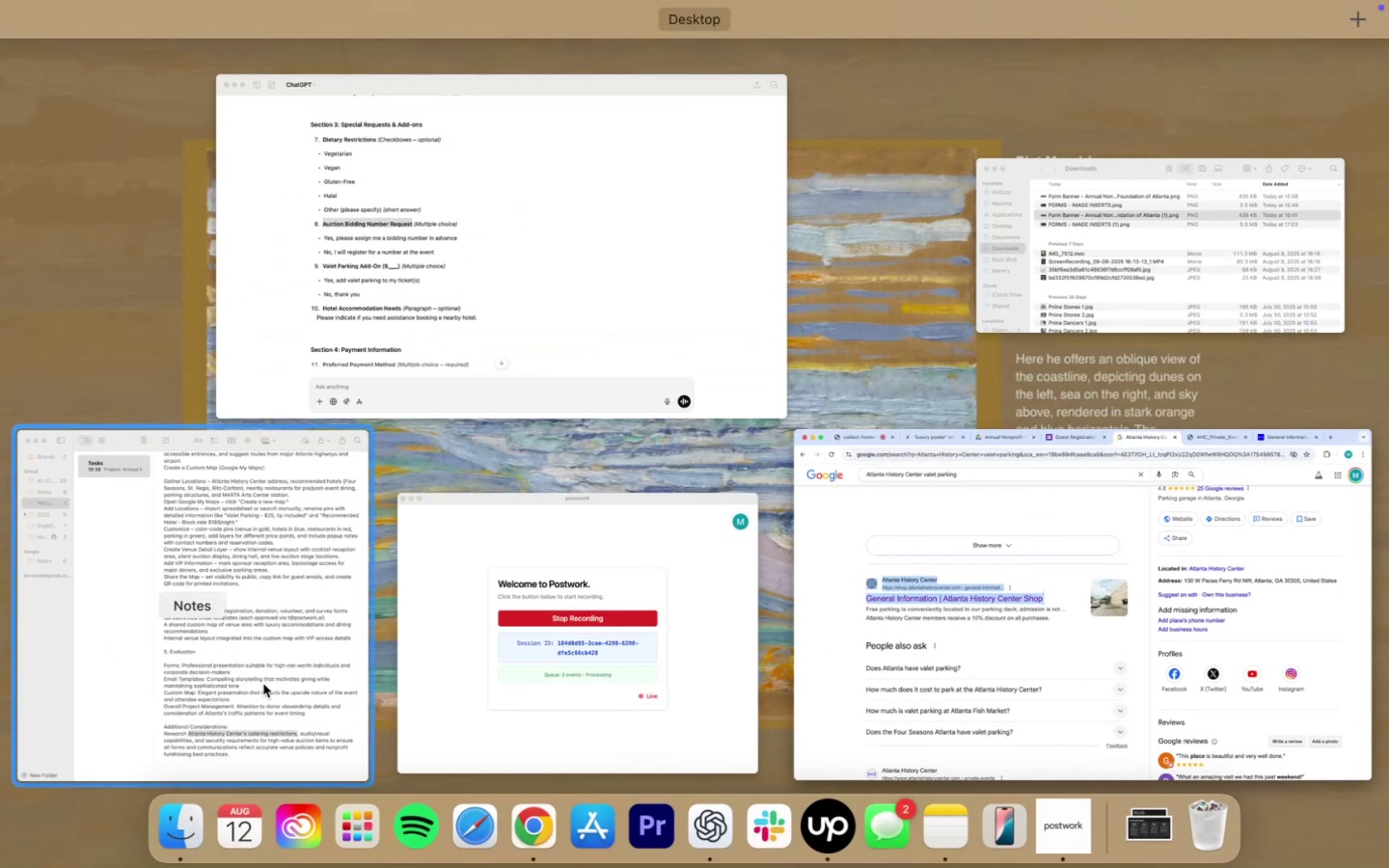 
wait(5.54)
 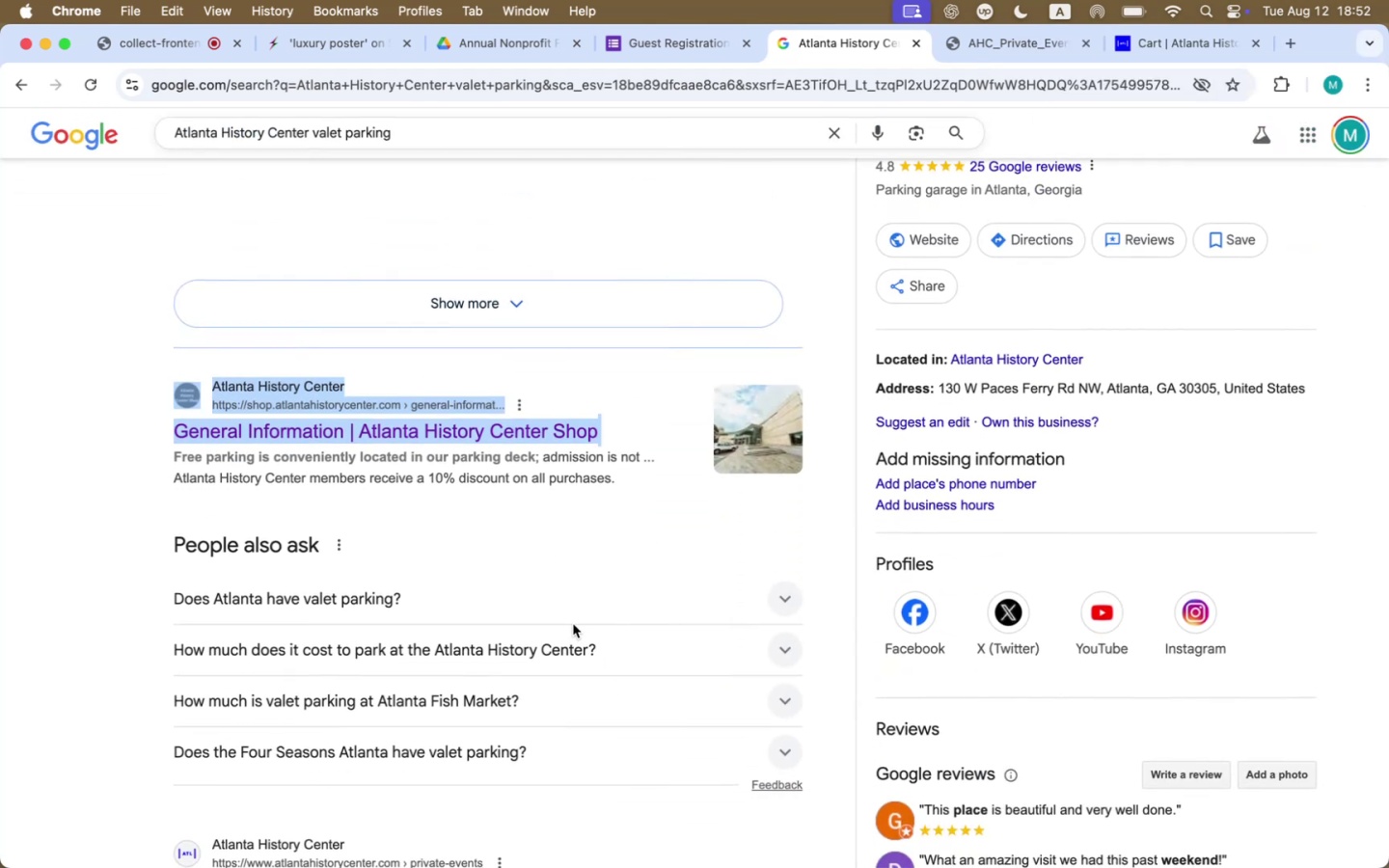 
left_click([180, 697])
 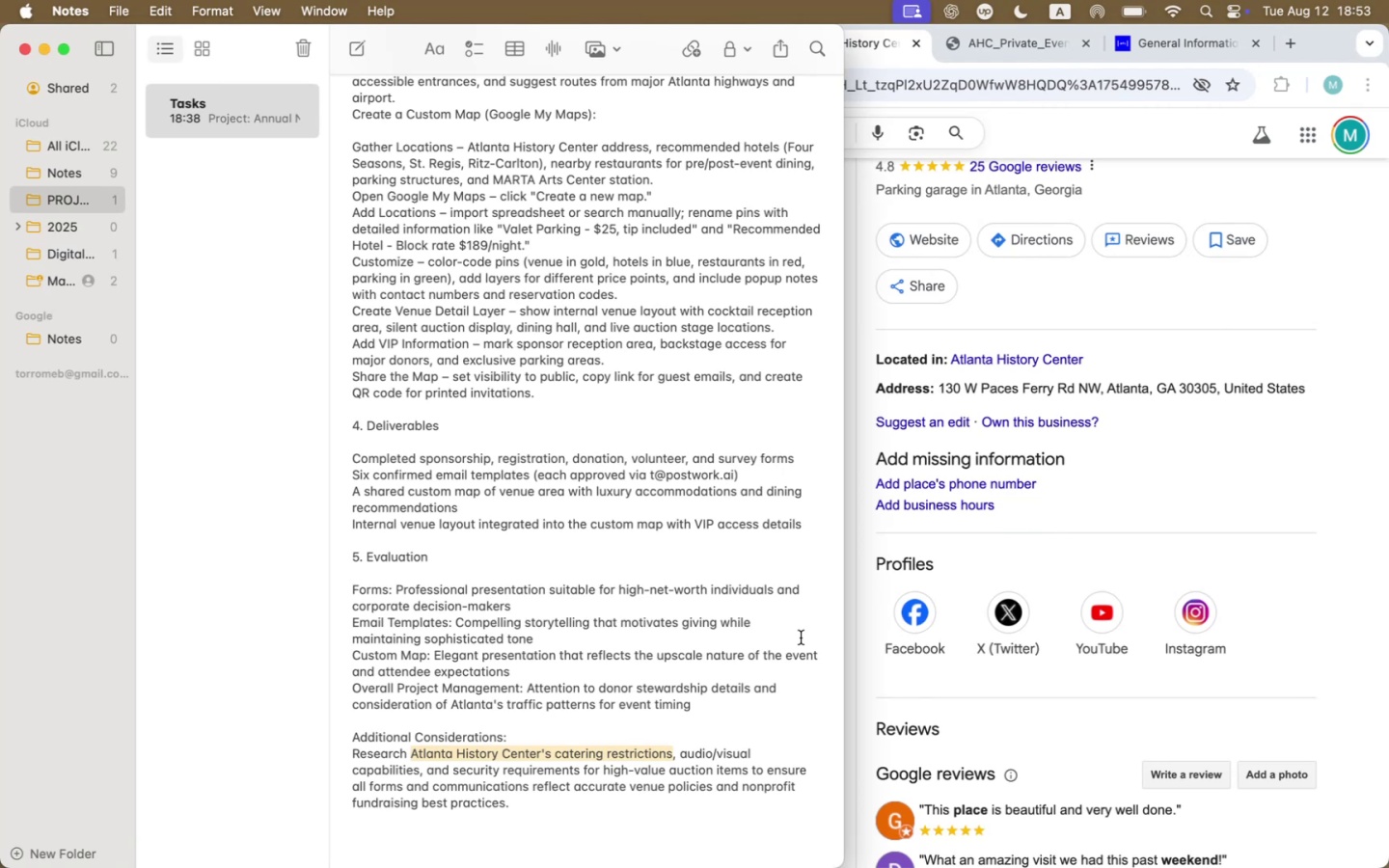 
wait(14.19)
 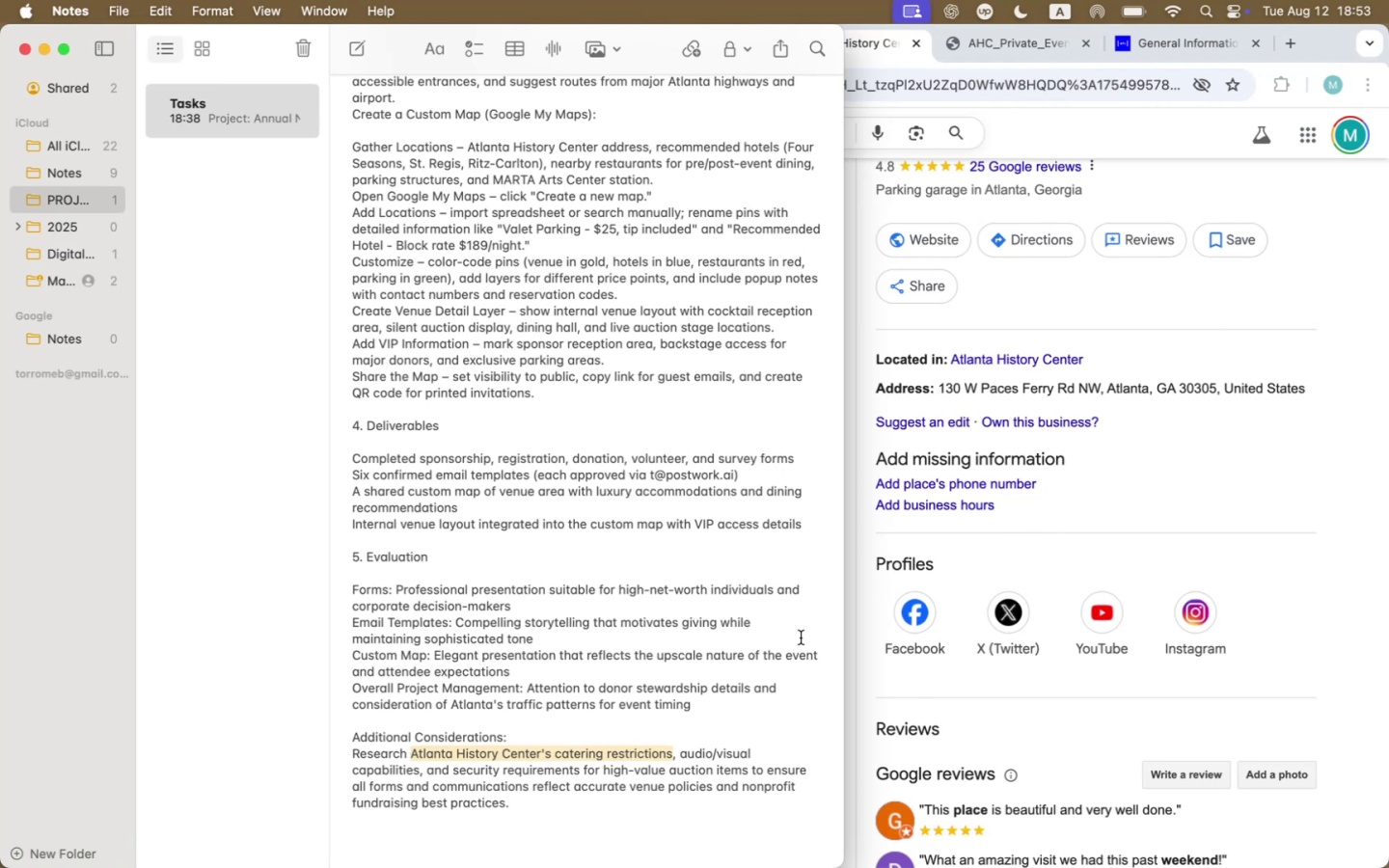 
key(Meta+CommandLeft)
 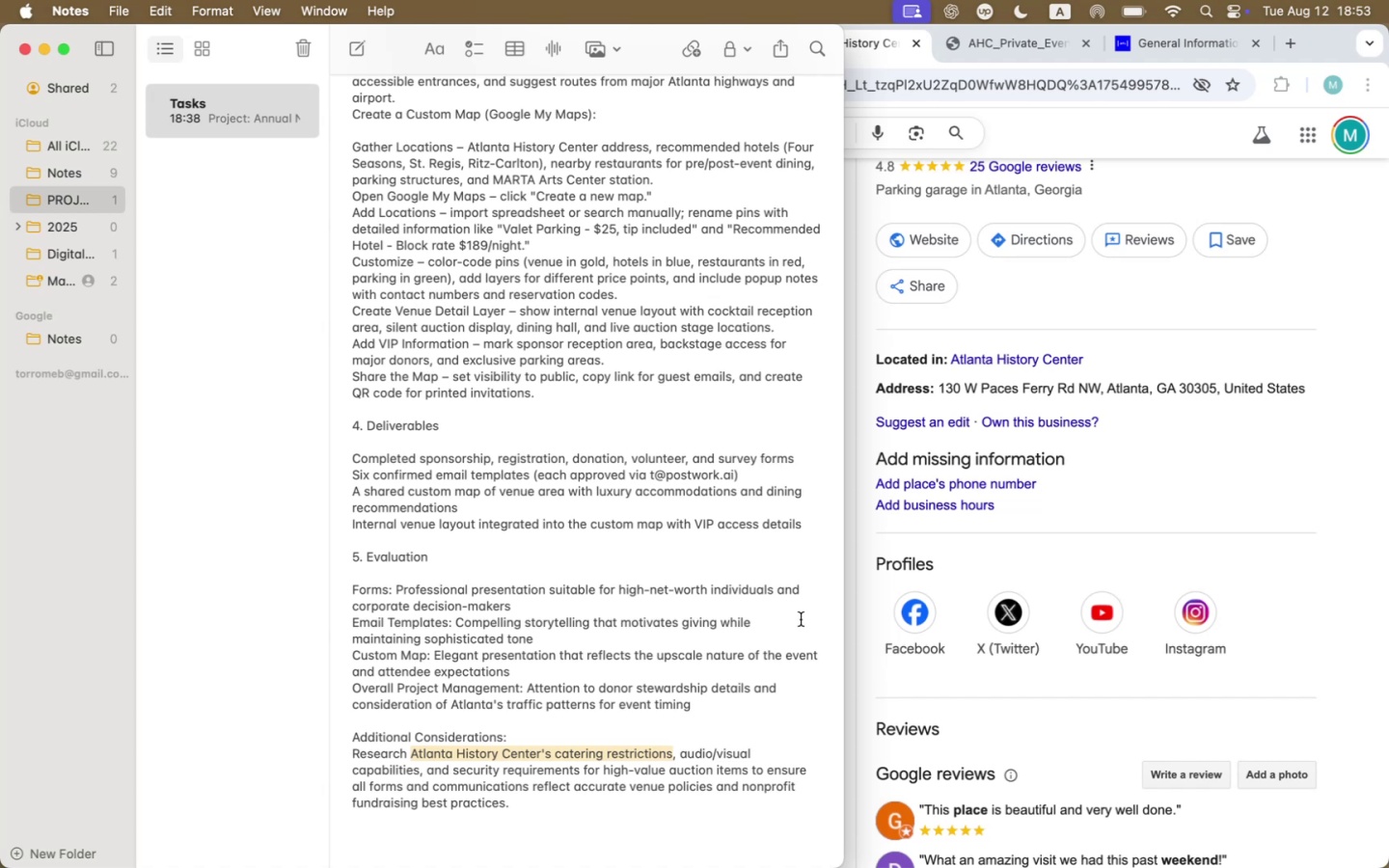 
key(Meta+Tab)
 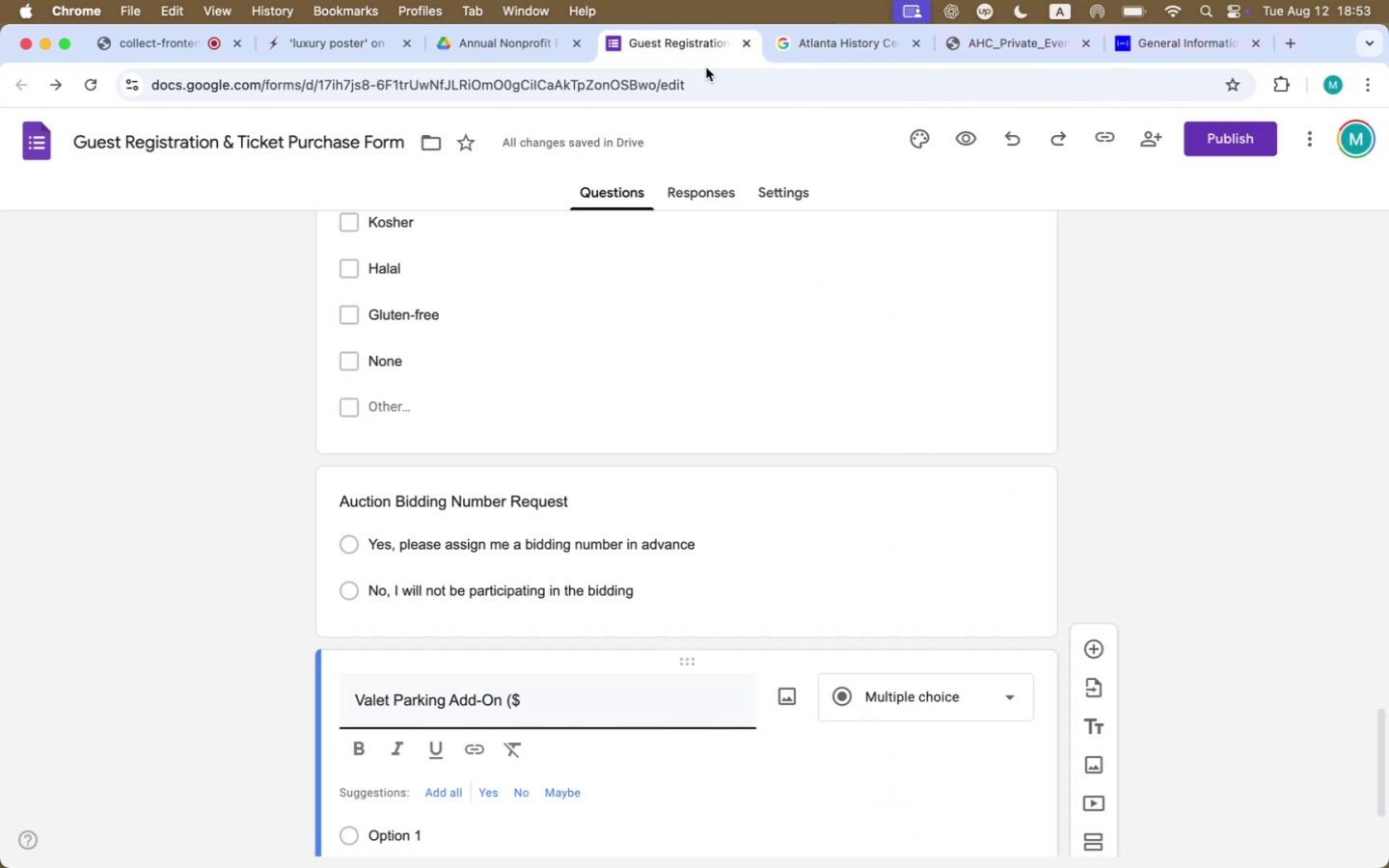 
scroll: coordinate [642, 760], scroll_direction: up, amount: 1.0
 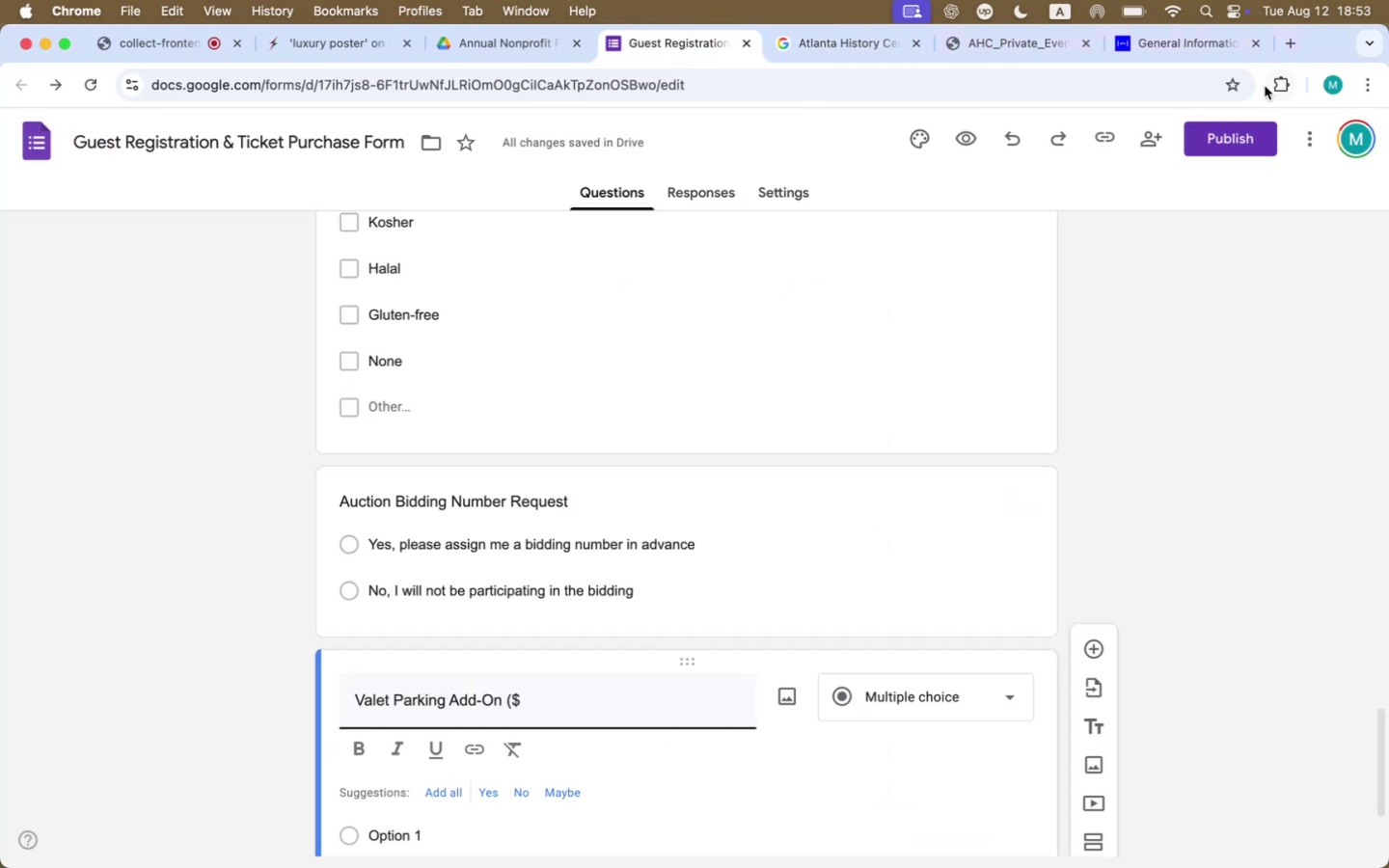 
left_click([1206, 35])
 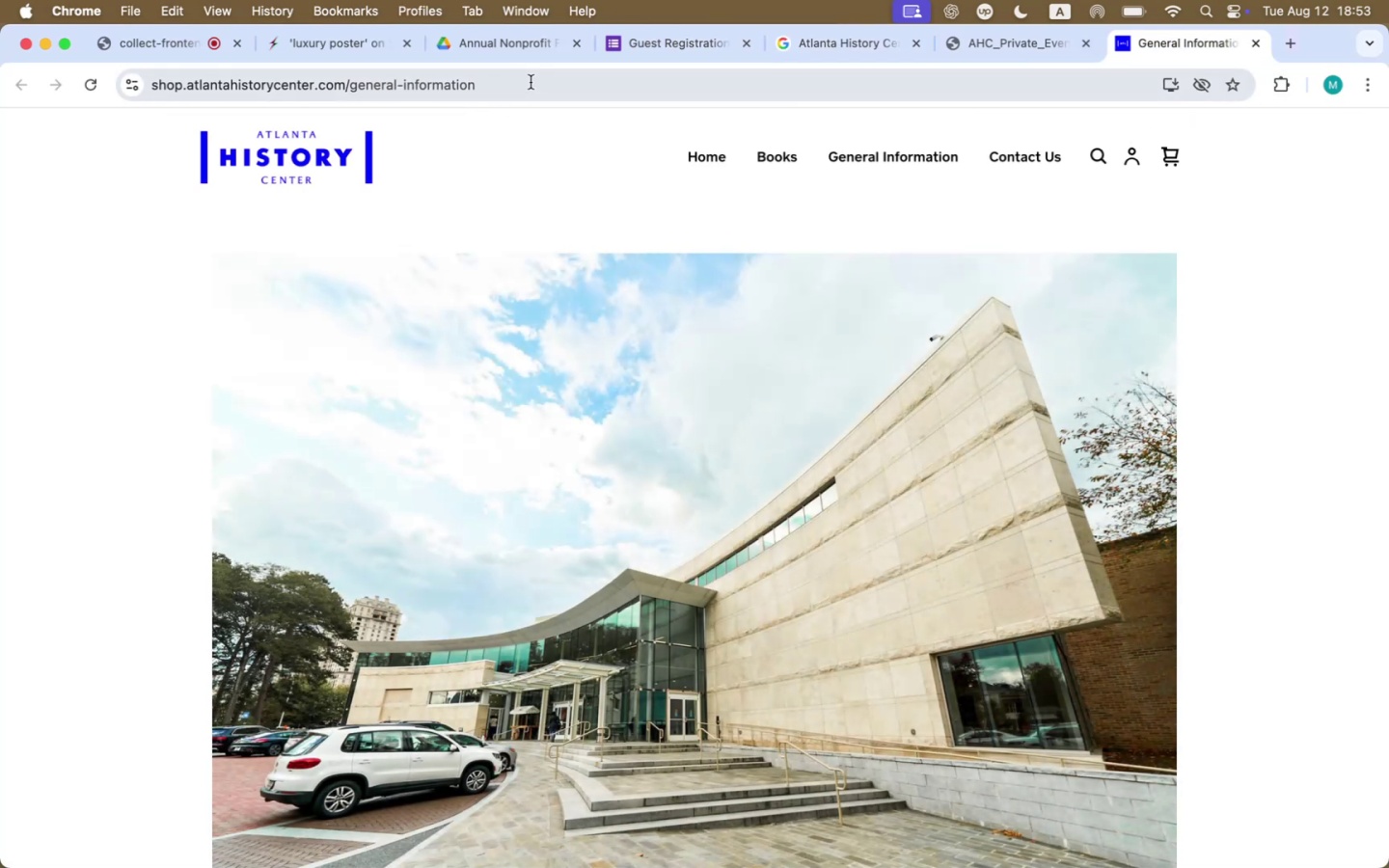 
scroll: coordinate [614, 554], scroll_direction: down, amount: 152.0
 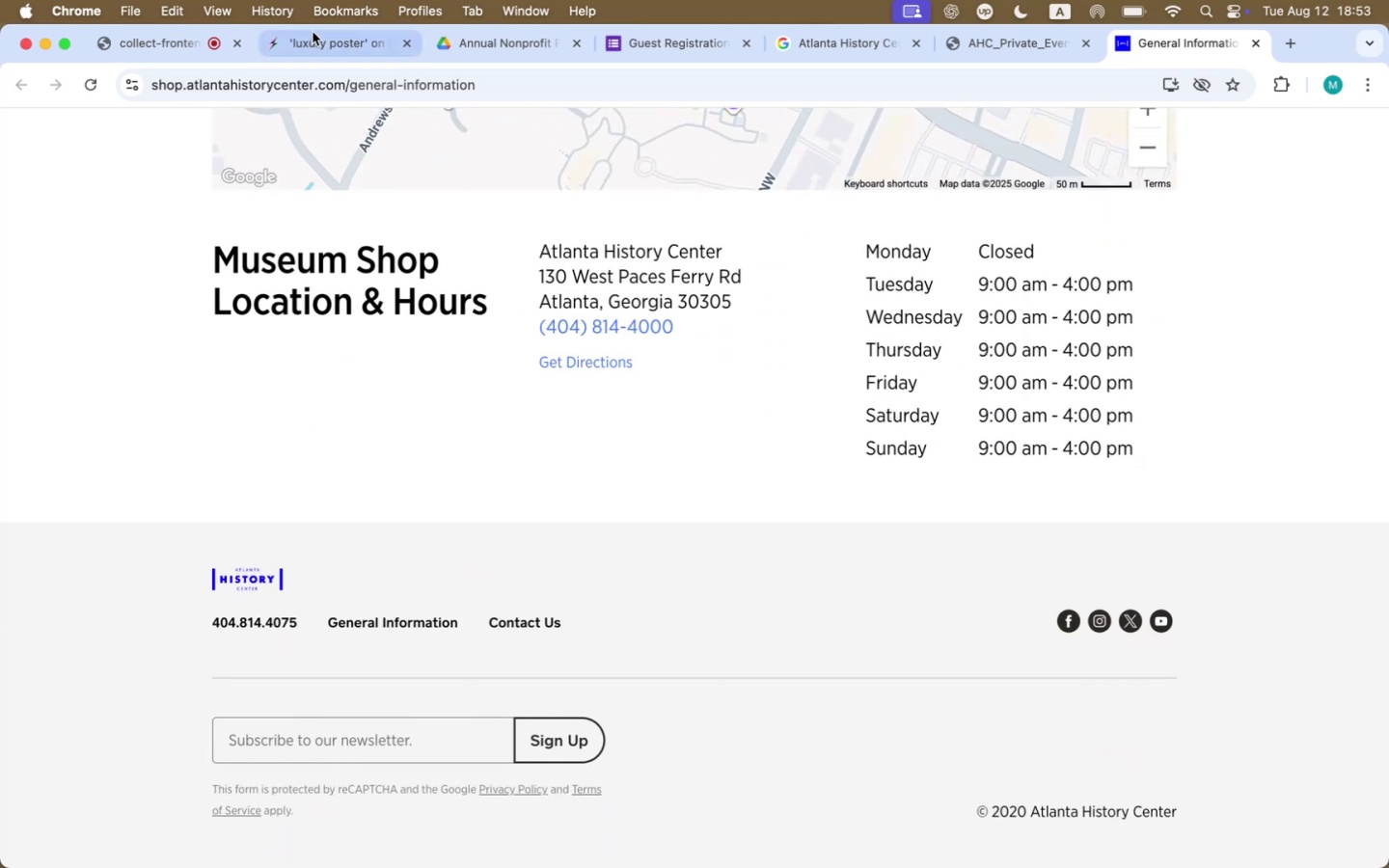 
left_click([327, 82])
 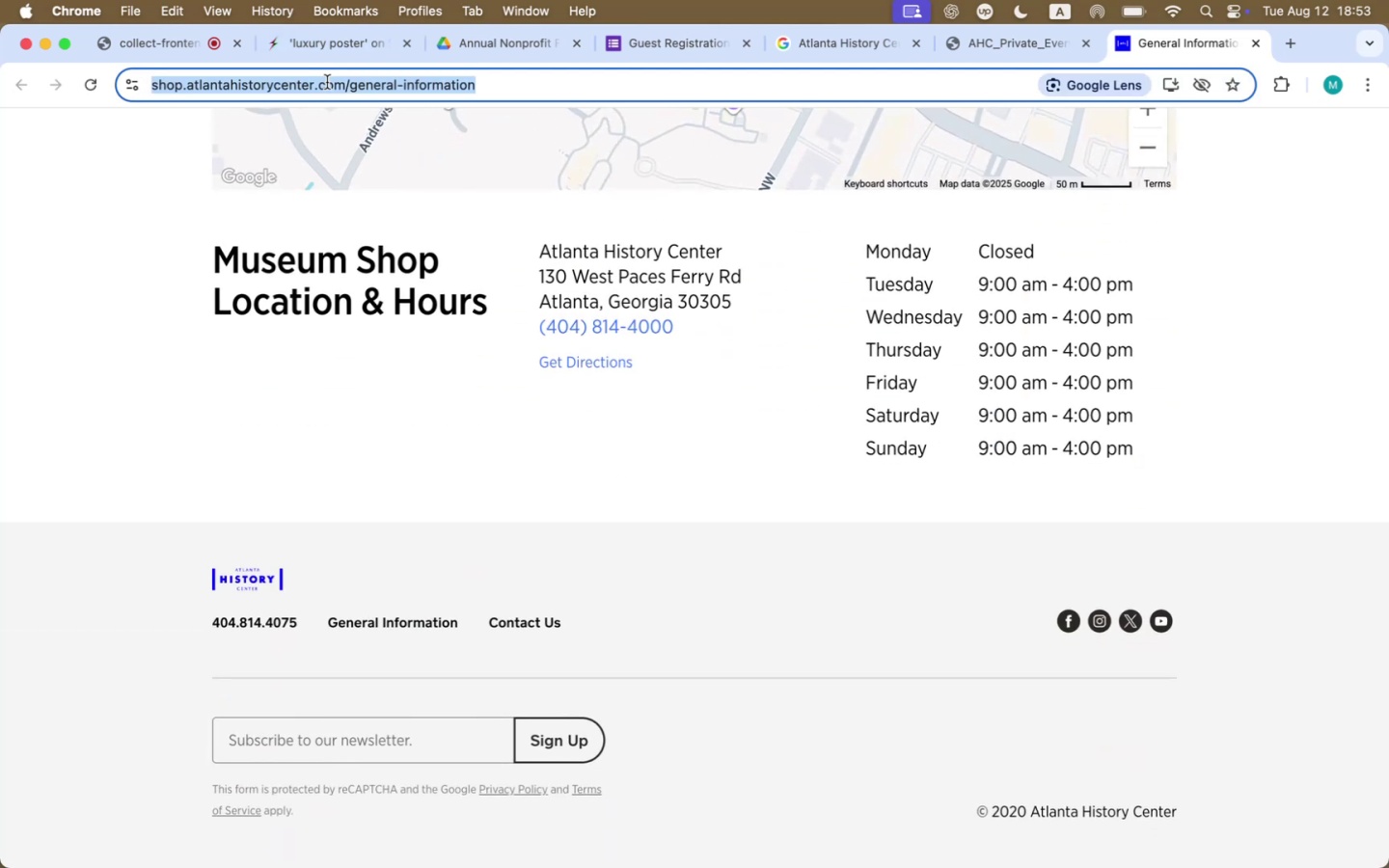 
type(average price of valet parking in Atlanta)
 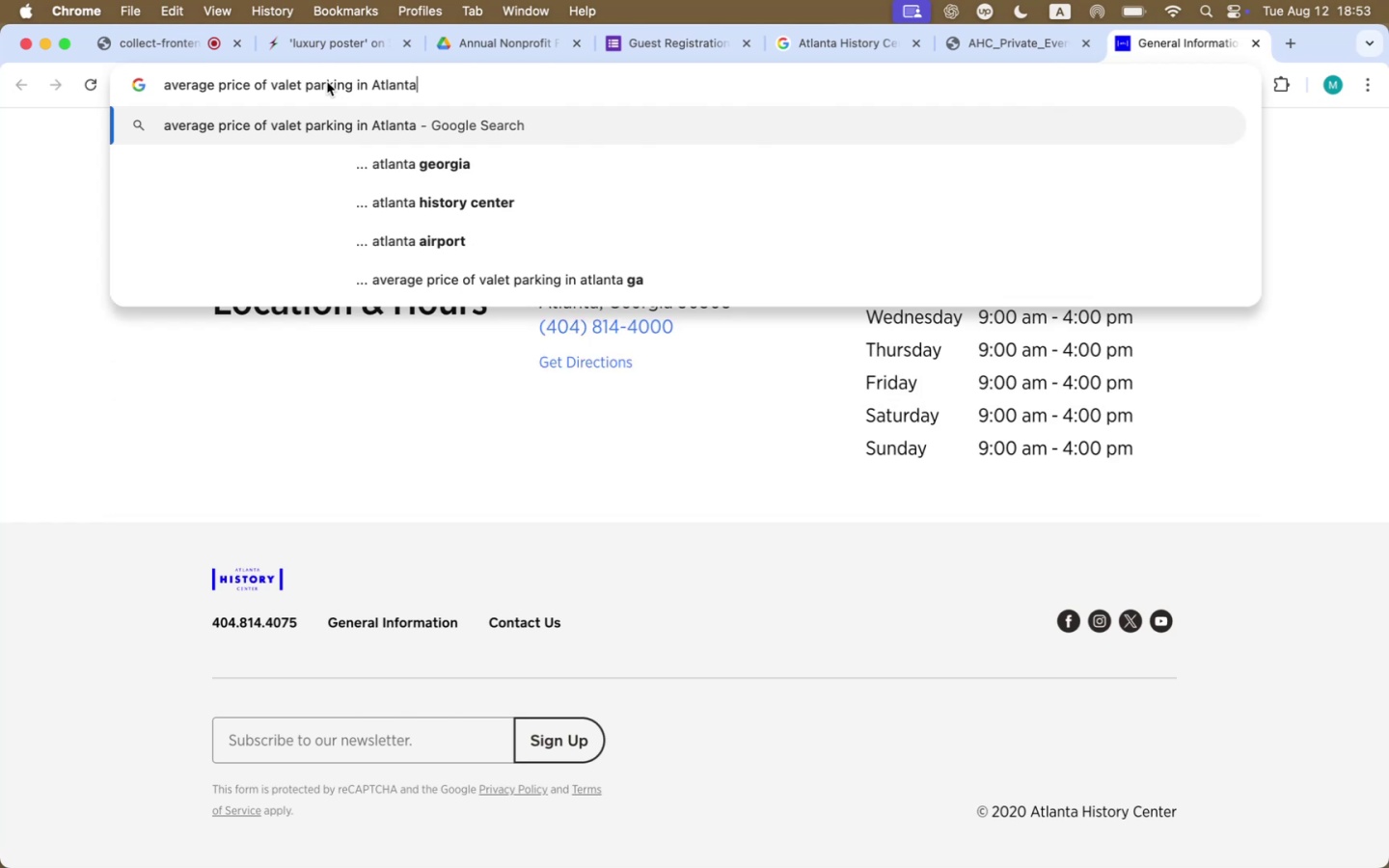 
key(Enter)
 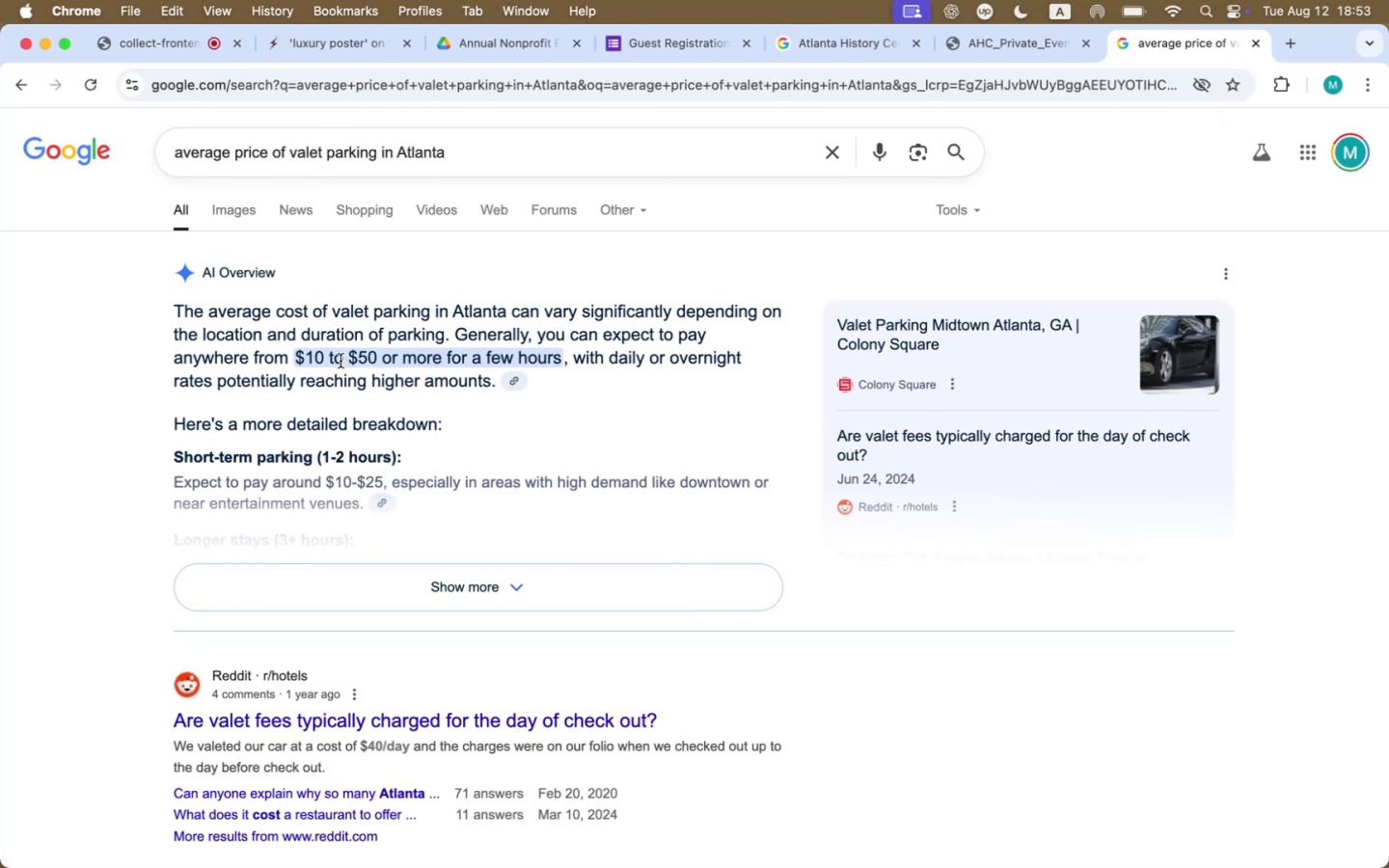 
wait(6.38)
 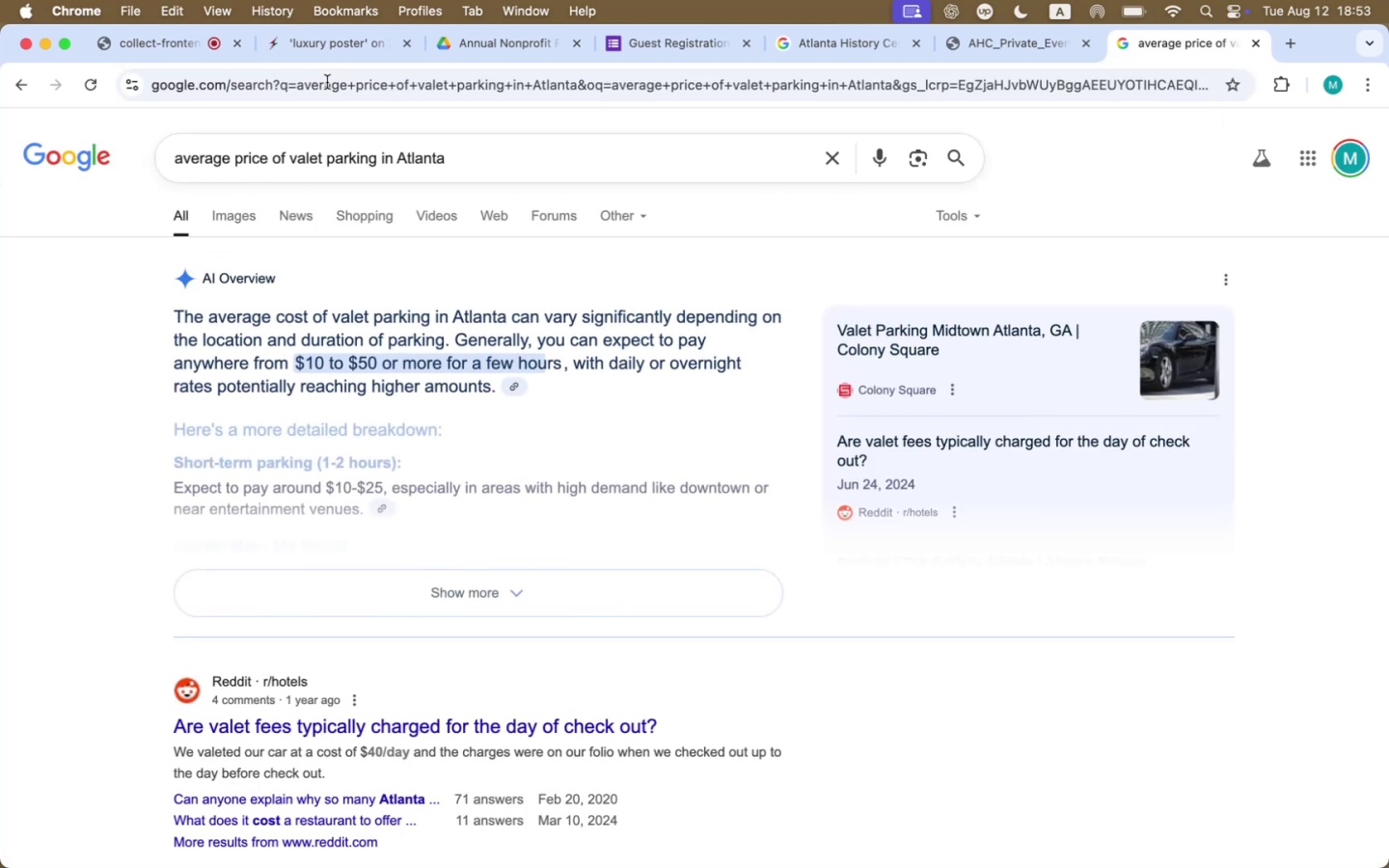 
scroll: coordinate [340, 361], scroll_direction: down, amount: 2.0
 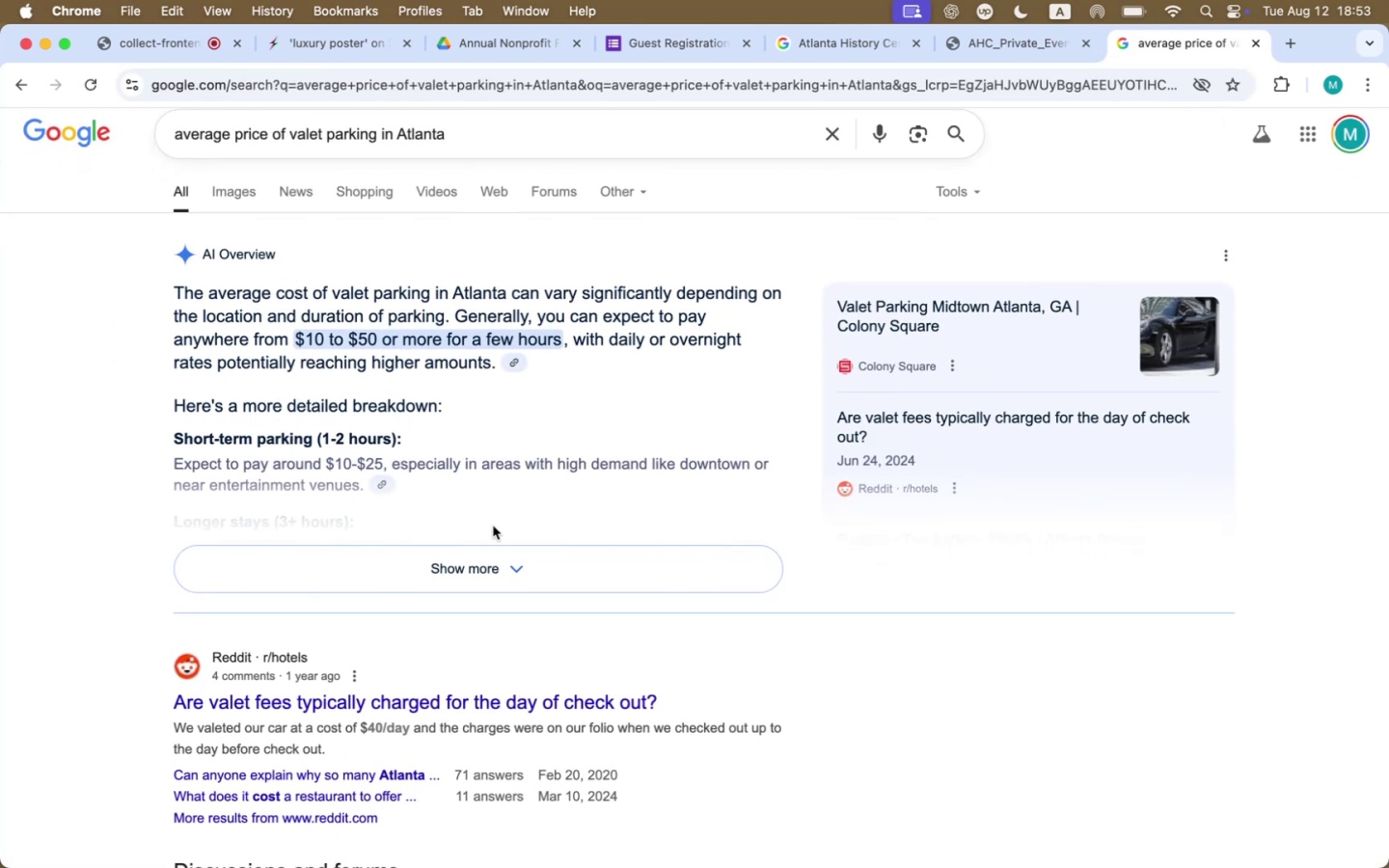 
left_click([489, 553])
 